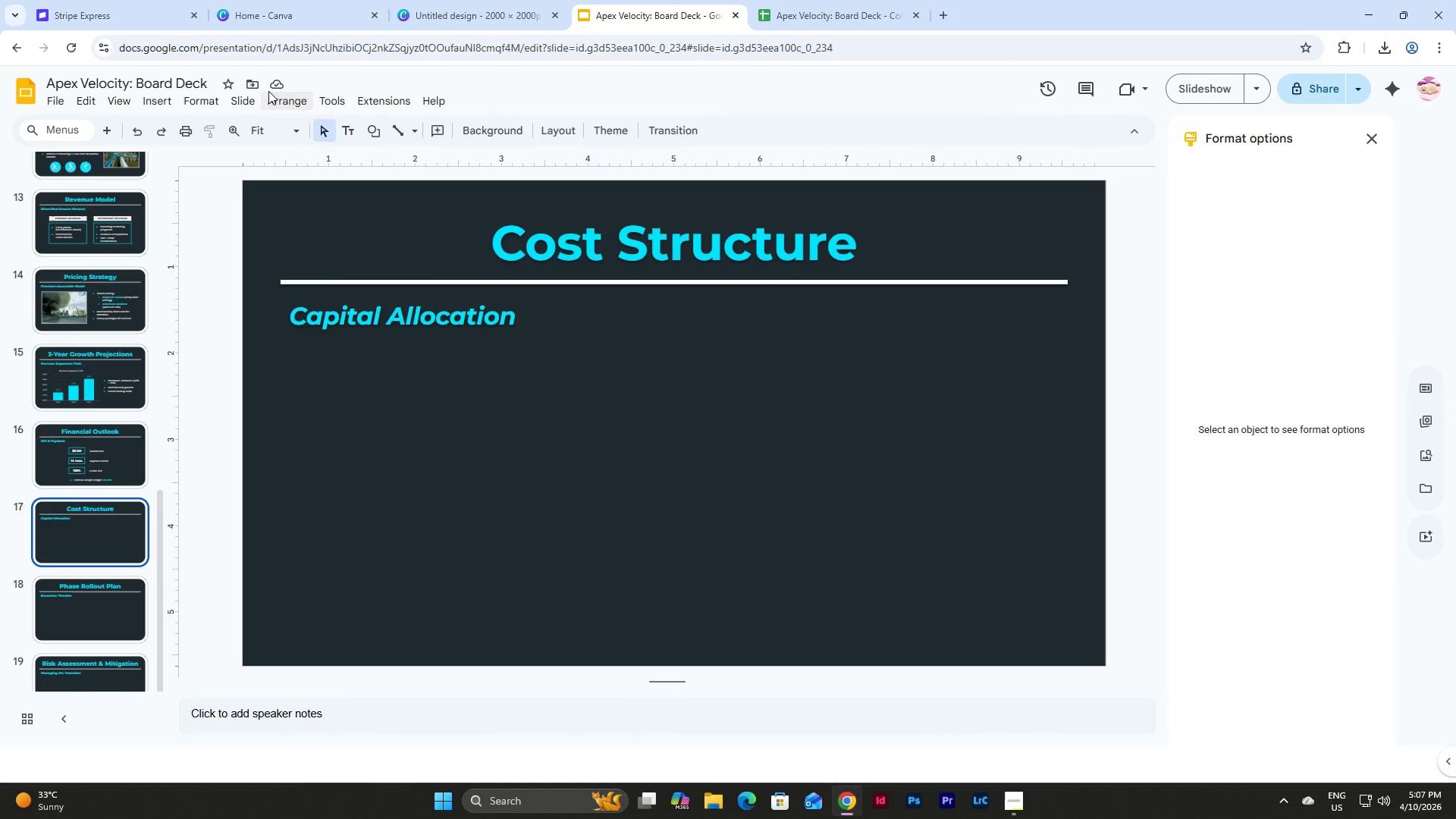 
wait(7.69)
 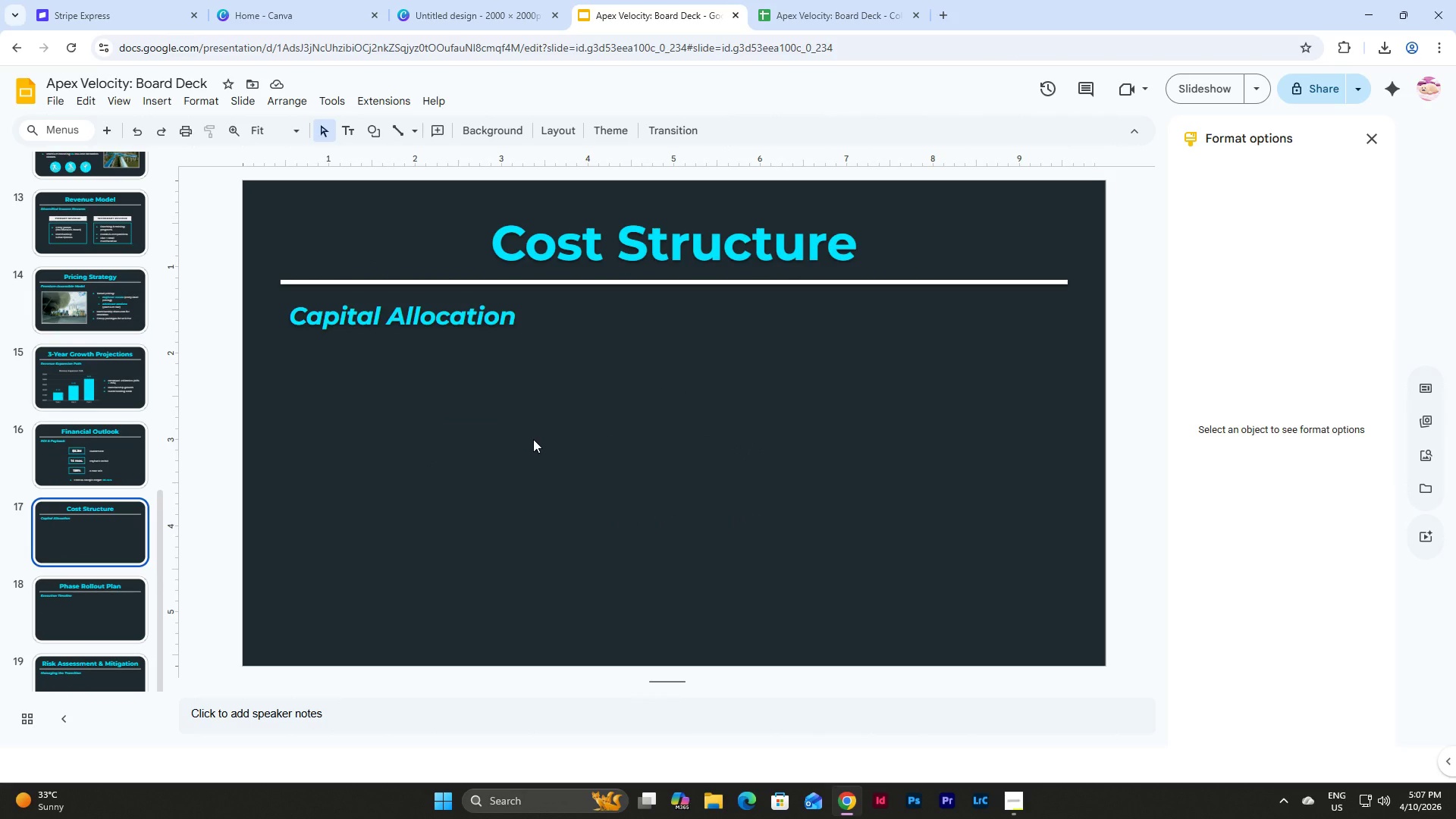 
left_click([152, 99])
 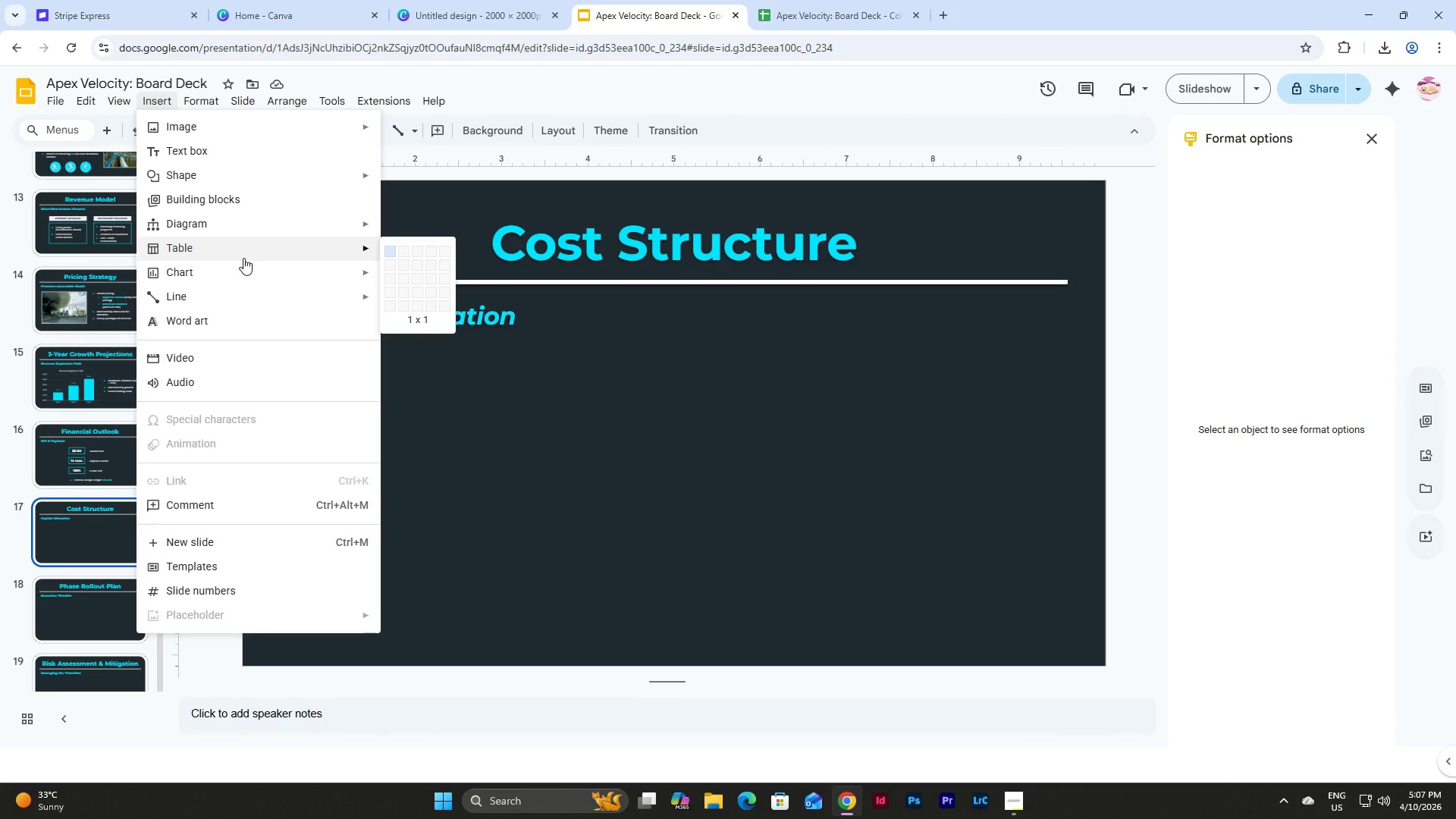 
mouse_move([398, 266])
 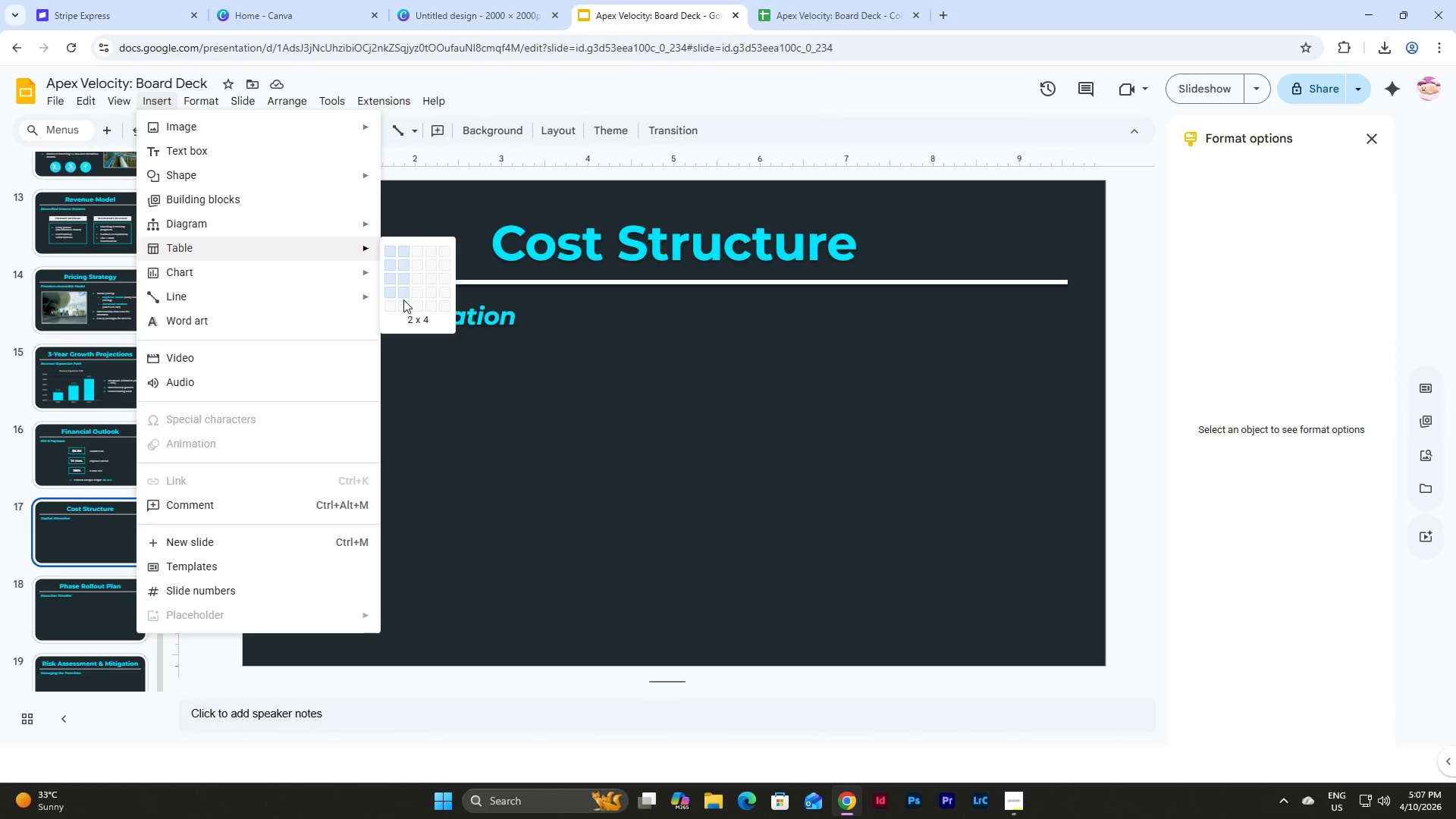 
left_click([403, 302])
 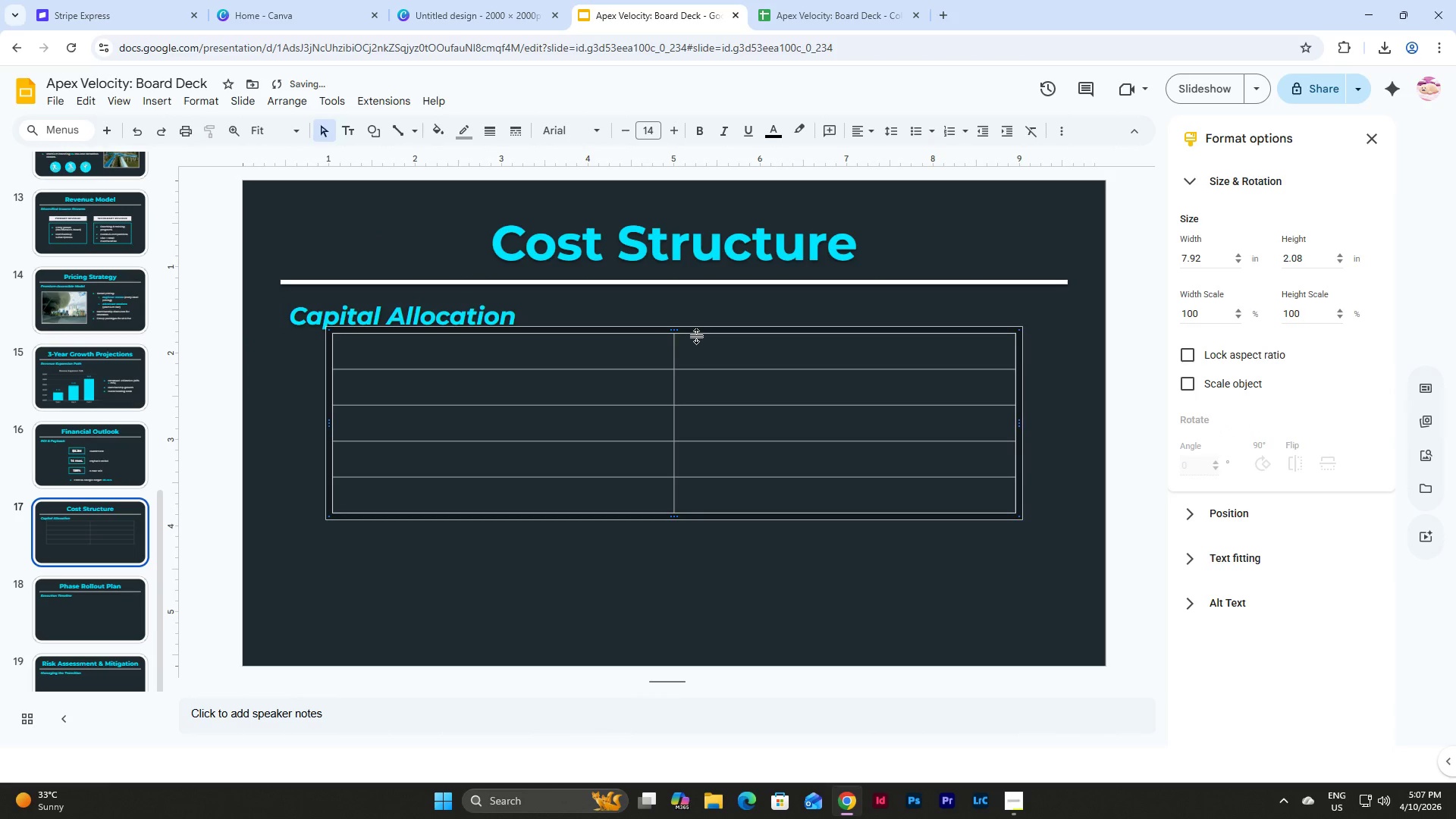 
left_click([697, 336])
 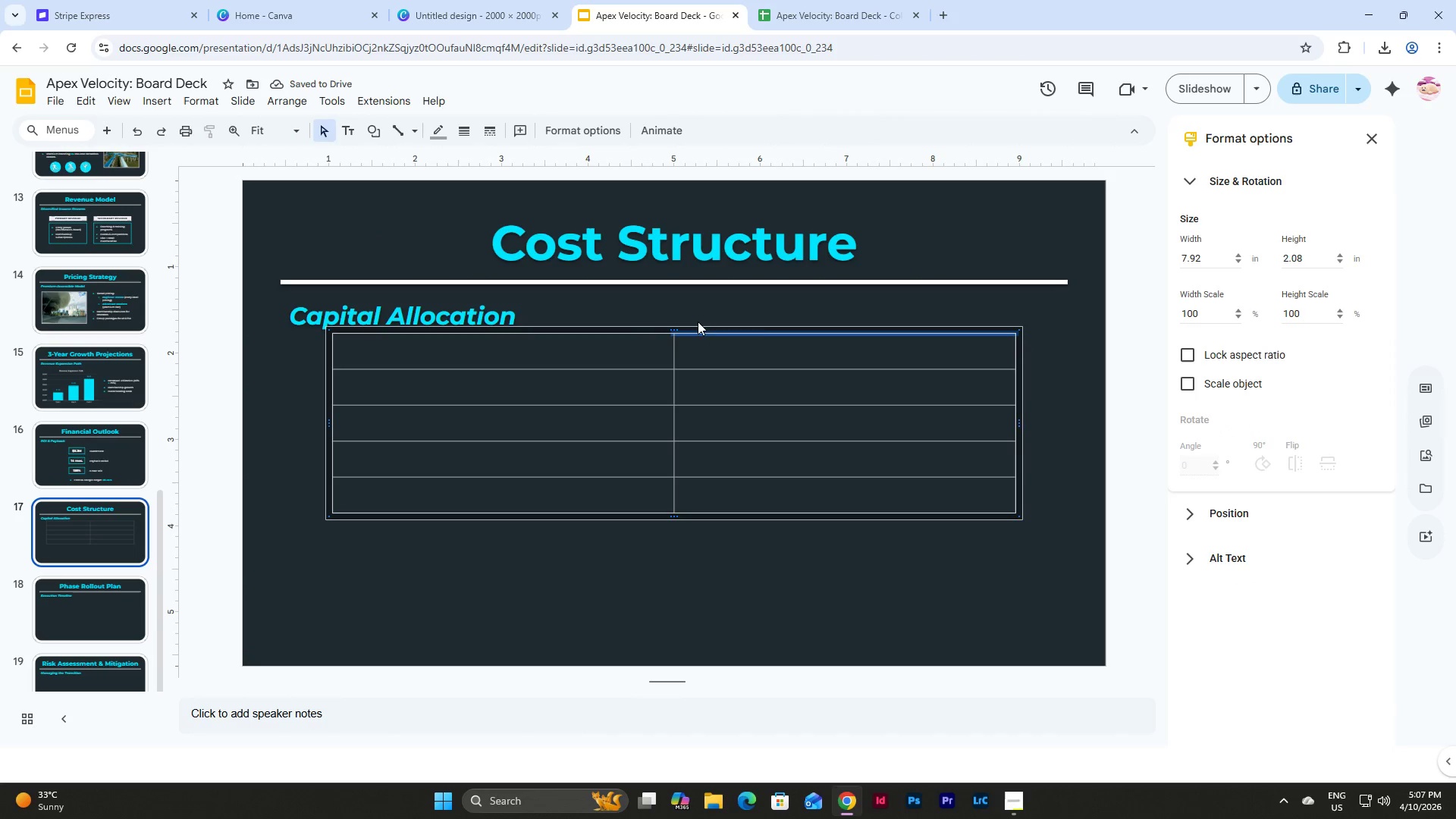 
left_click([699, 311])
 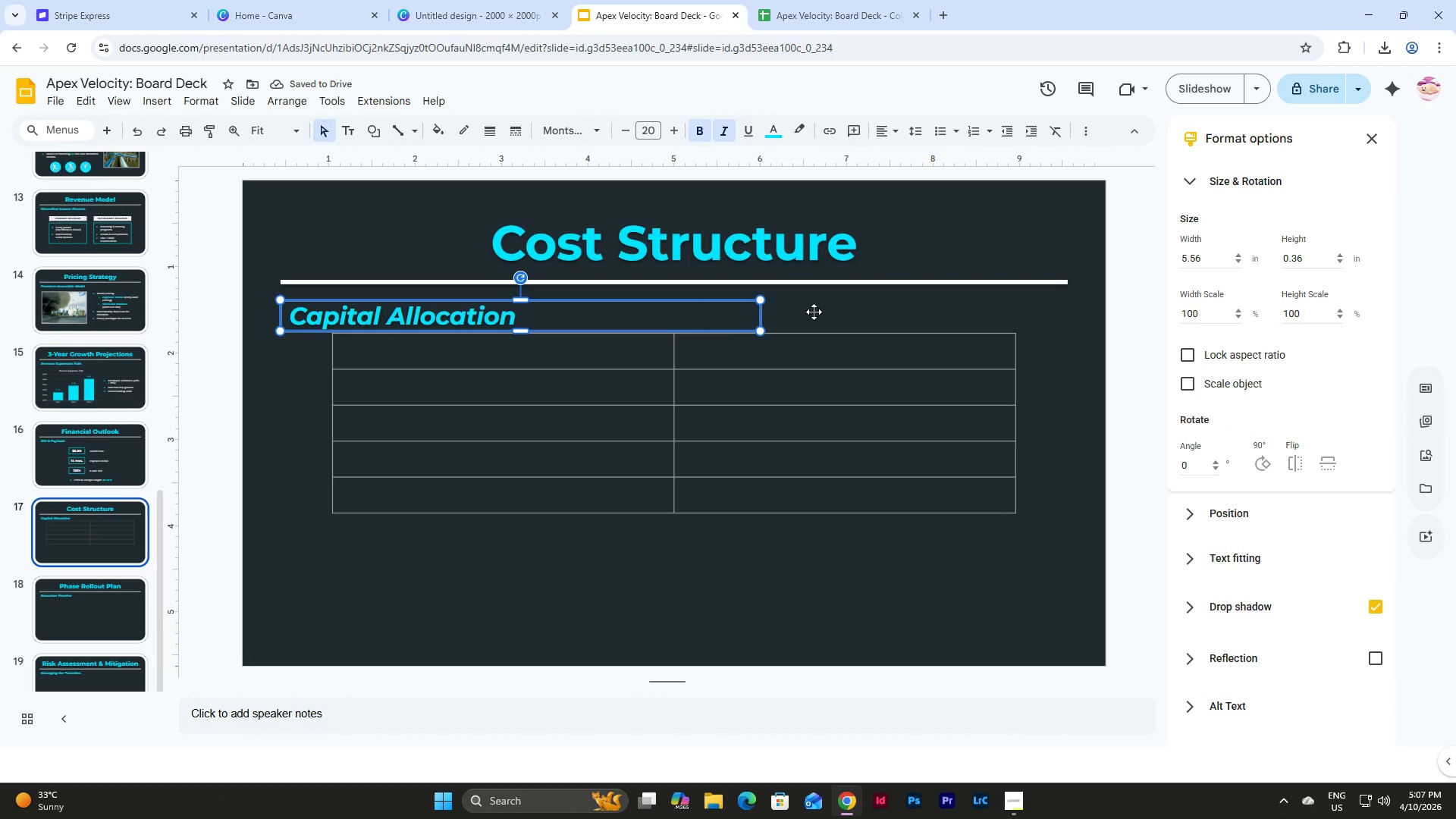 
left_click([867, 313])
 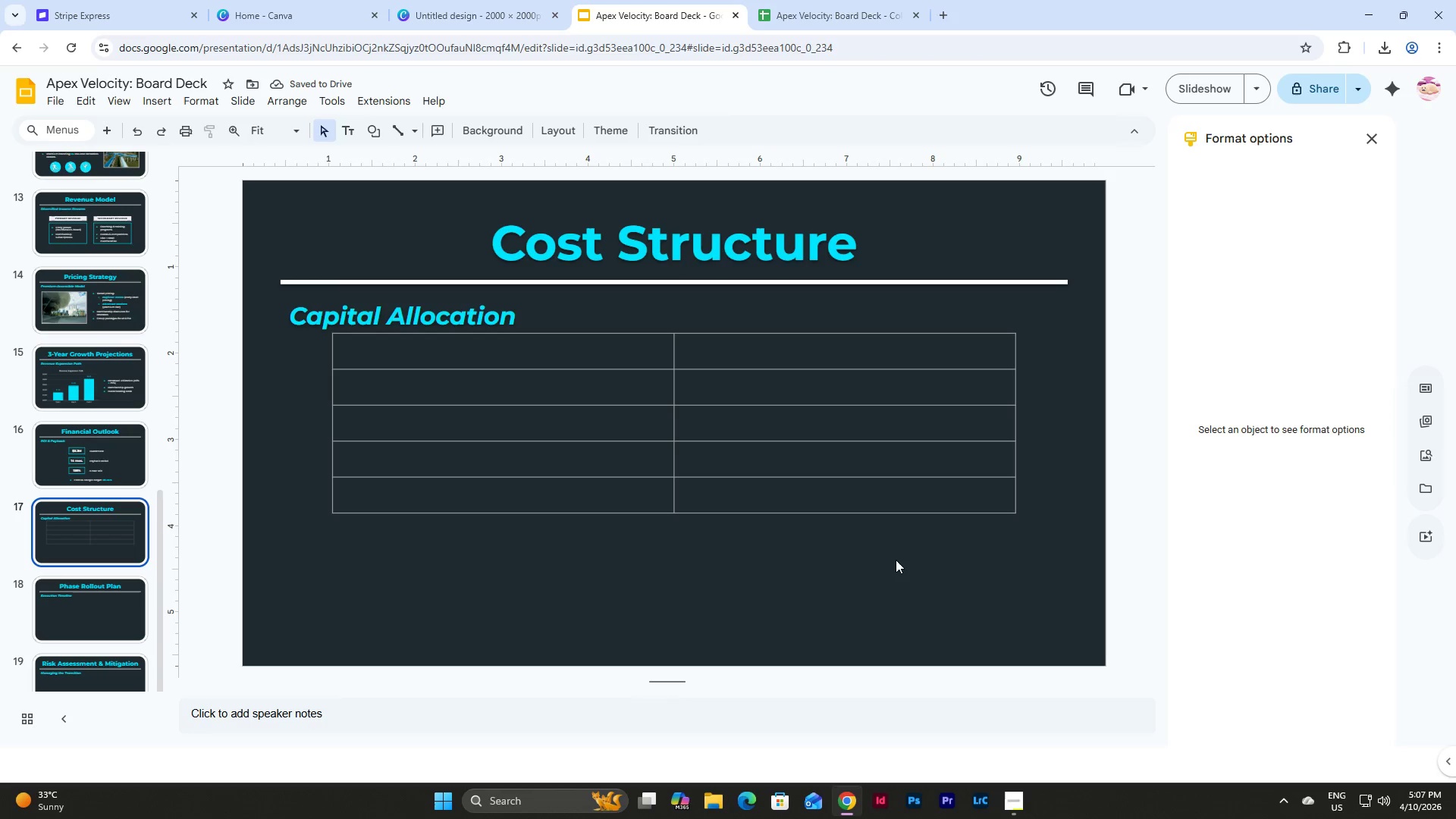 
left_click_drag(start_coordinate=[896, 567], to_coordinate=[691, 457])
 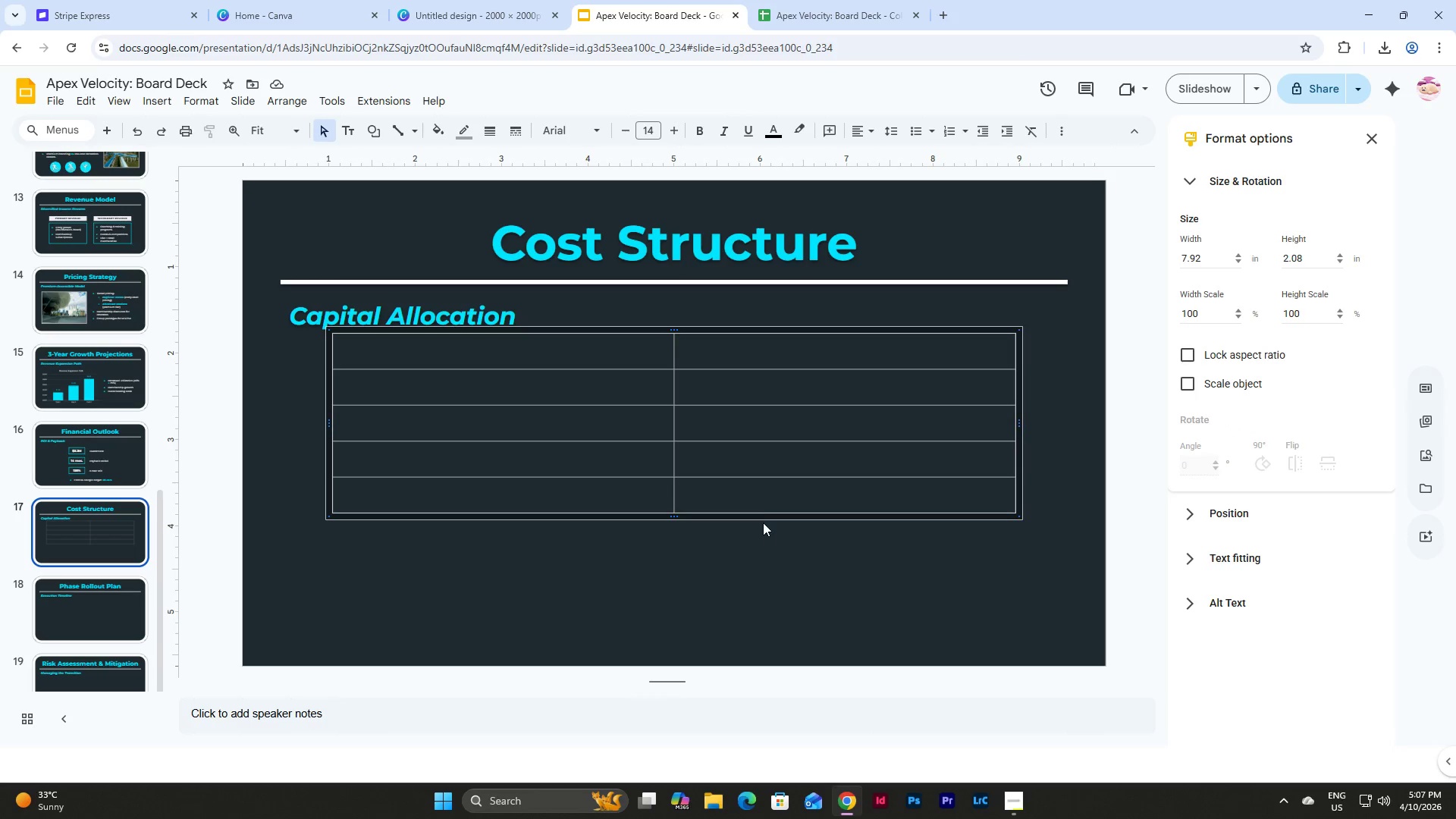 
left_click_drag(start_coordinate=[760, 516], to_coordinate=[761, 560])
 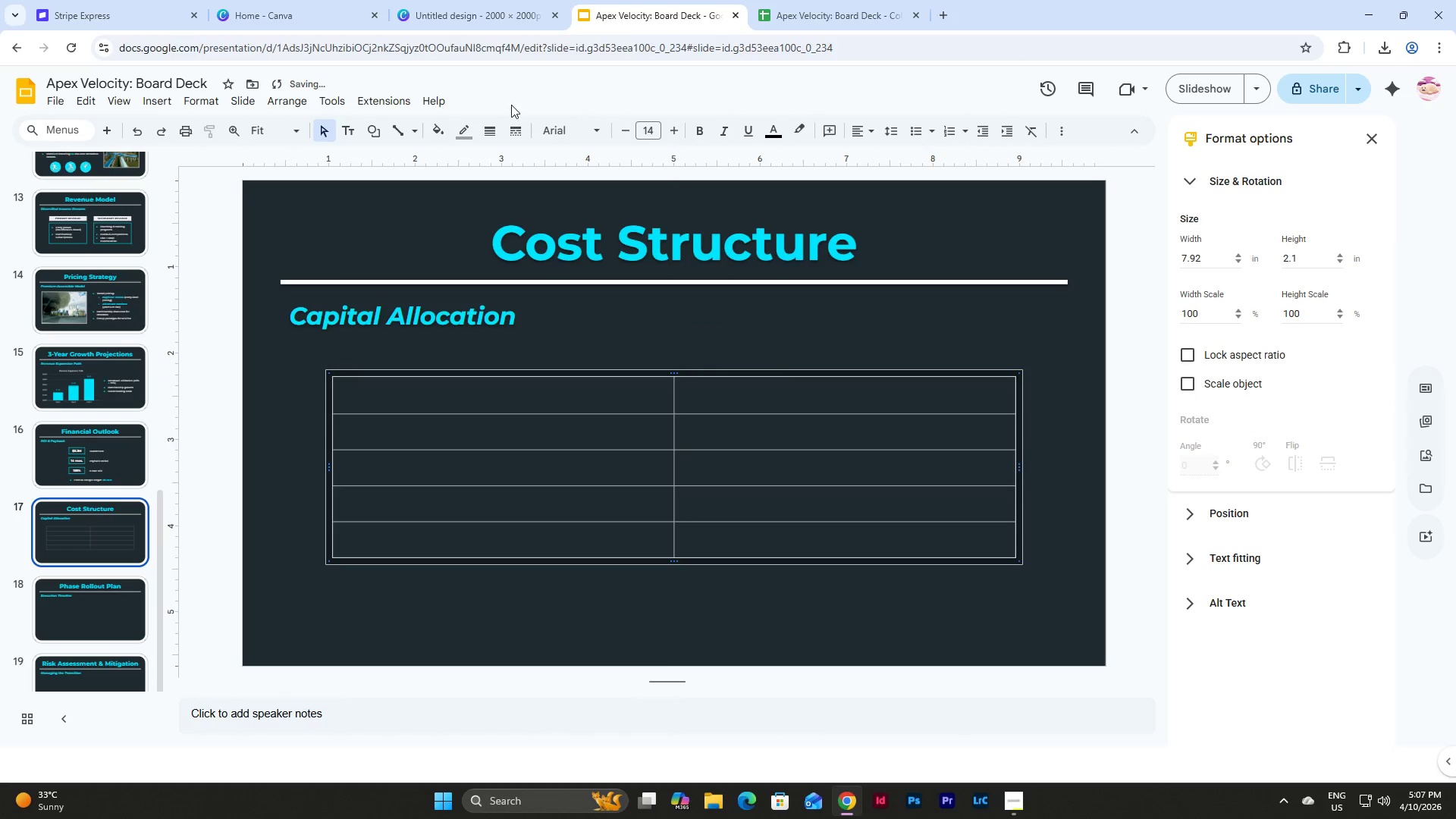 
left_click([466, 130])
 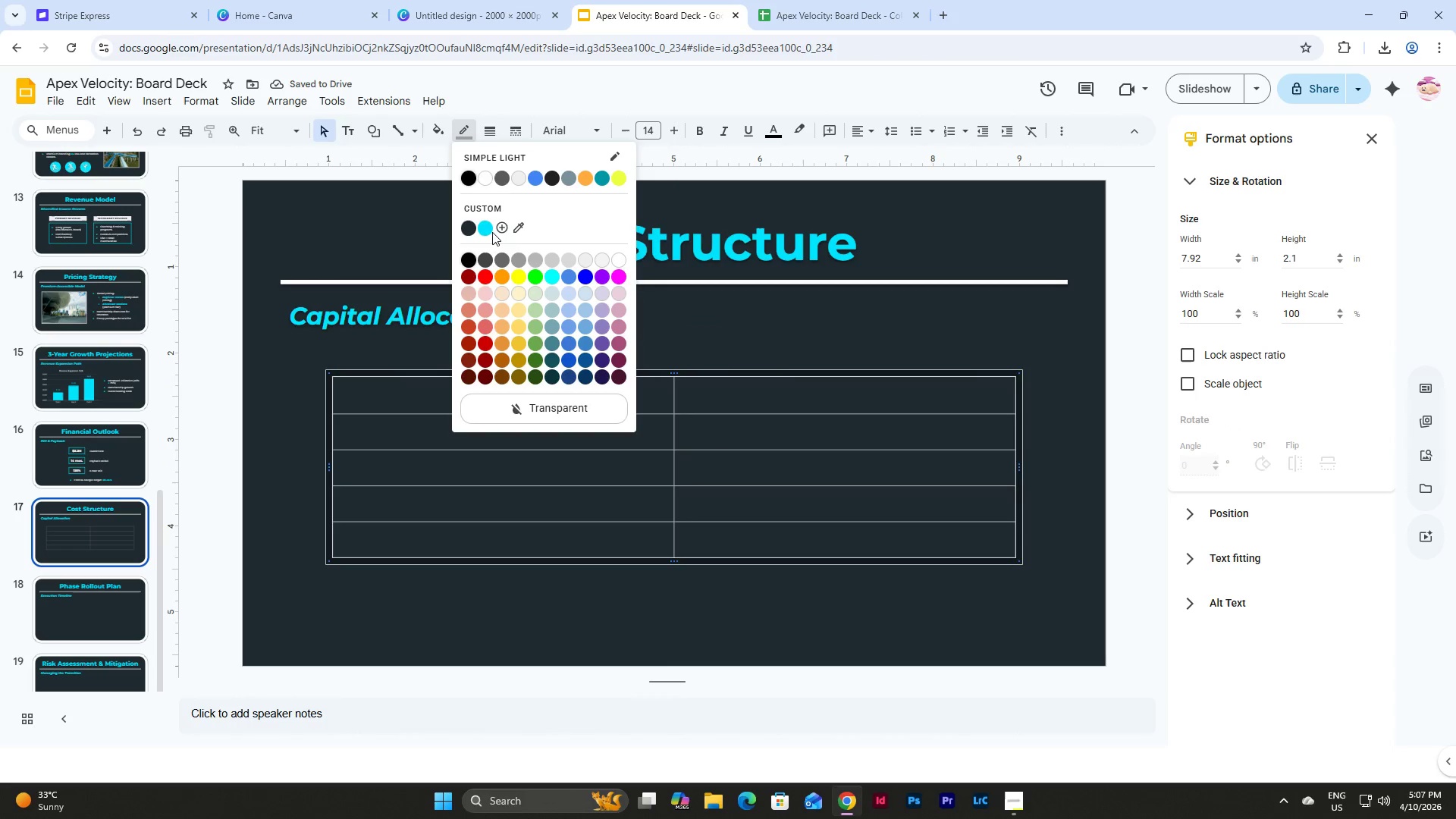 
left_click([484, 230])
 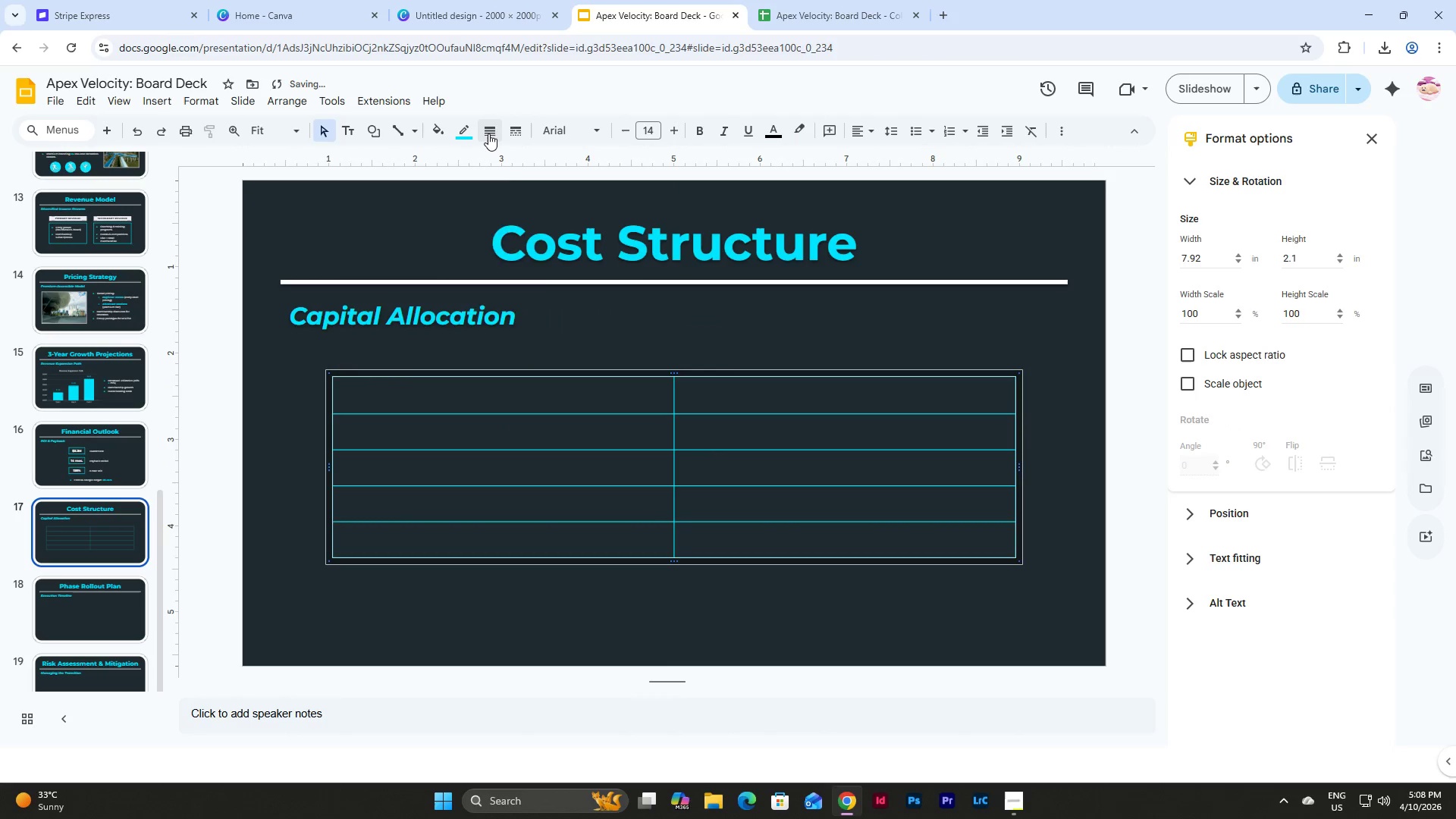 
left_click([490, 130])
 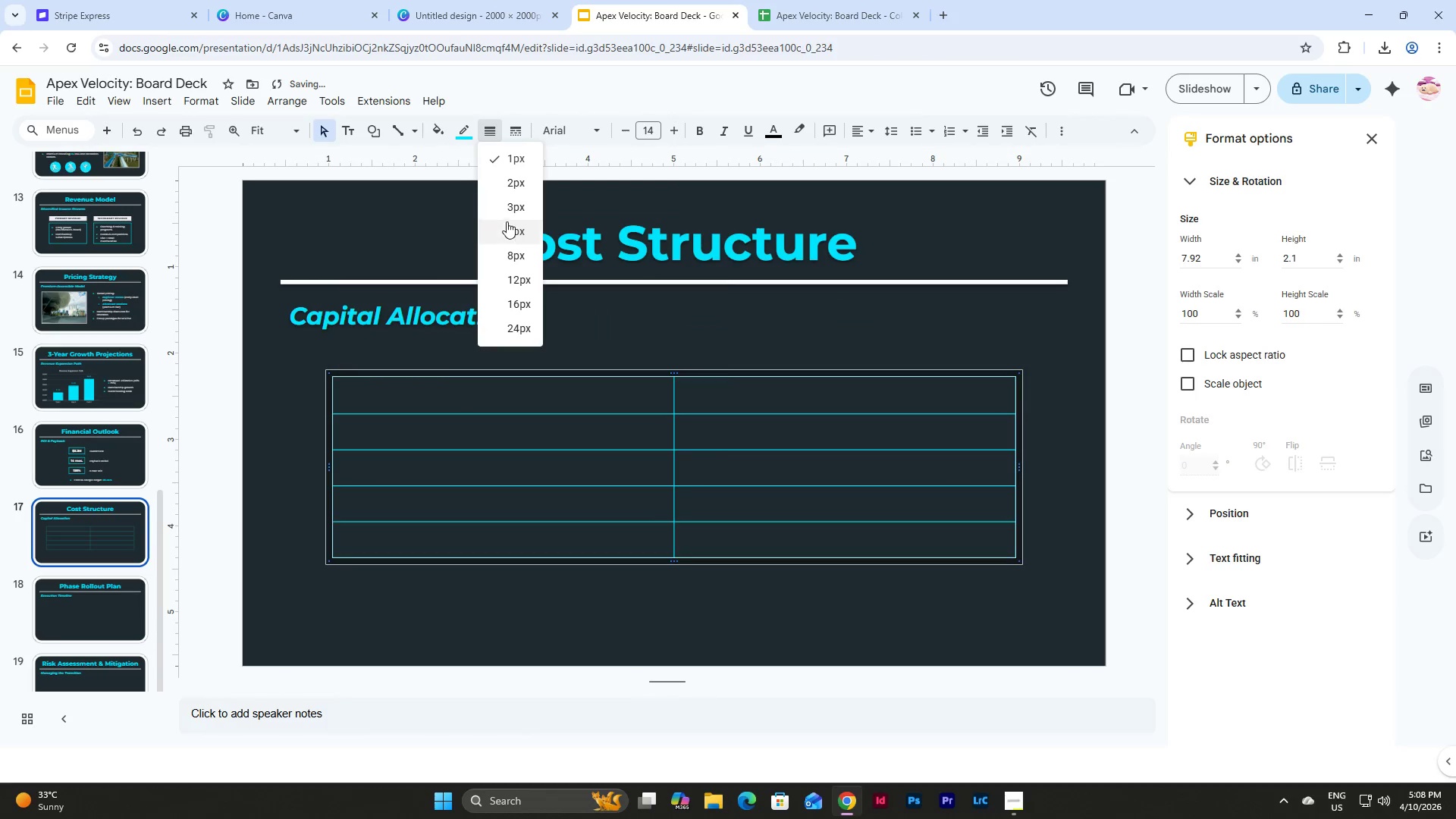 
left_click([507, 226])
 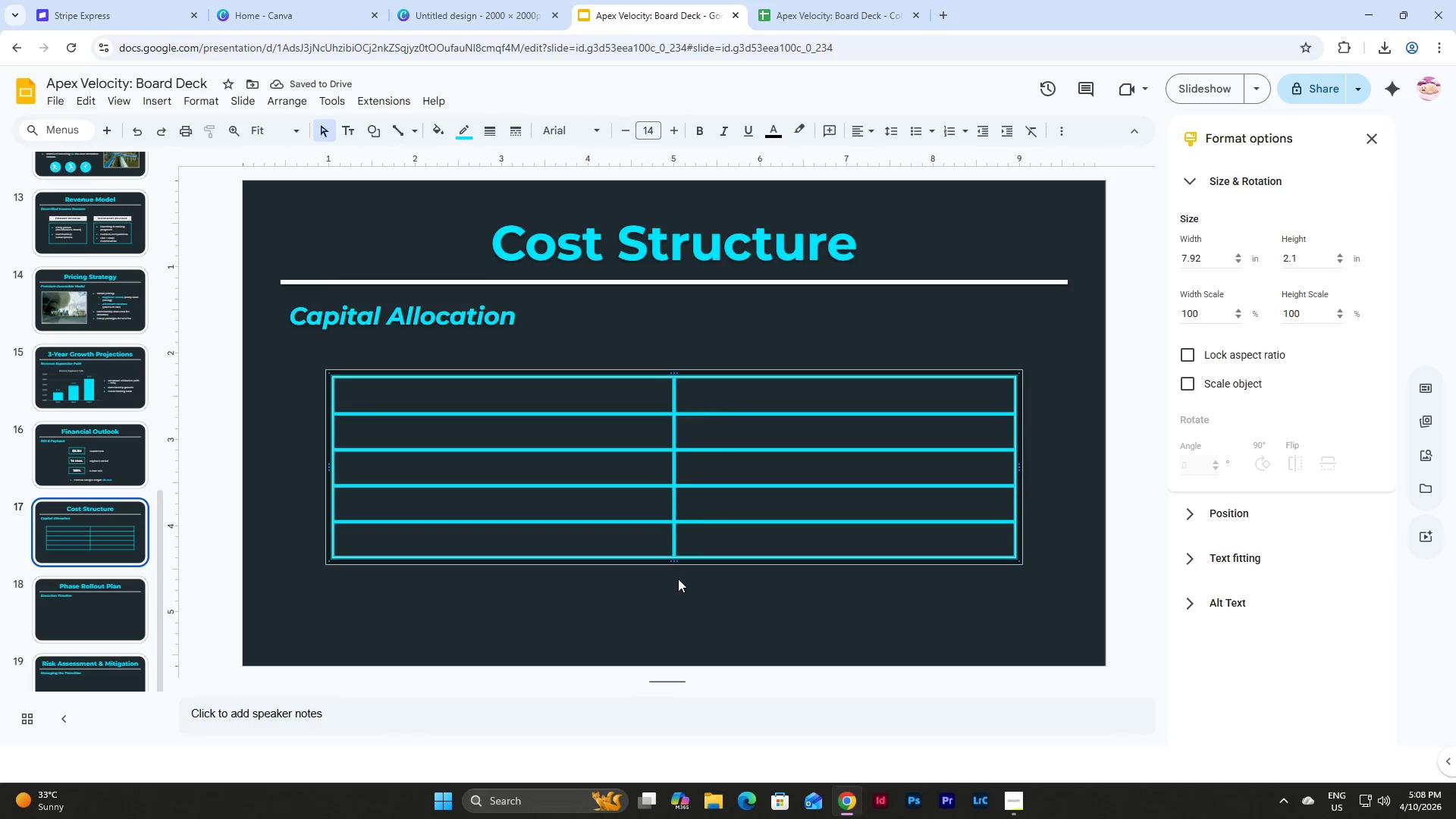 
left_click_drag(start_coordinate=[675, 562], to_coordinate=[675, 594])
 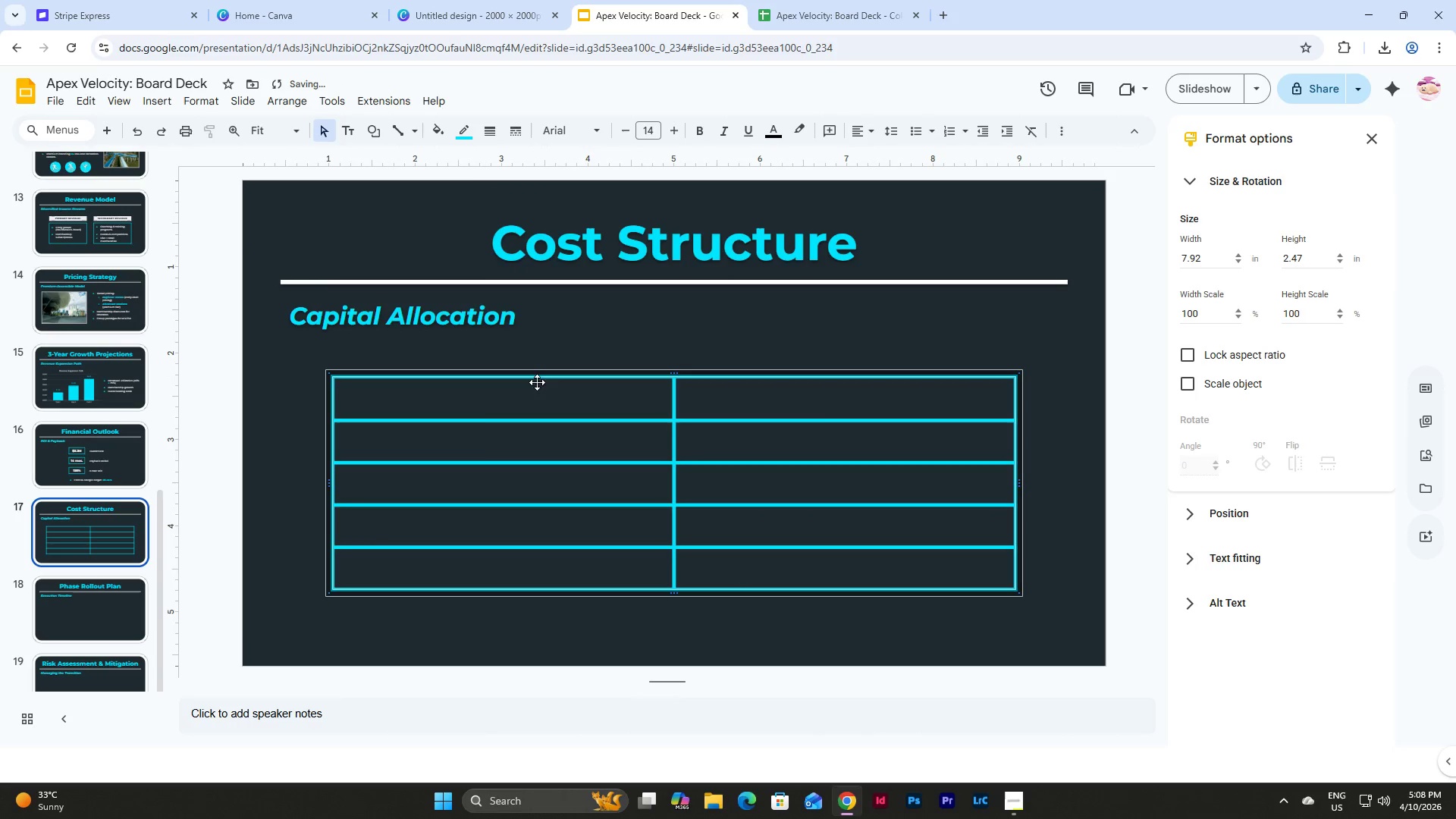 
left_click([535, 397])
 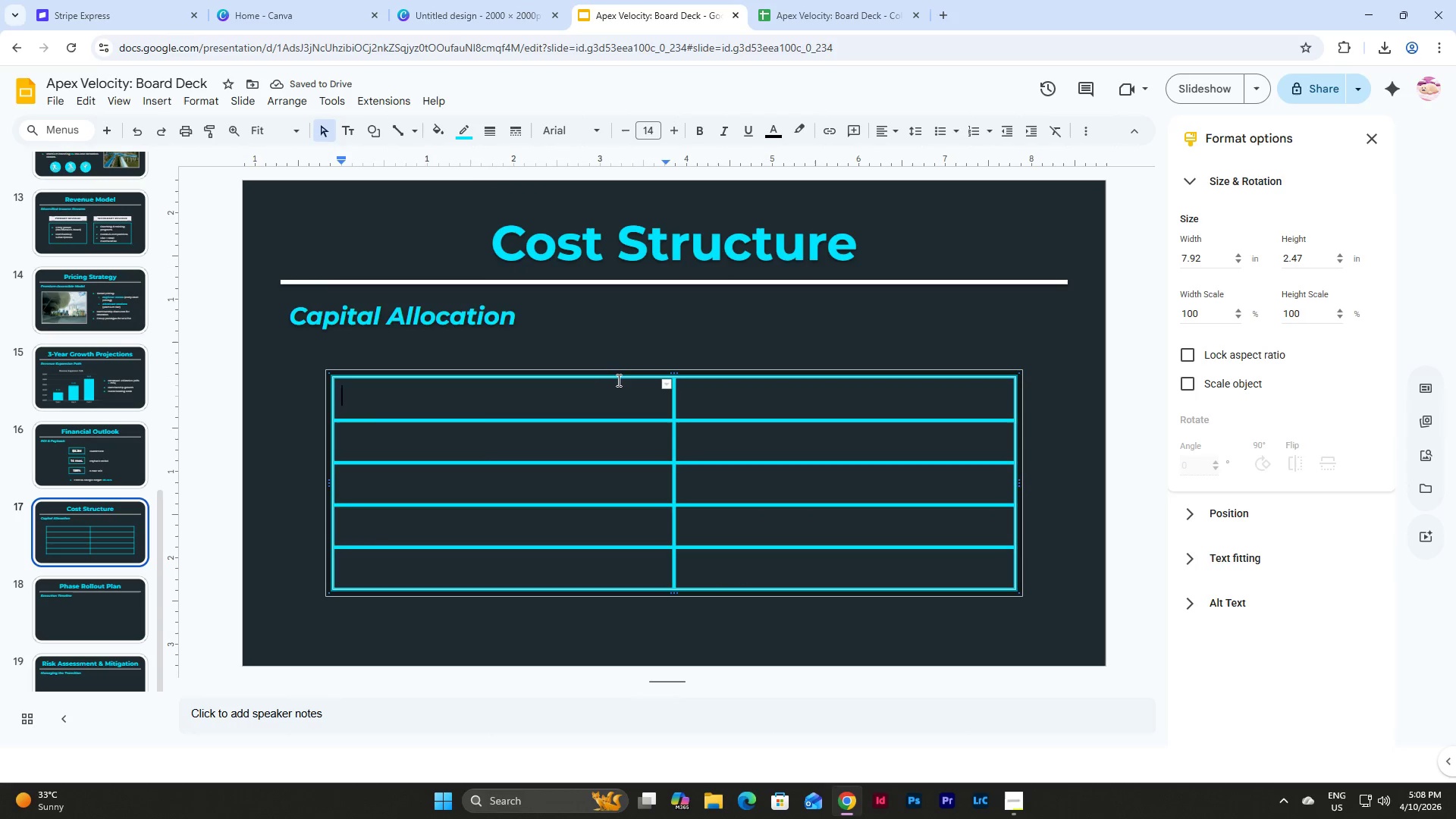 
left_click([618, 372])
 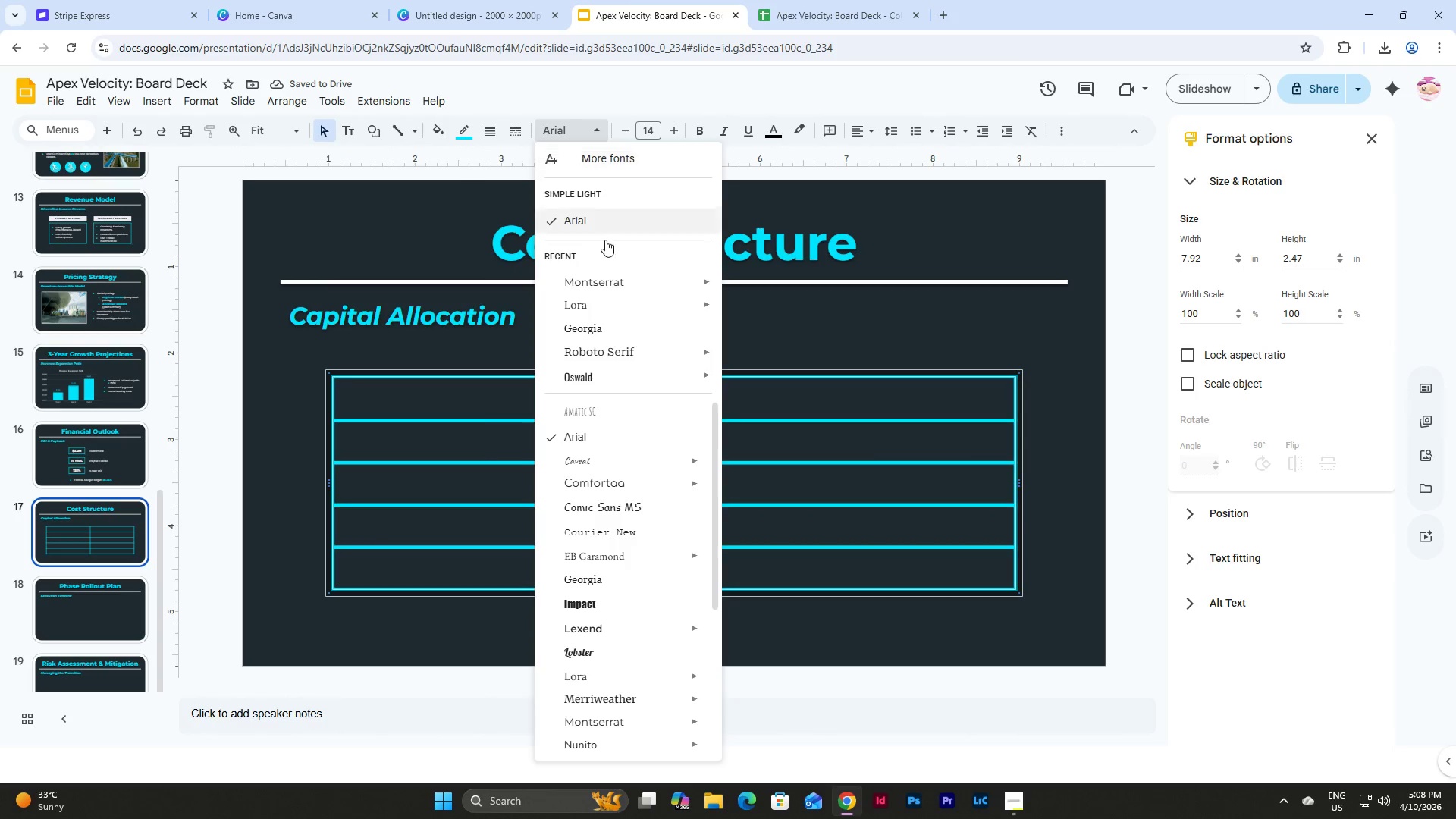 
left_click([610, 274])
 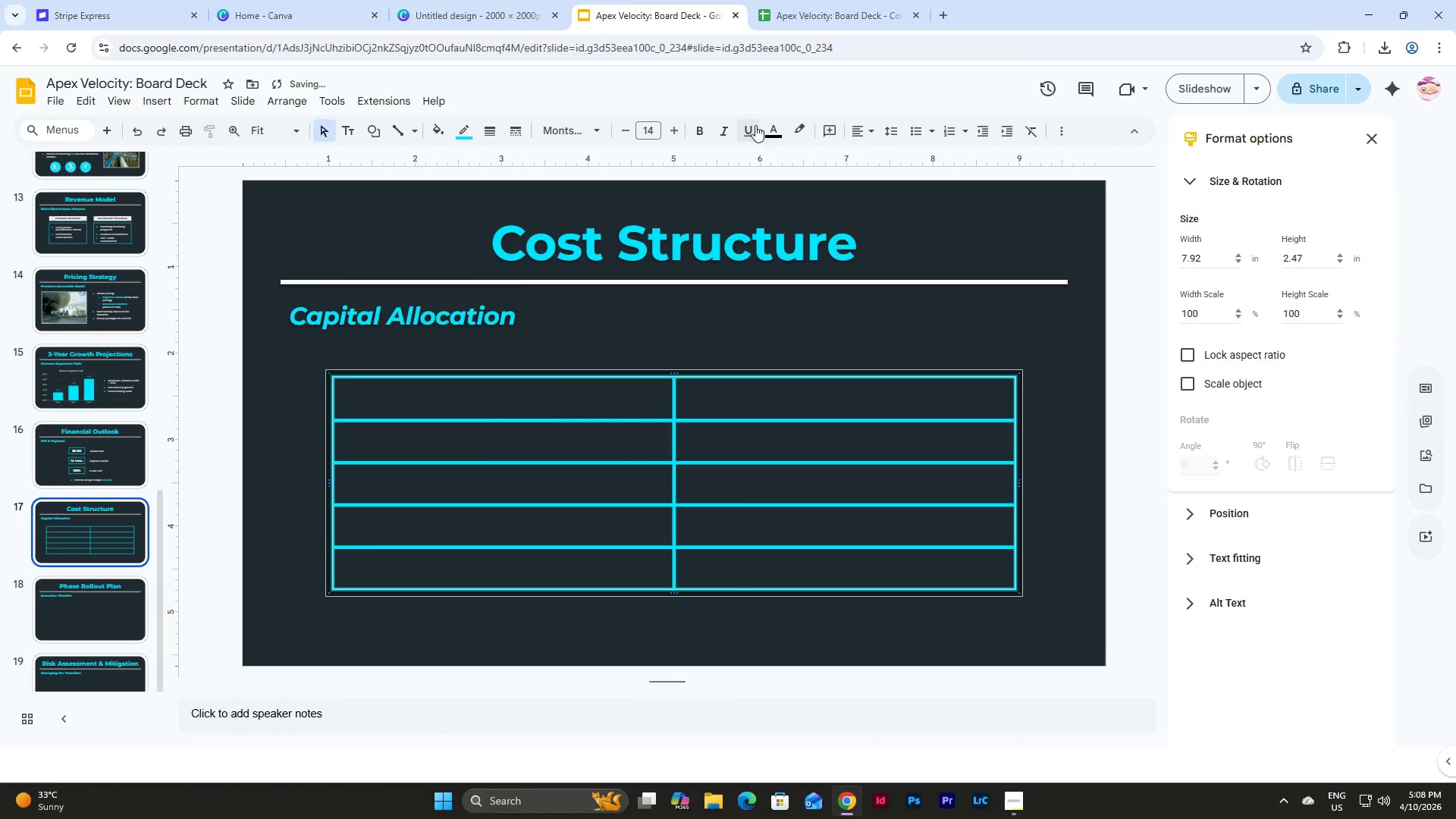 
left_click([770, 130])
 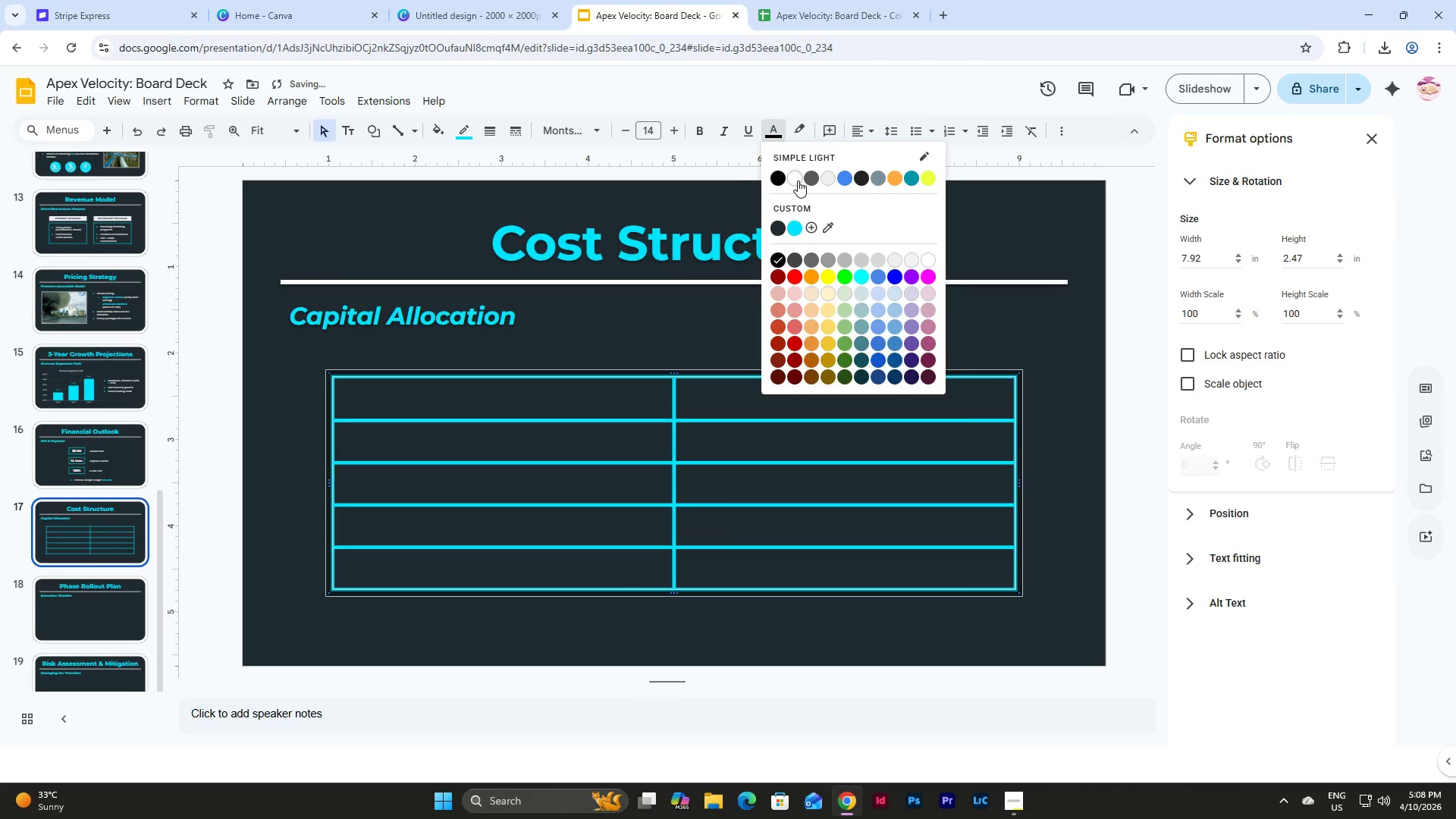 
left_click([798, 180])
 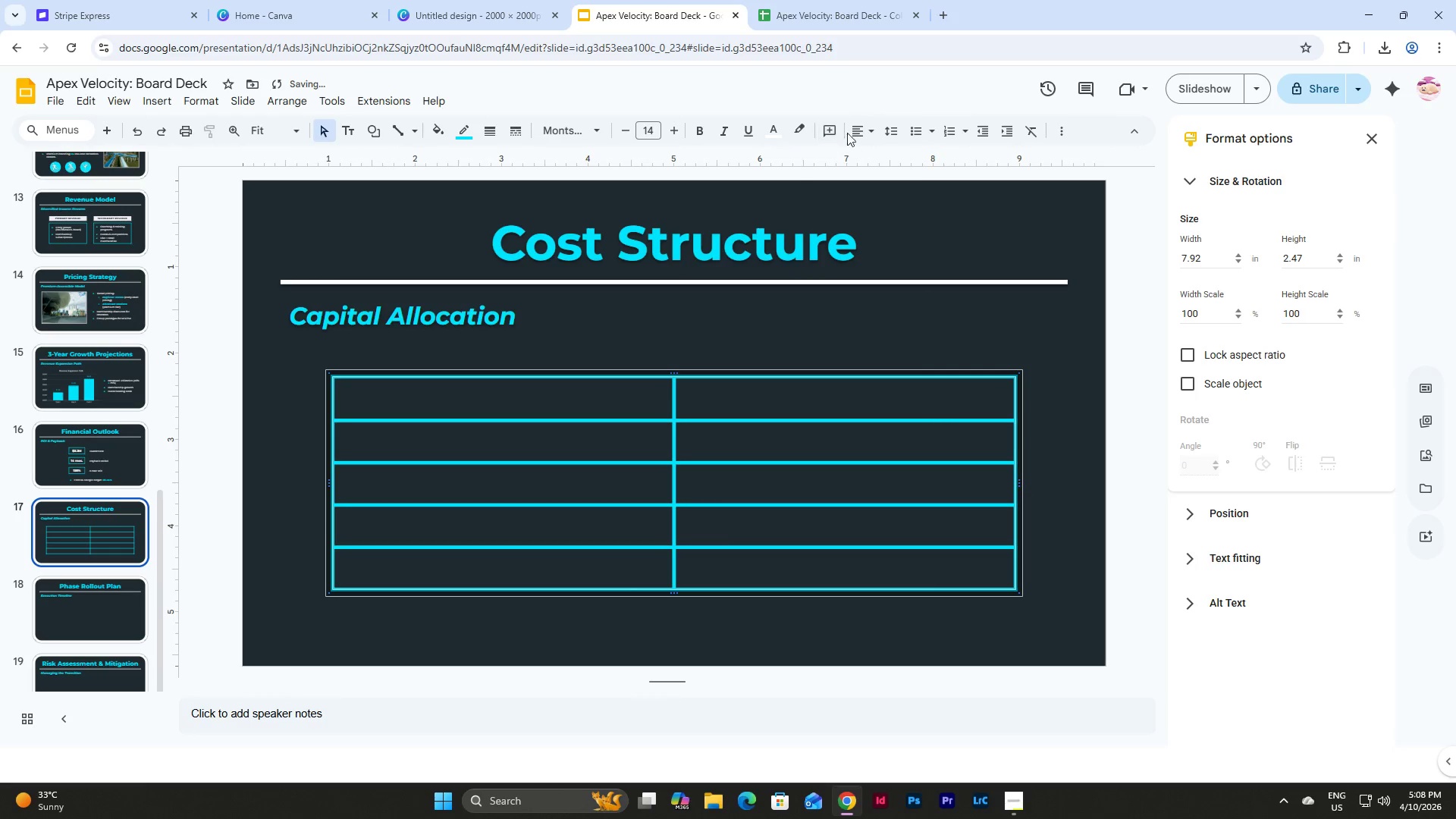 
left_click([868, 128])
 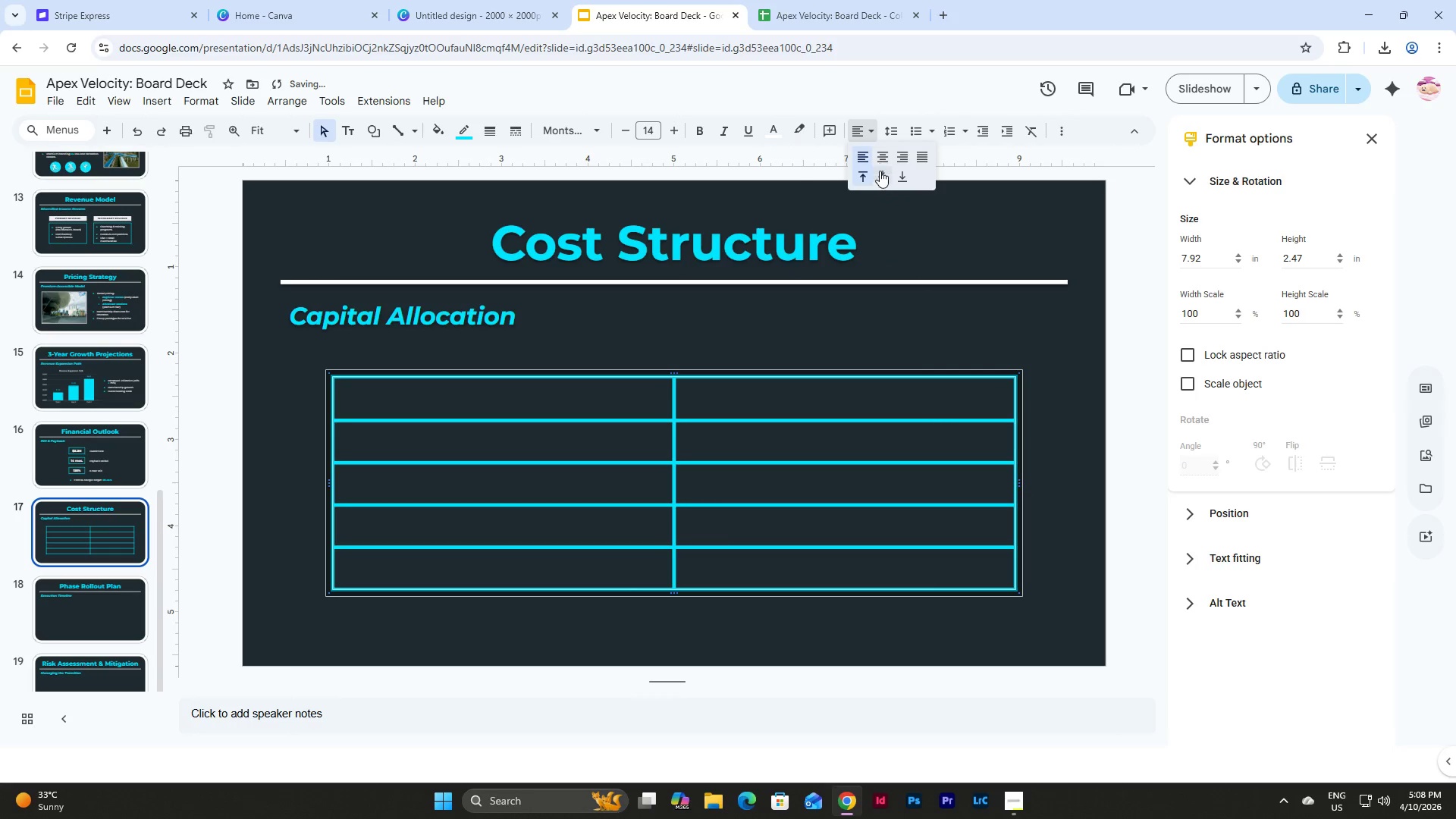 
left_click([880, 174])
 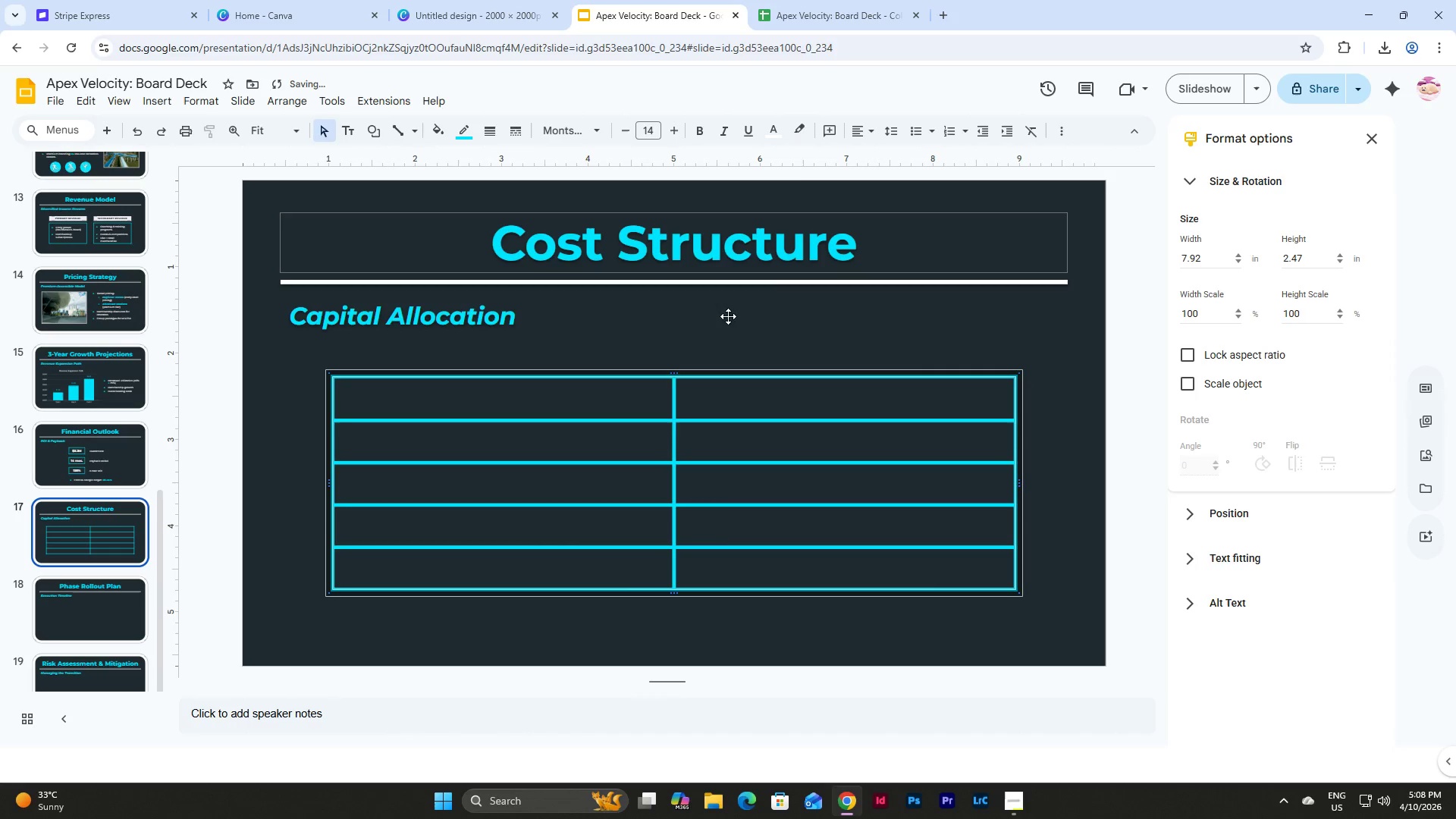 
left_click([594, 392])
 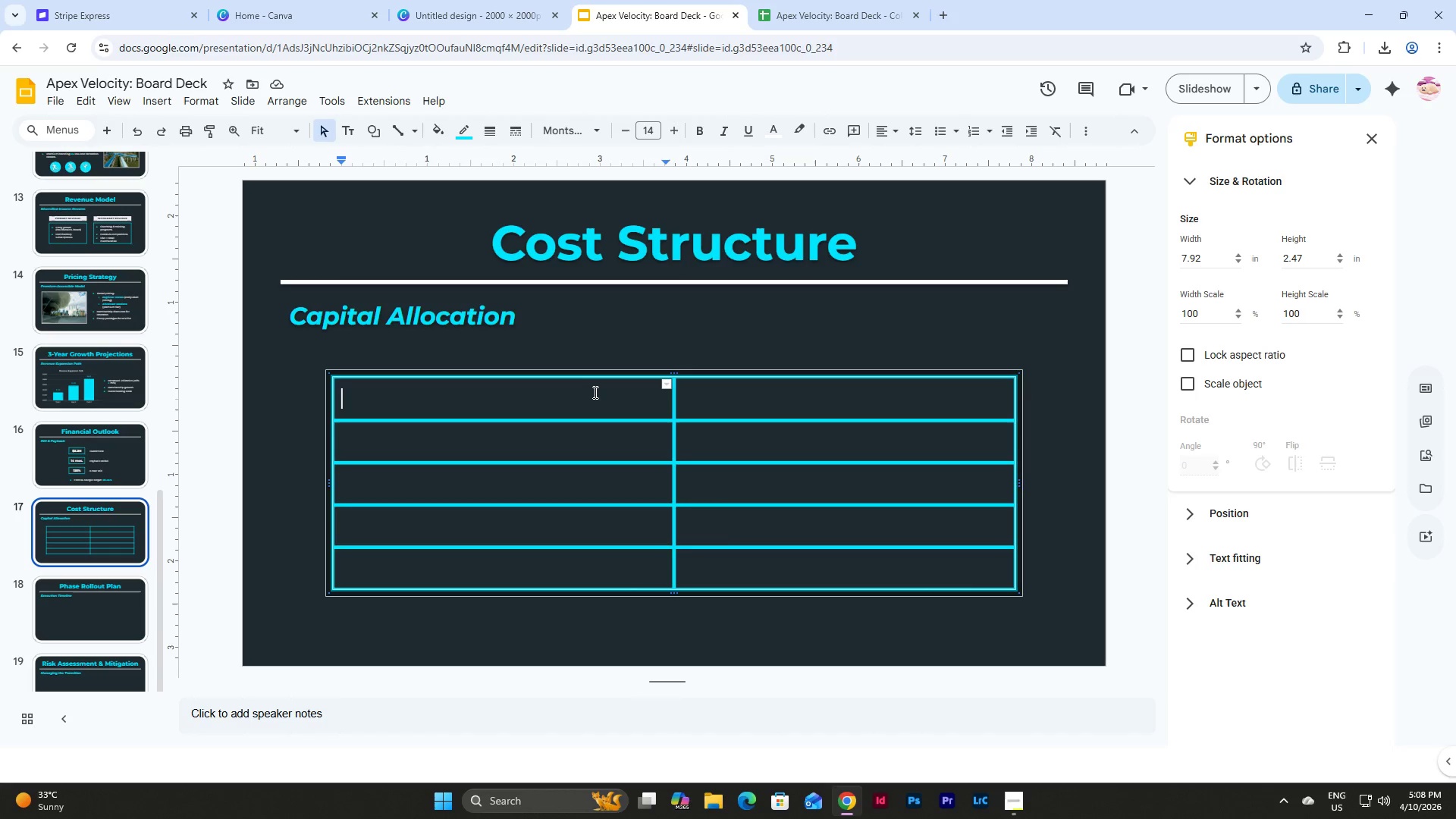 
wait(15.33)
 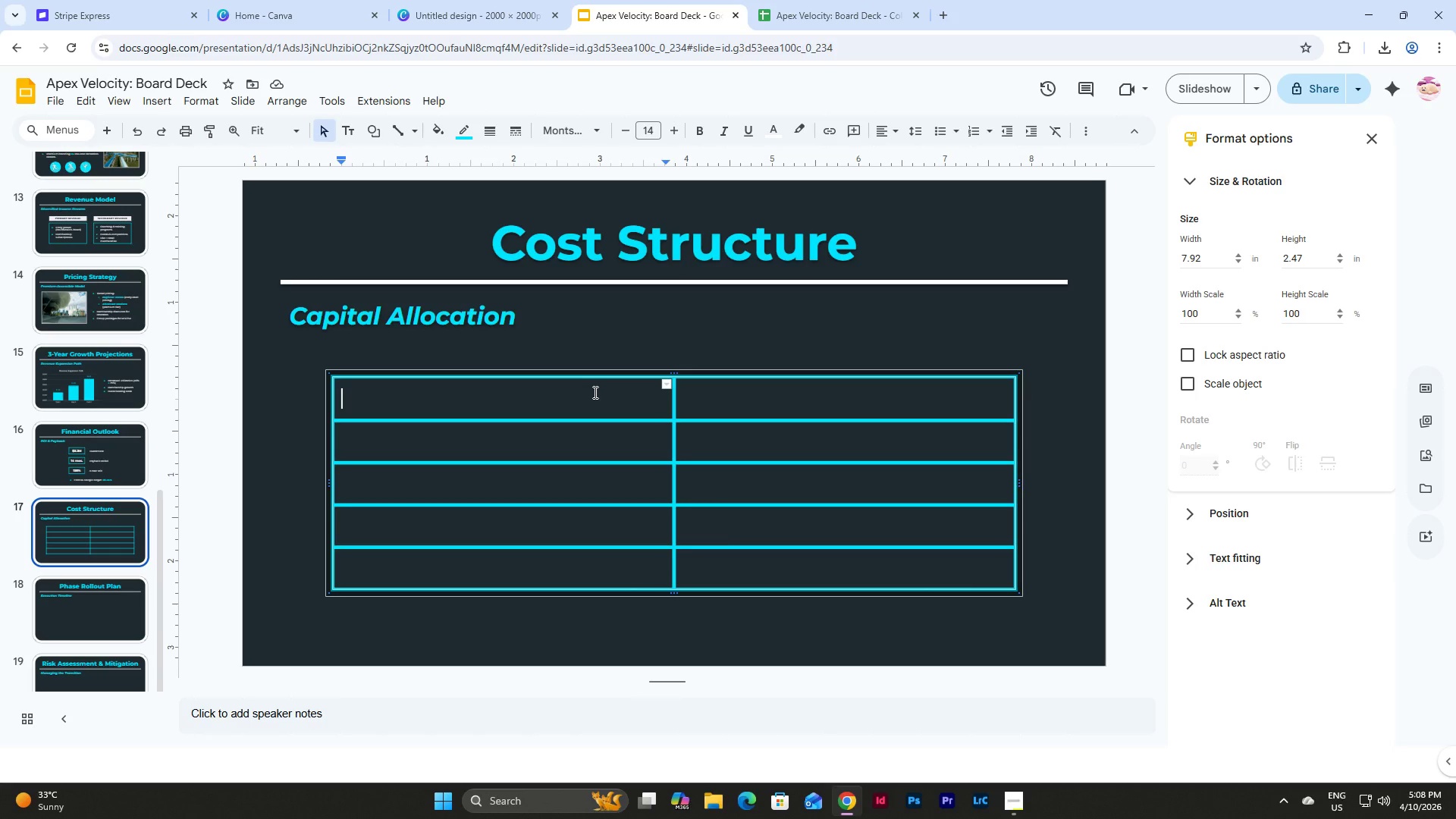 
type(Breakdown )
 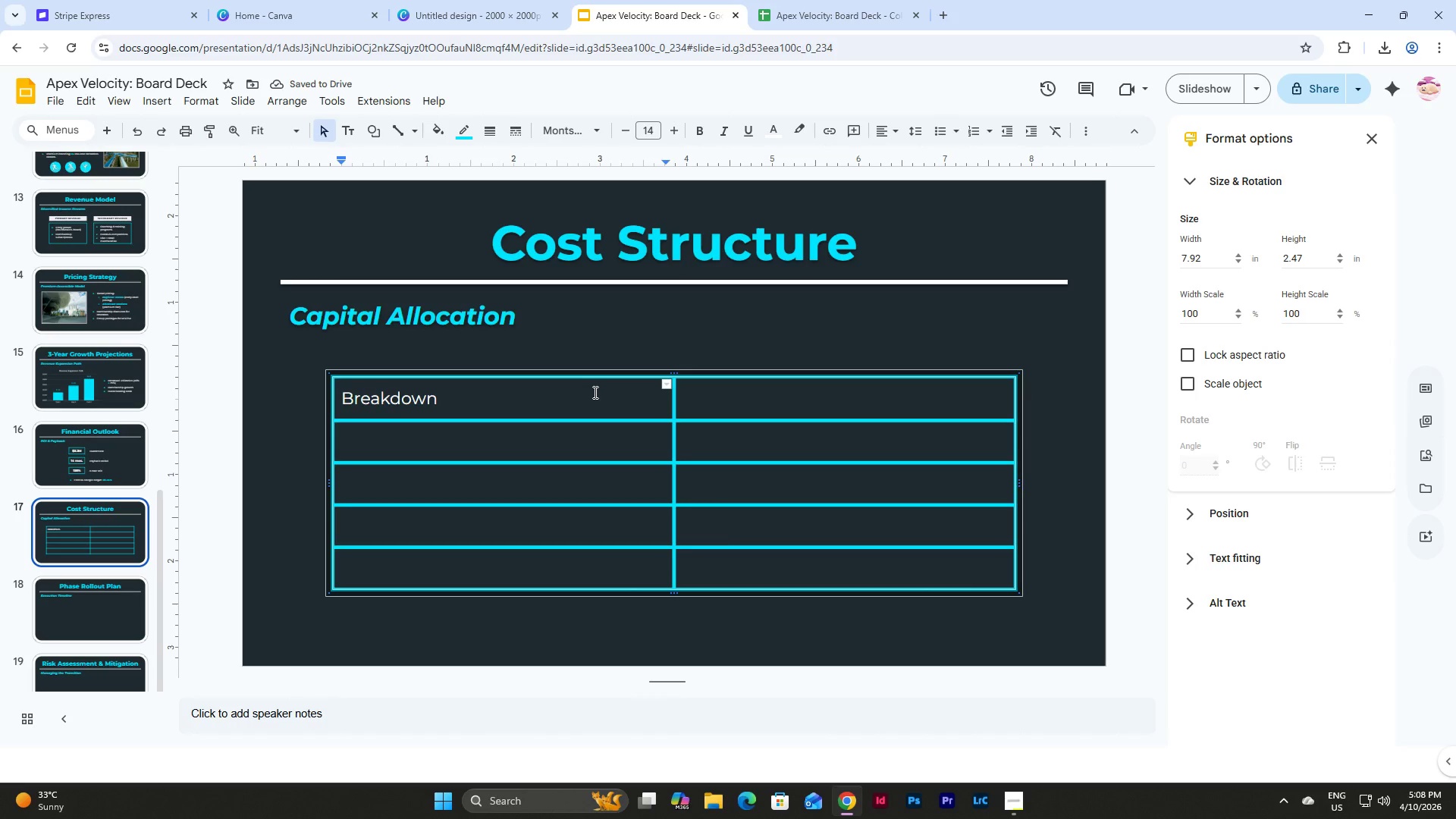 
key(Backspace)
key(Backspace)
key(Backspace)
key(Backspace)
key(Backspace)
key(Backspace)
key(Backspace)
key(Backspace)
key(Backspace)
key(Backspace)
type(To)
key(Backspace)
type(hings To Spend on)
key(Backspace)
key(Backspace)
key(Backspace)
type( On)
key(Backspace)
key(Backspace)
key(Backspace)
type(To Spend On)
key(Tab)
 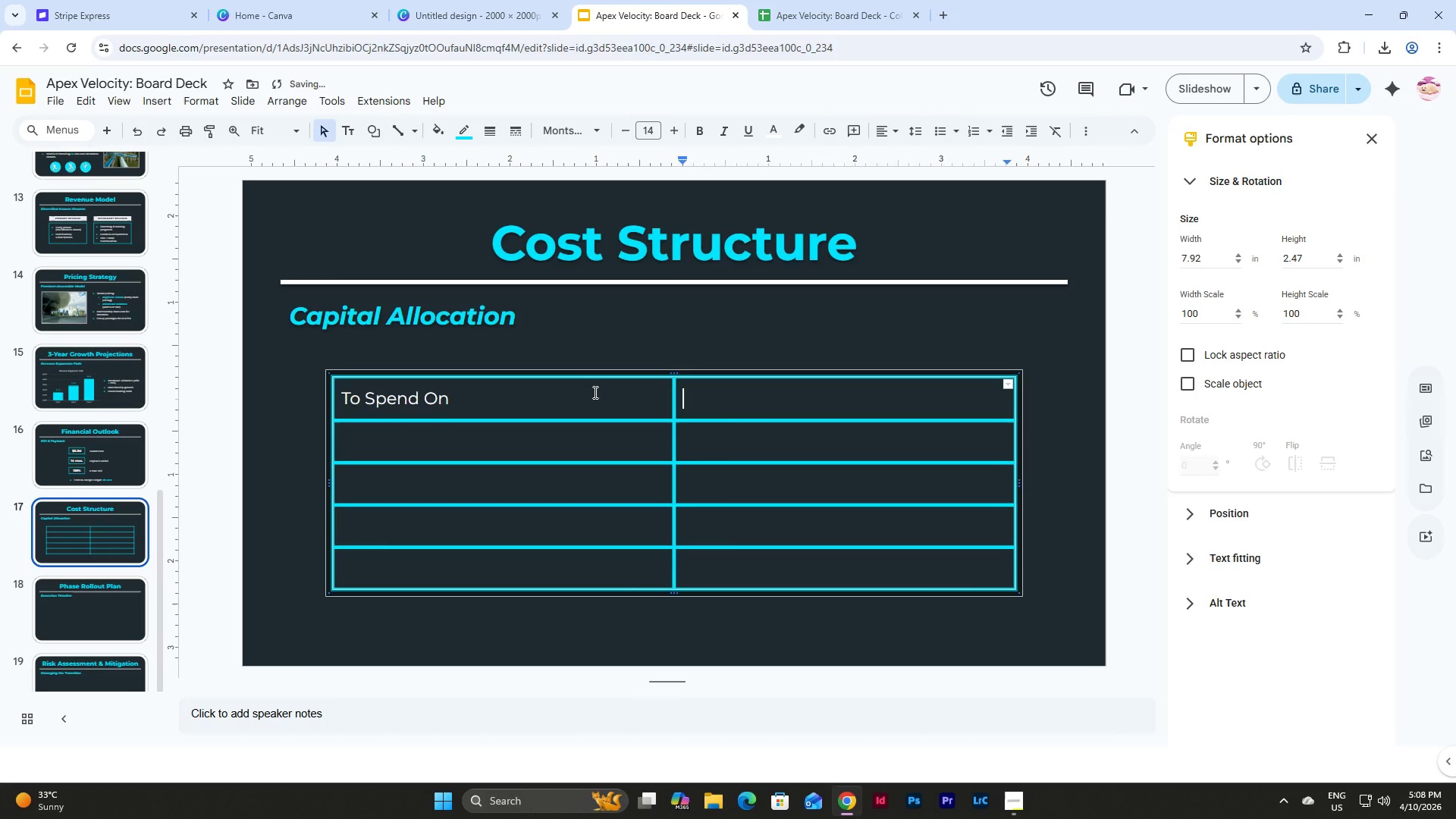 
type(PERCENA)
key(Backspace)
type(TAGE)
 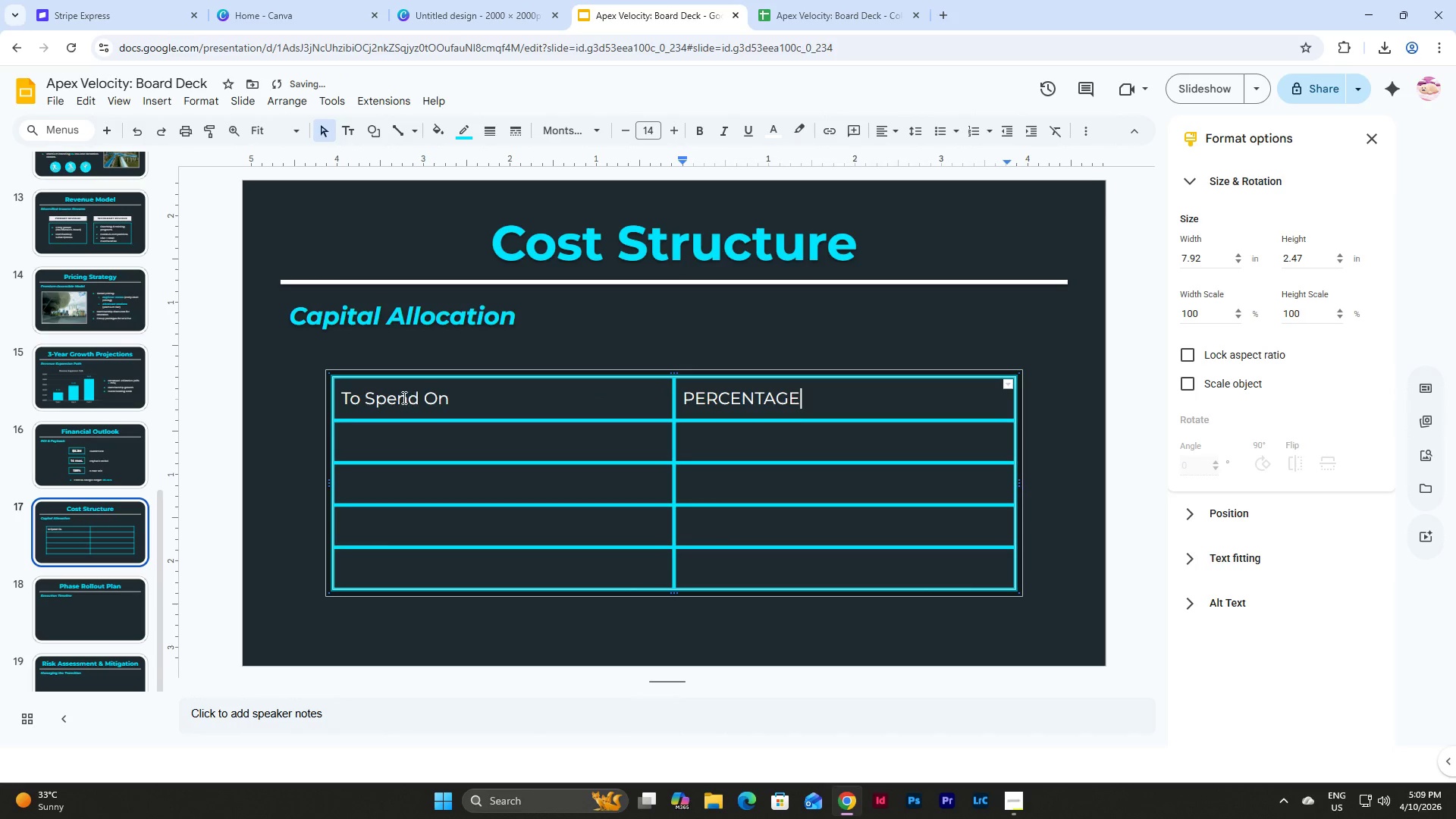 
left_click_drag(start_coordinate=[343, 396], to_coordinate=[460, 409])
 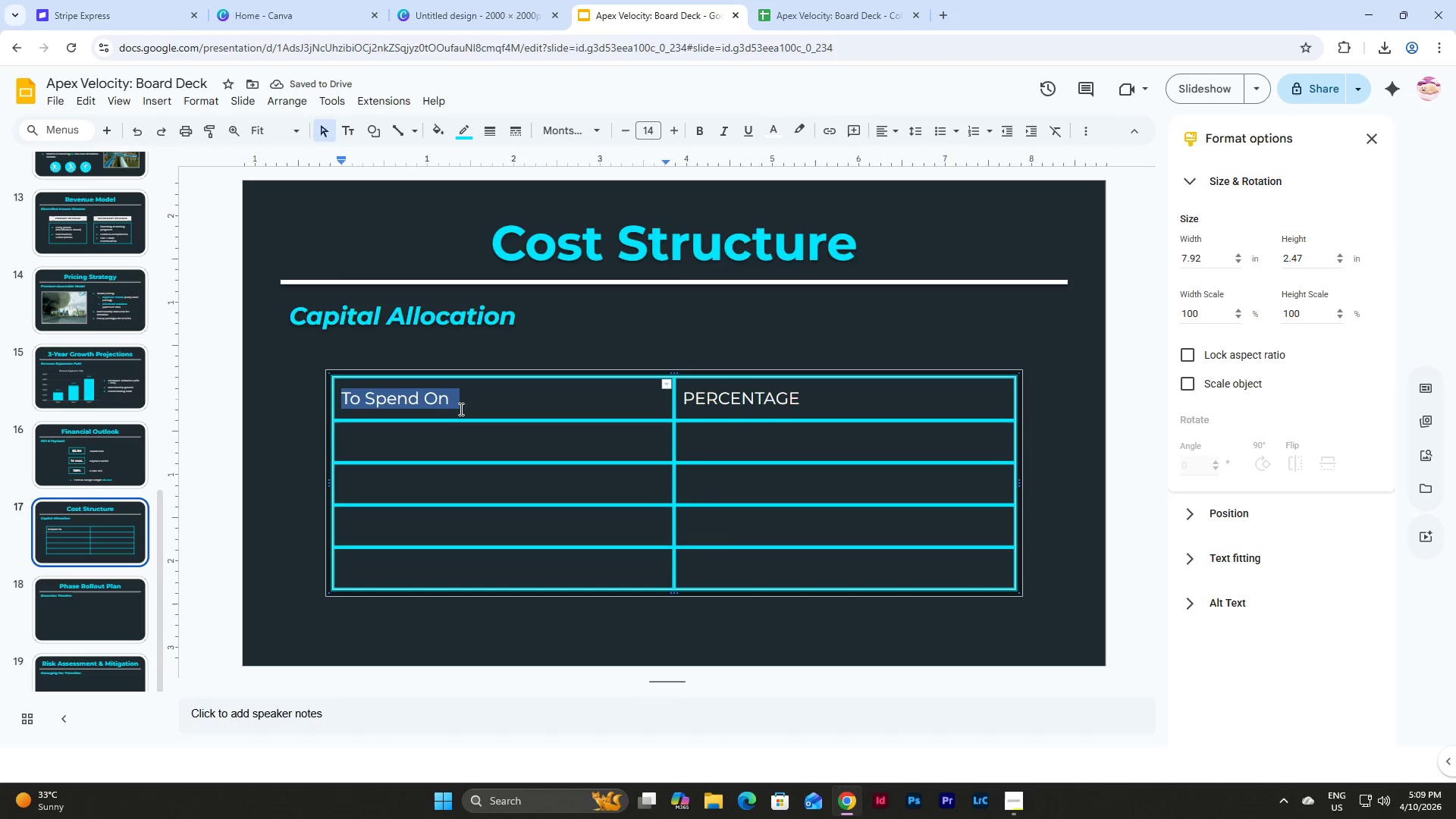 
type(TO SPEND ON)
 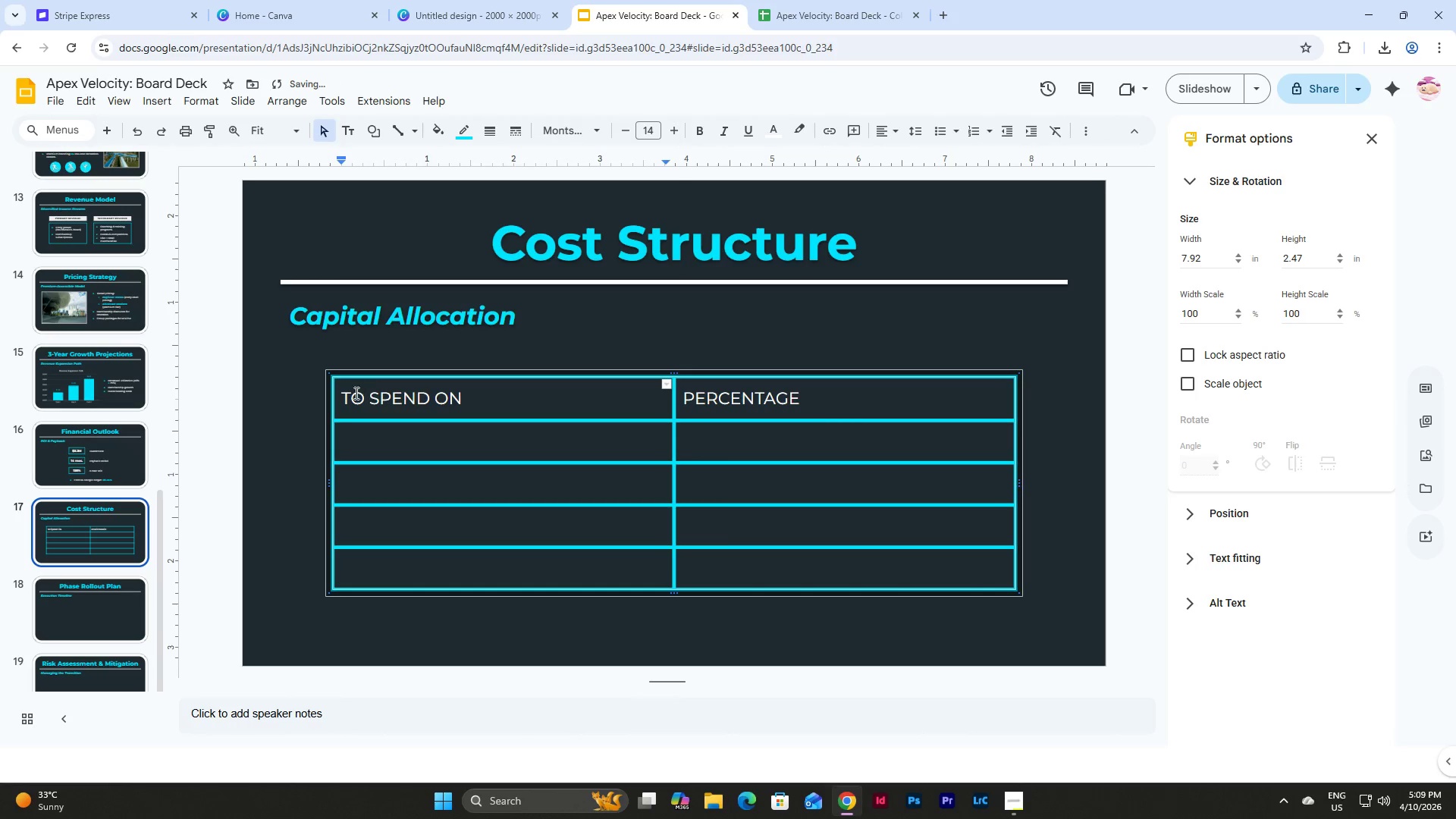 
left_click_drag(start_coordinate=[348, 397], to_coordinate=[425, 397])
 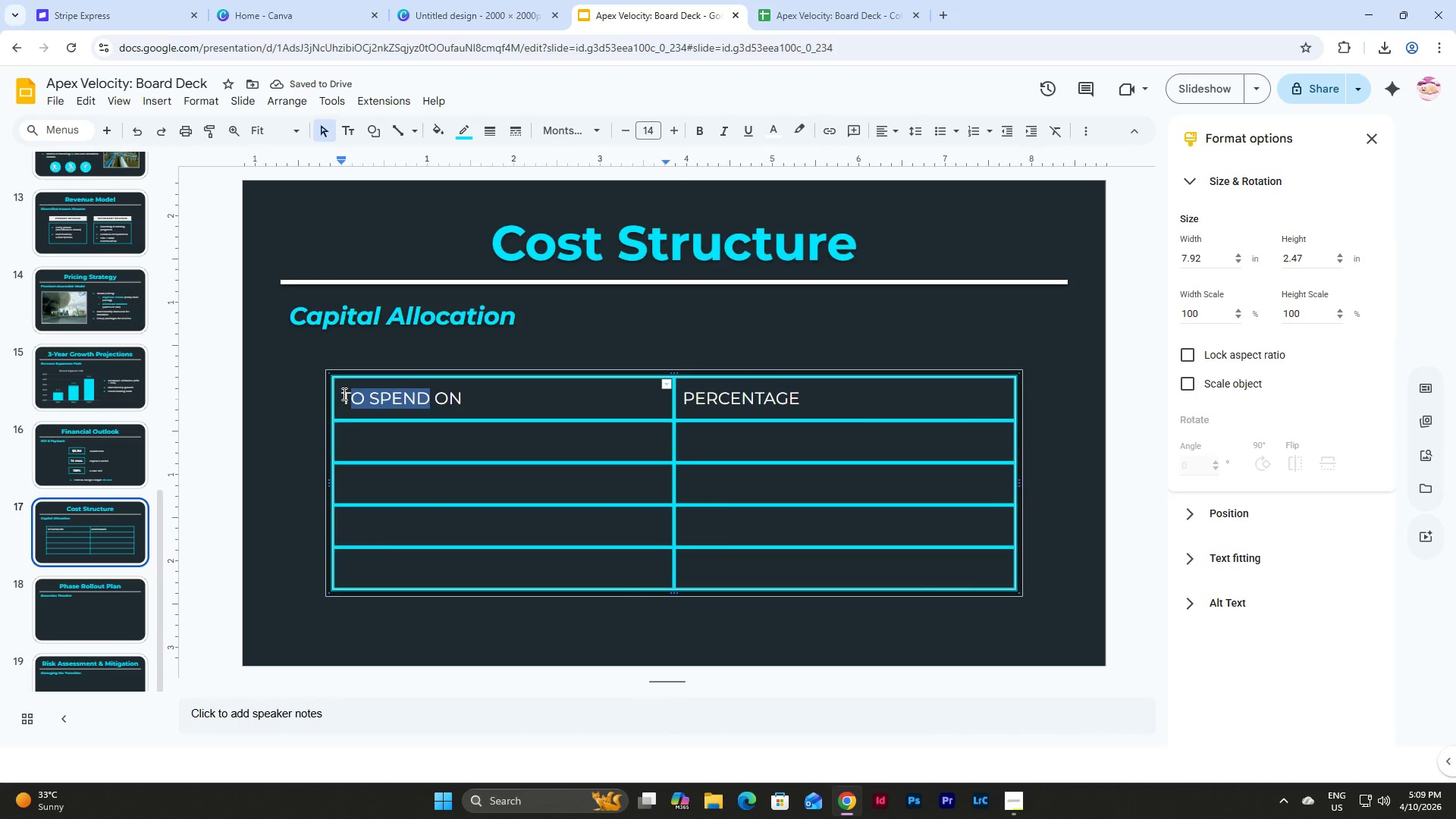 
left_click_drag(start_coordinate=[343, 394], to_coordinate=[858, 404])
 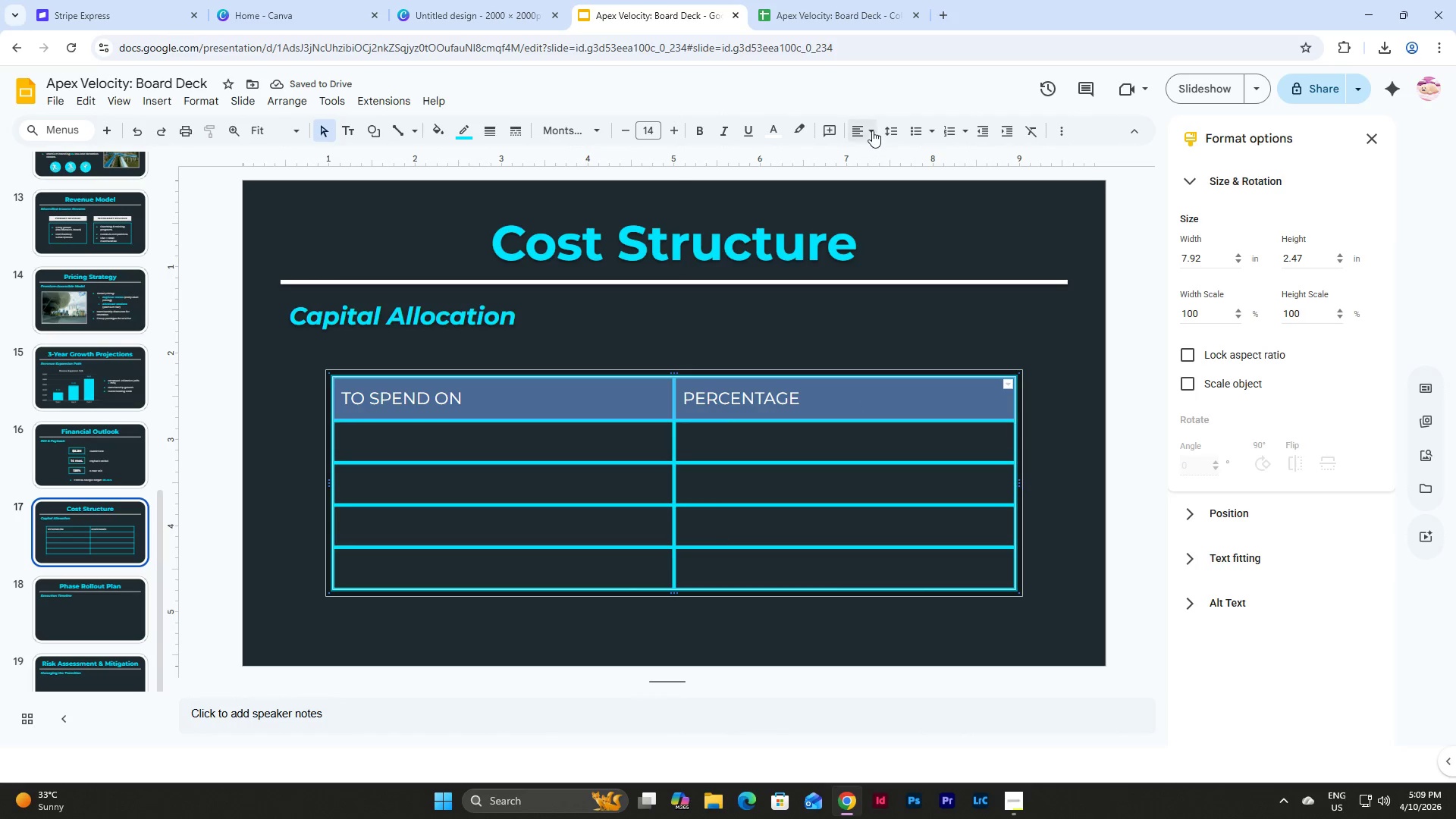 
left_click([868, 123])
 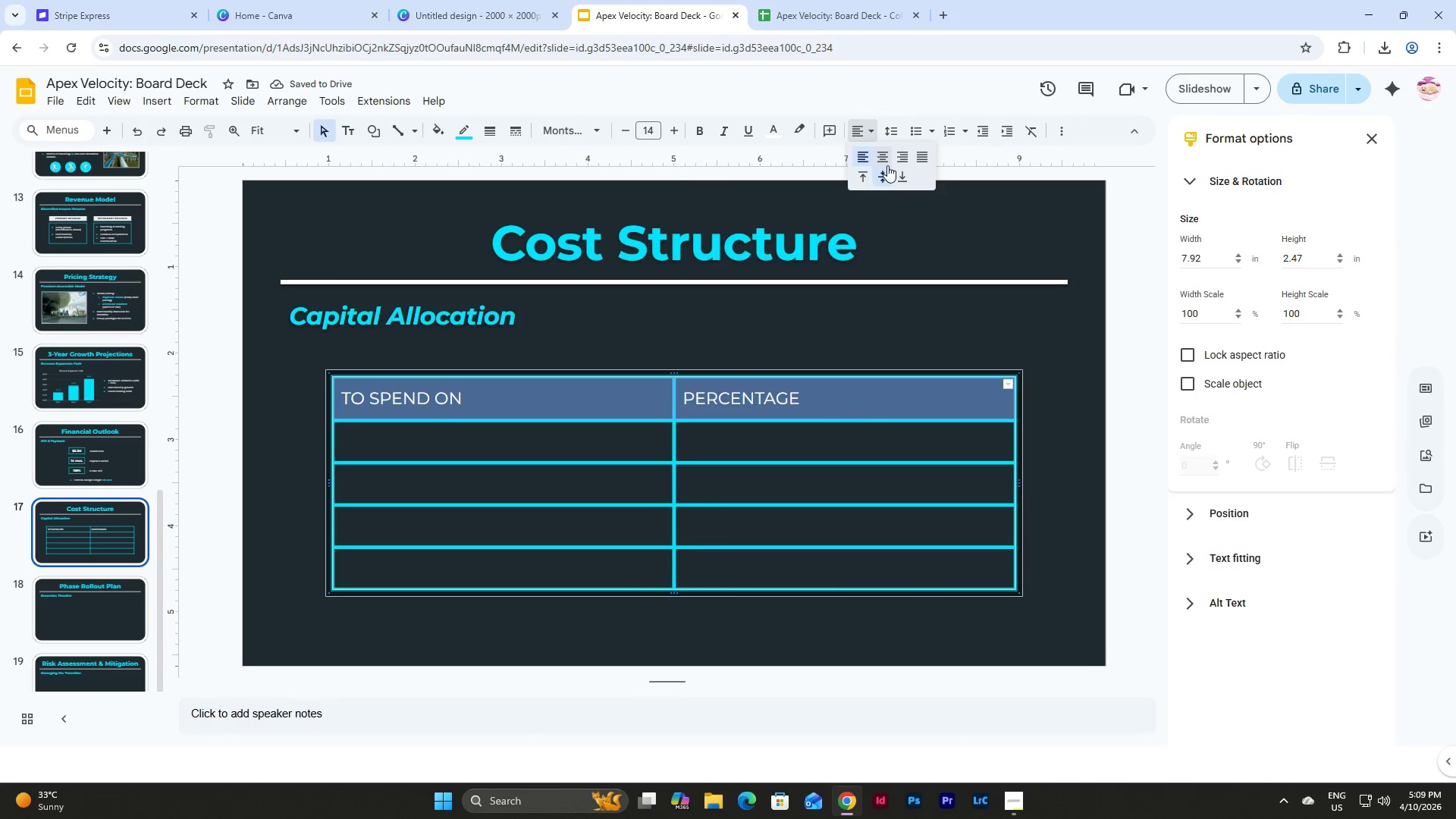 
left_click([887, 165])
 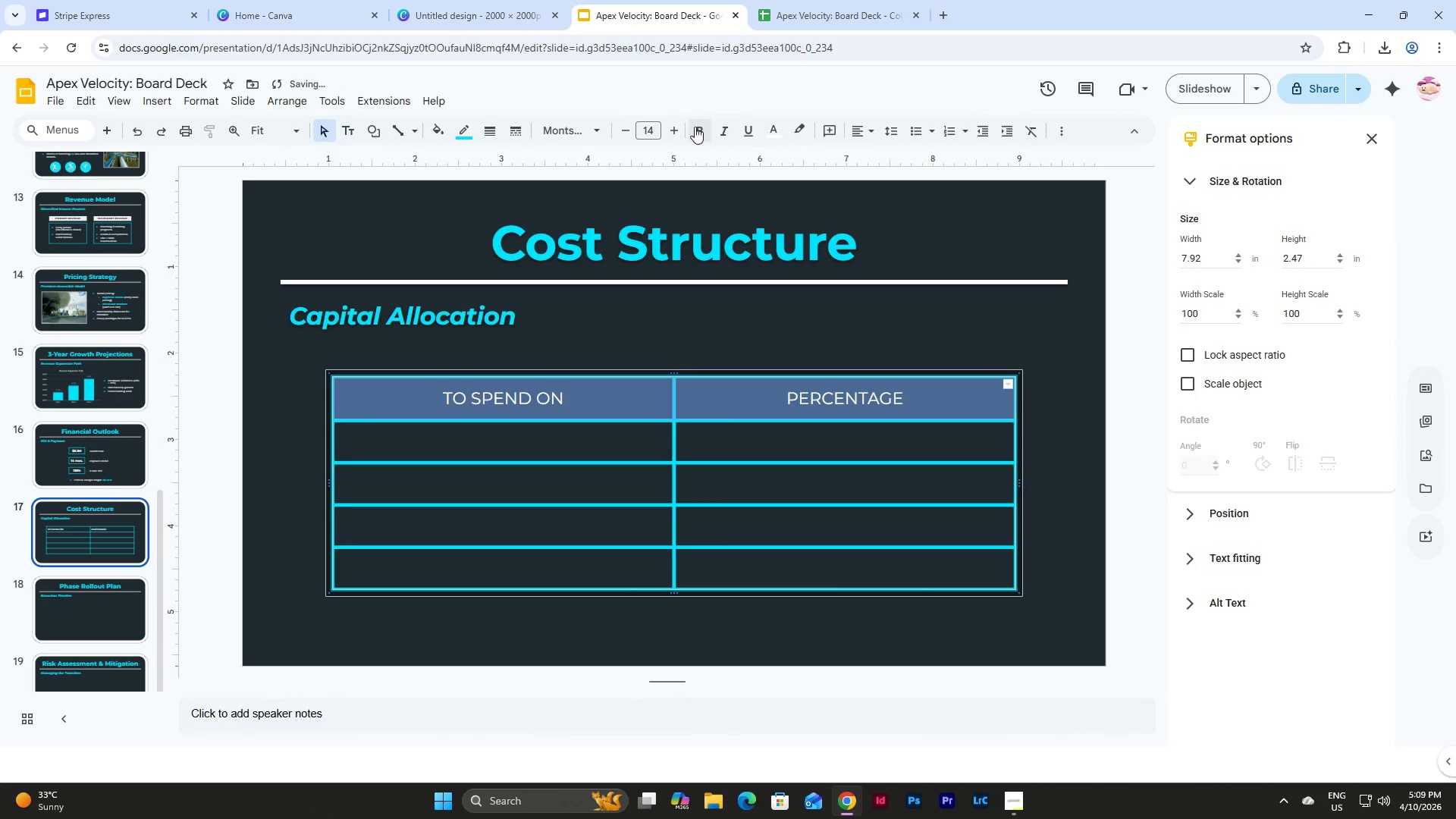 
left_click([694, 127])
 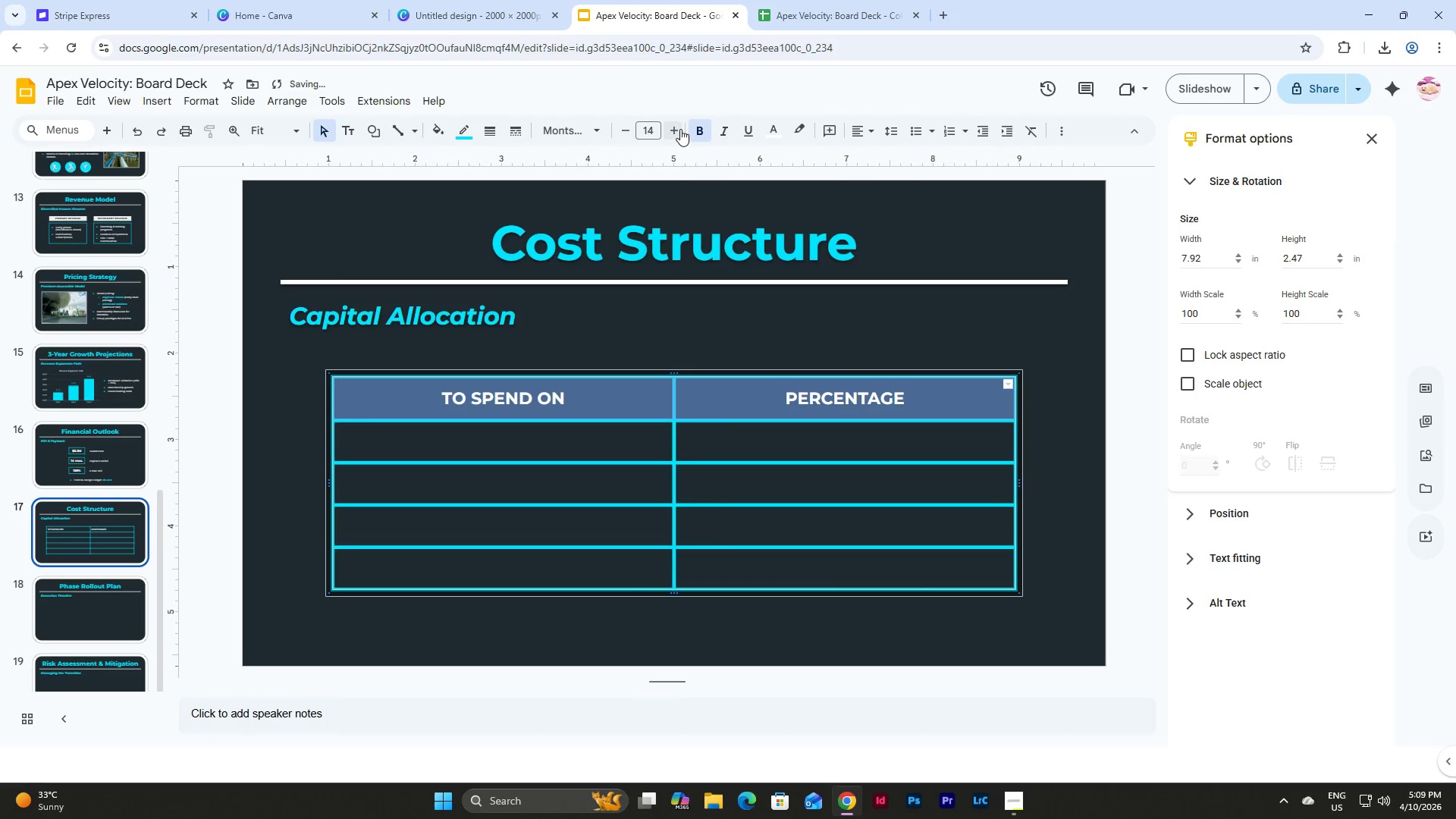 
double_click([679, 129])
 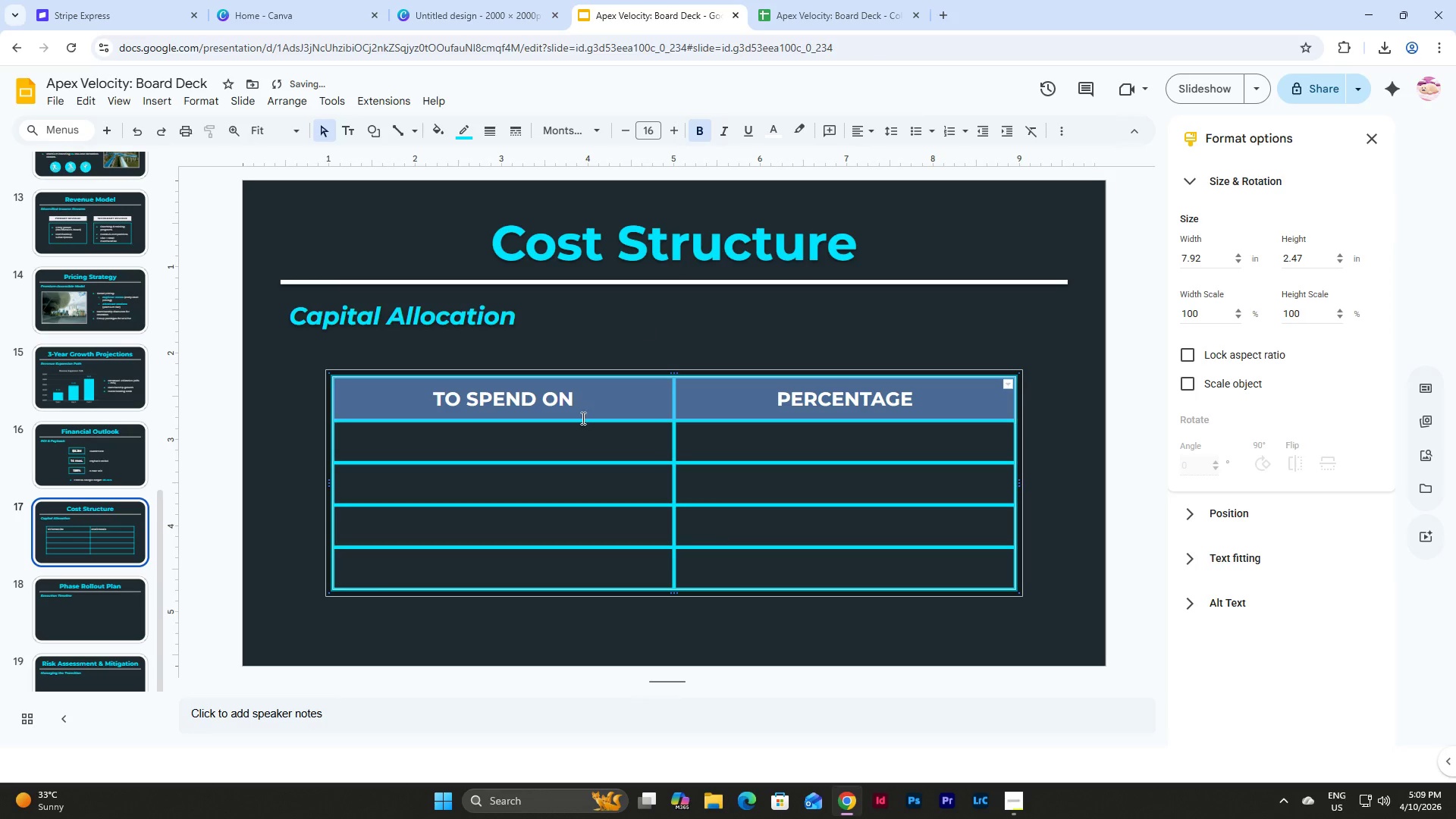 
left_click([552, 435])
 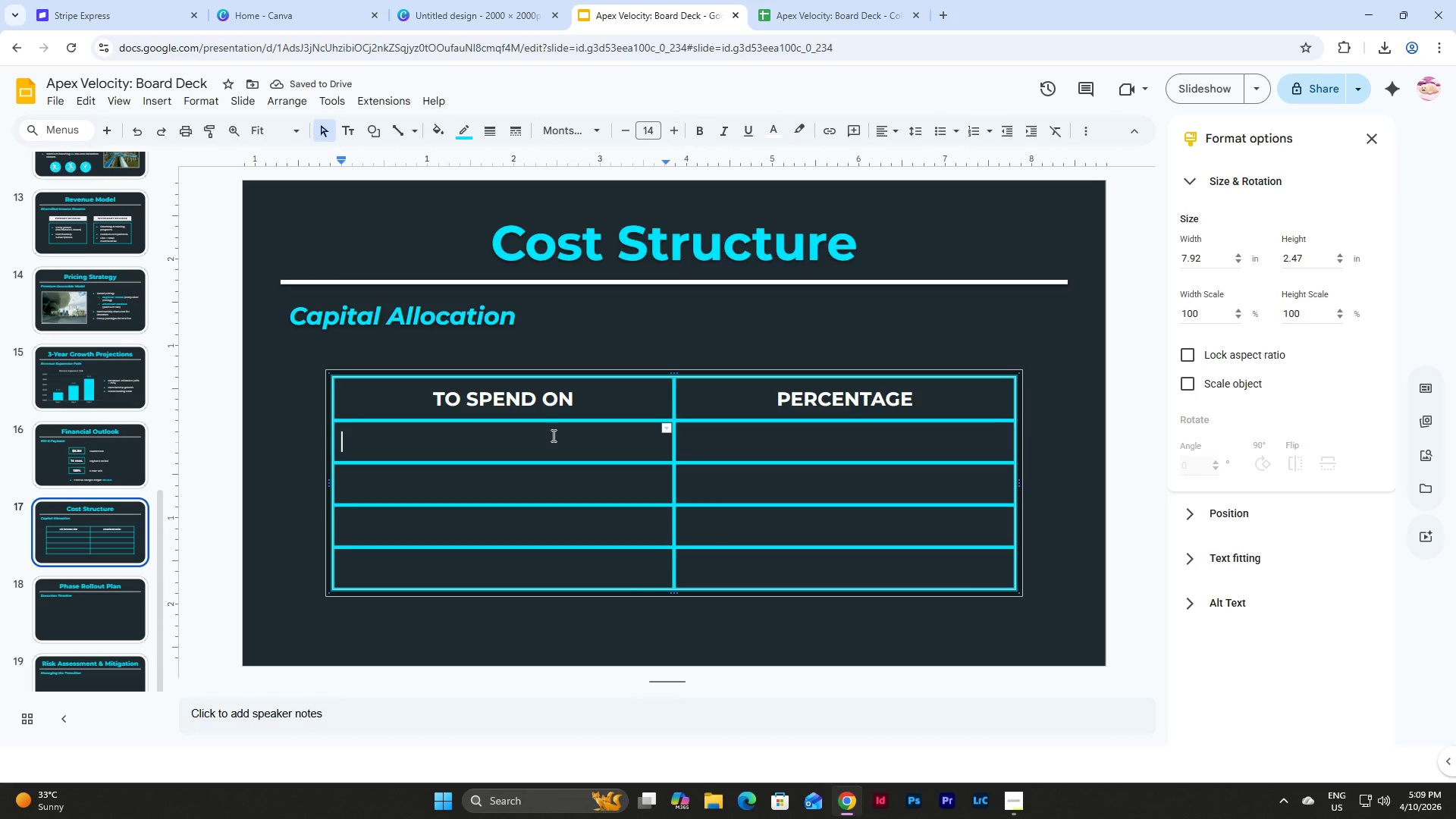 
type(Surf systems)
 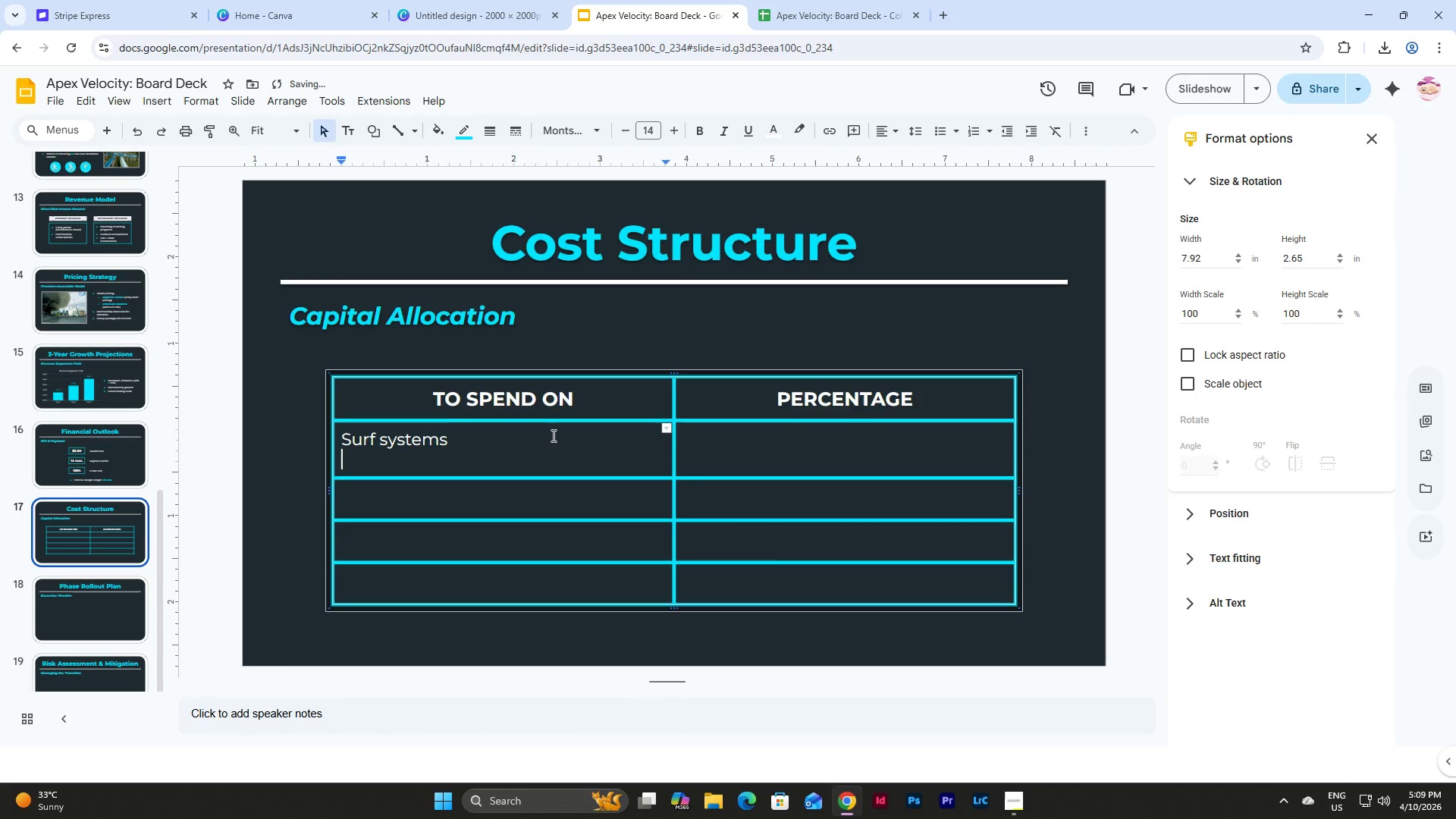 
key(Enter)
 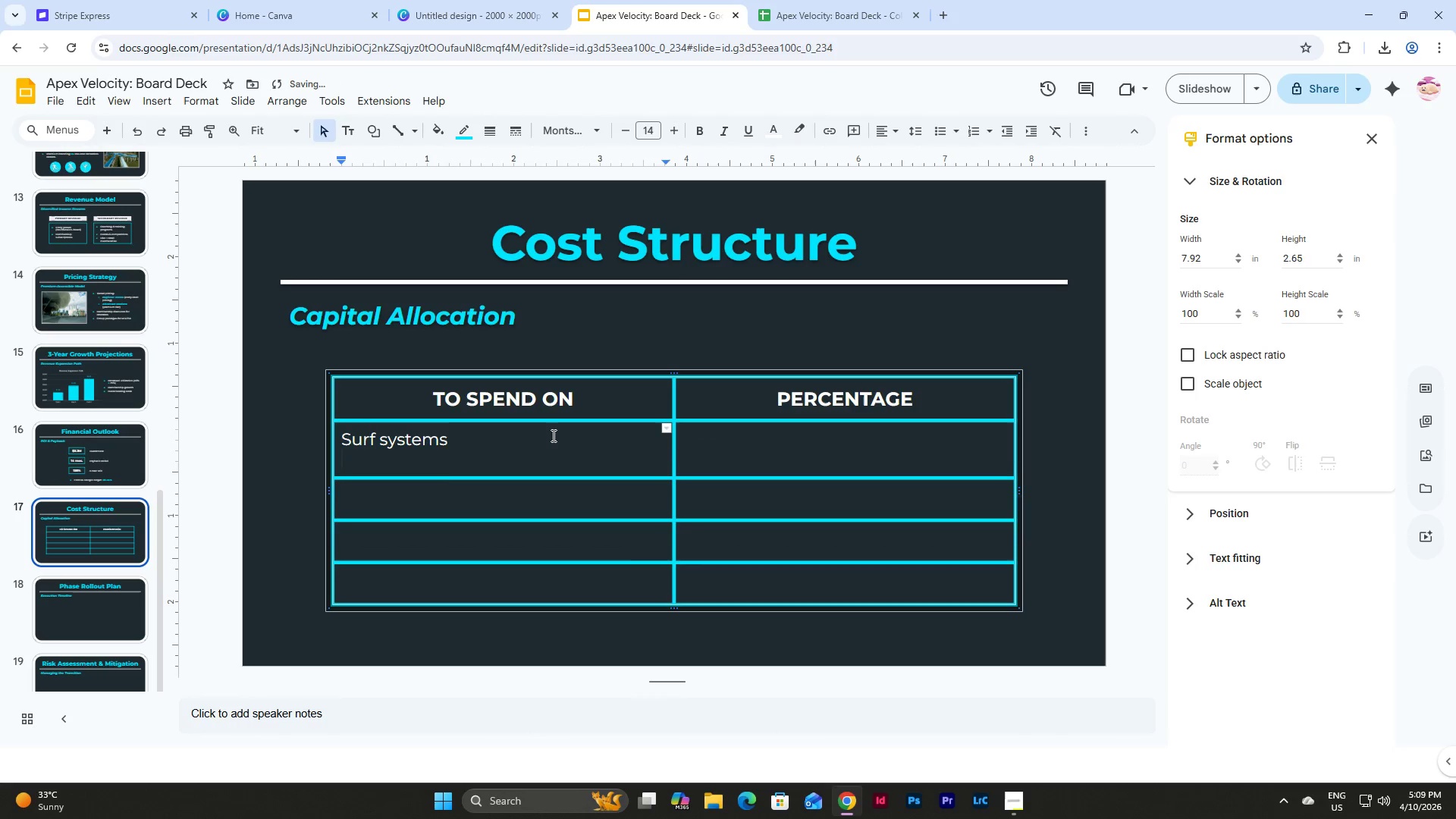 
key(Backspace)
key(Tab)
key(Tab)
type(Ski slope a)
key(Backspace)
type(materials)
key(Tab)
key(Tab)
type(Renovation & branding)
key(Tab)
key(Tab)
type(Marketing launch)
key(Tab)
 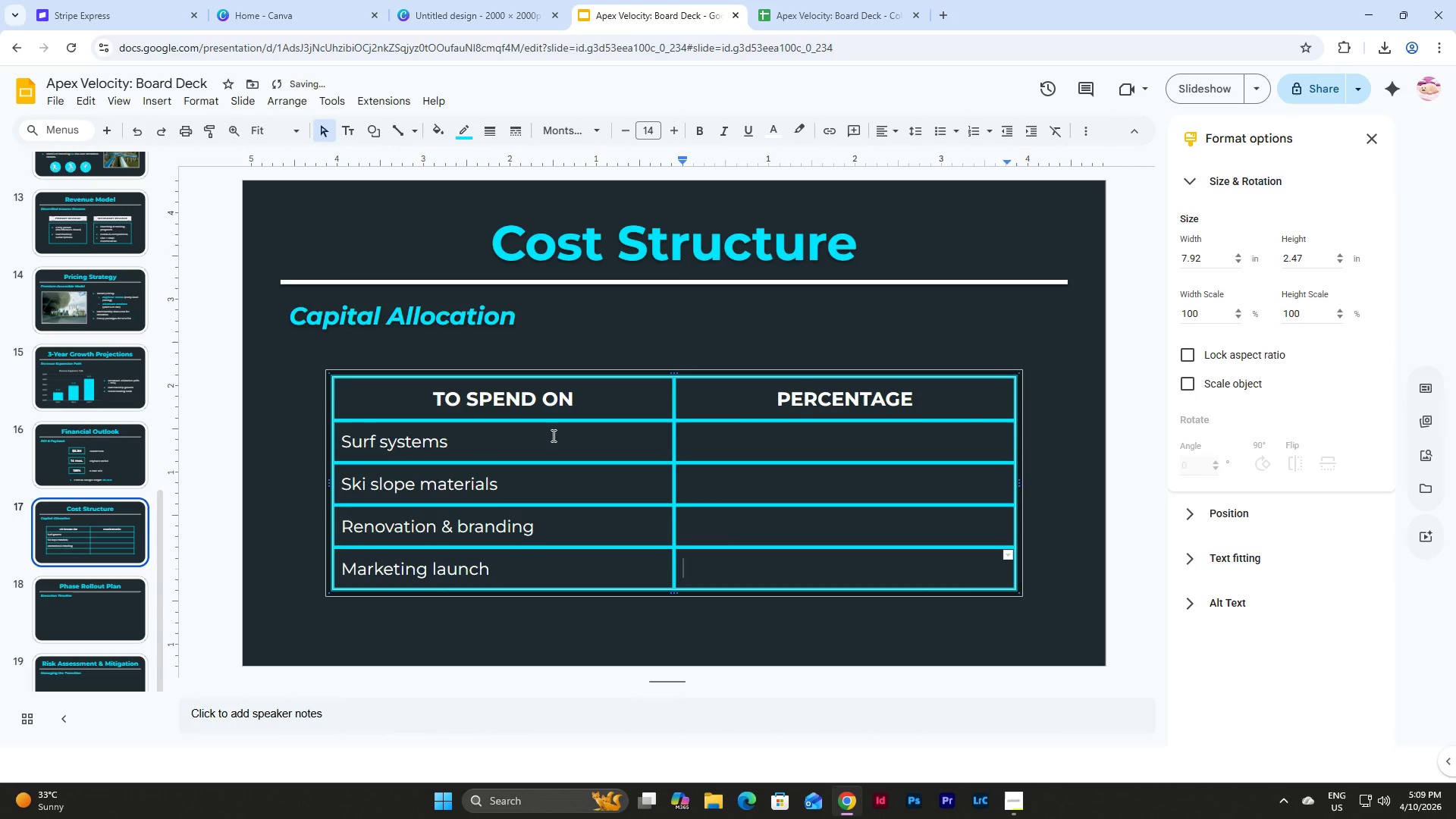 
left_click([832, 443])
 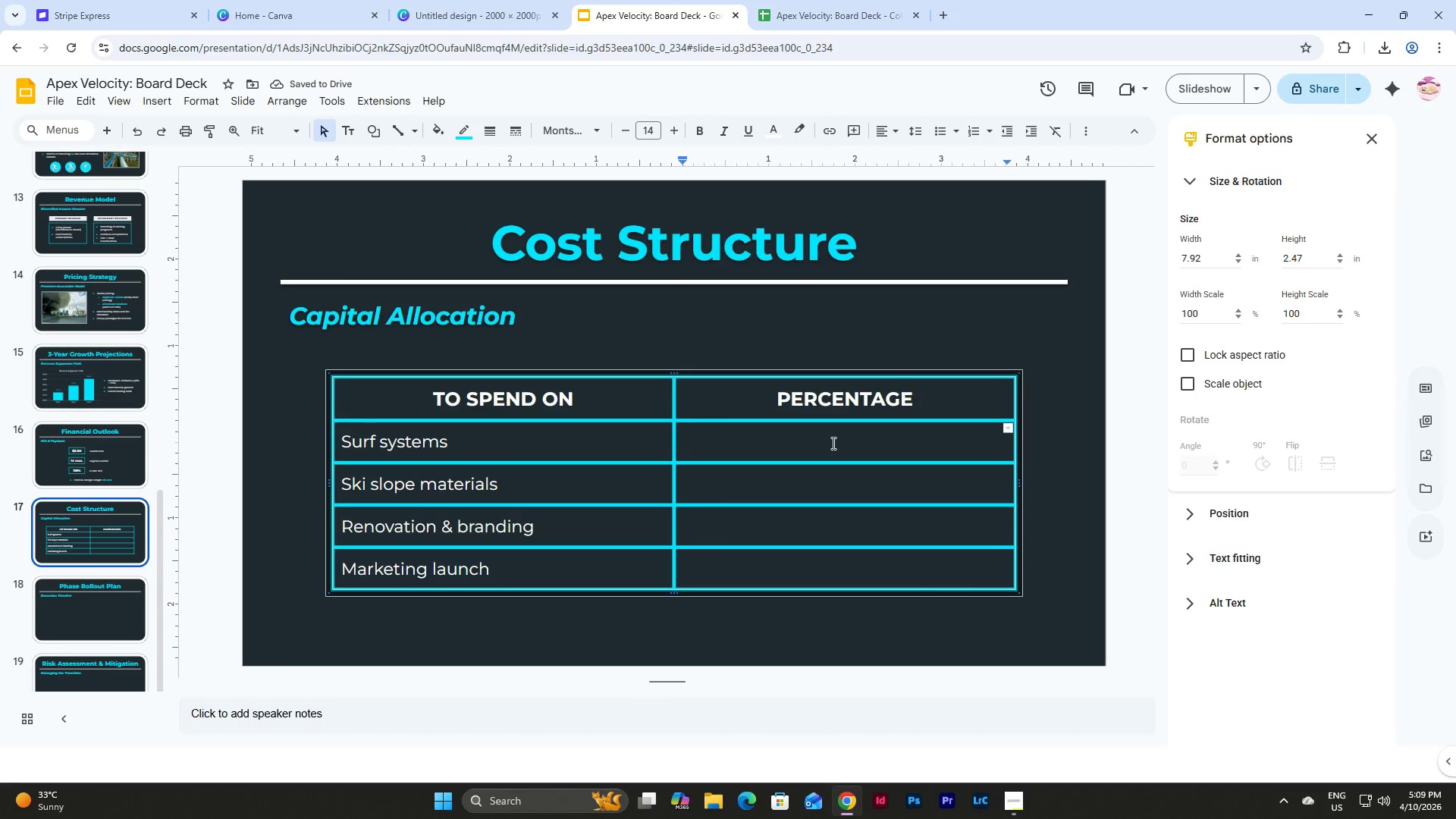 
key(Numpad4)
 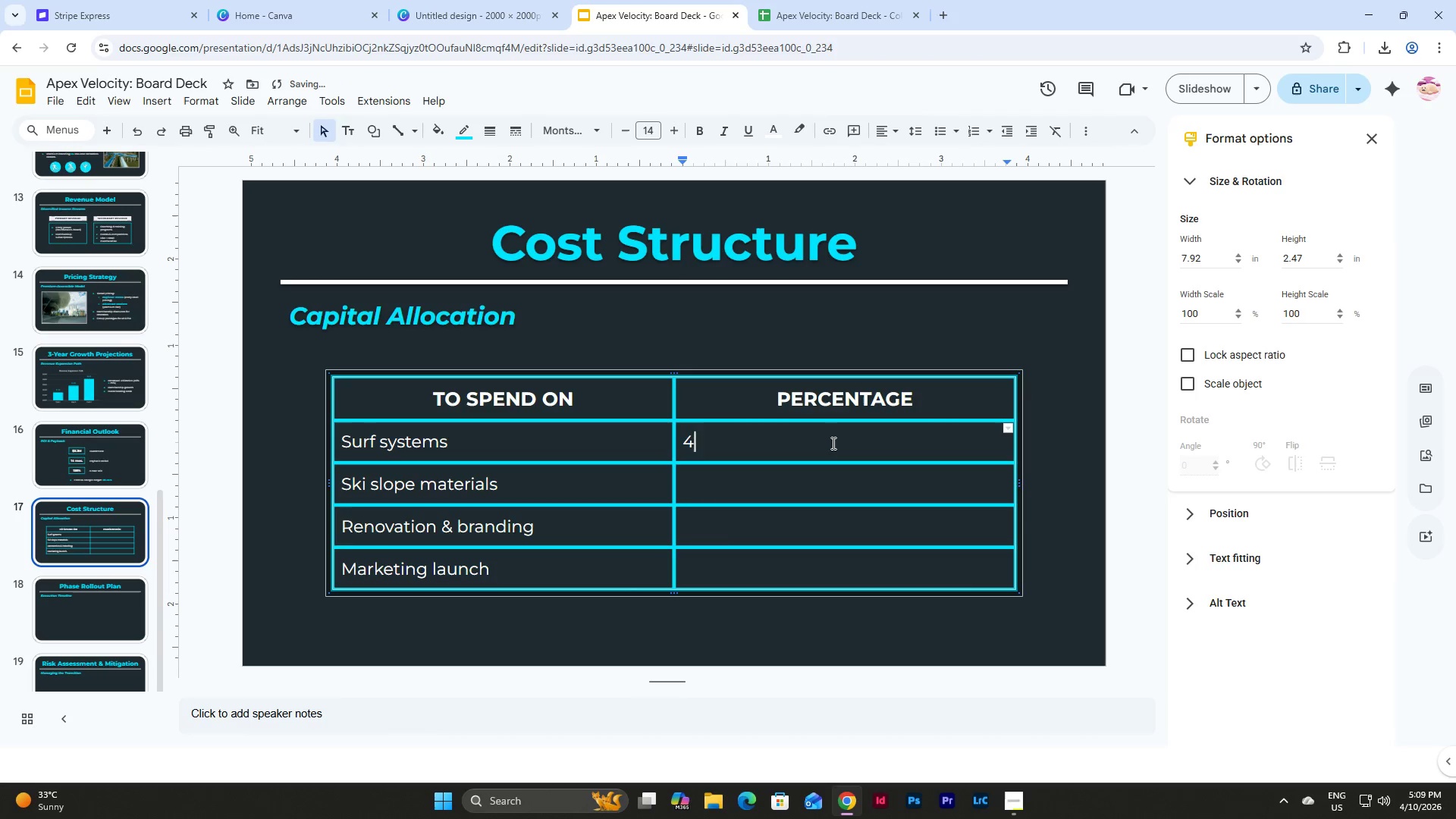 
key(Numpad0)
 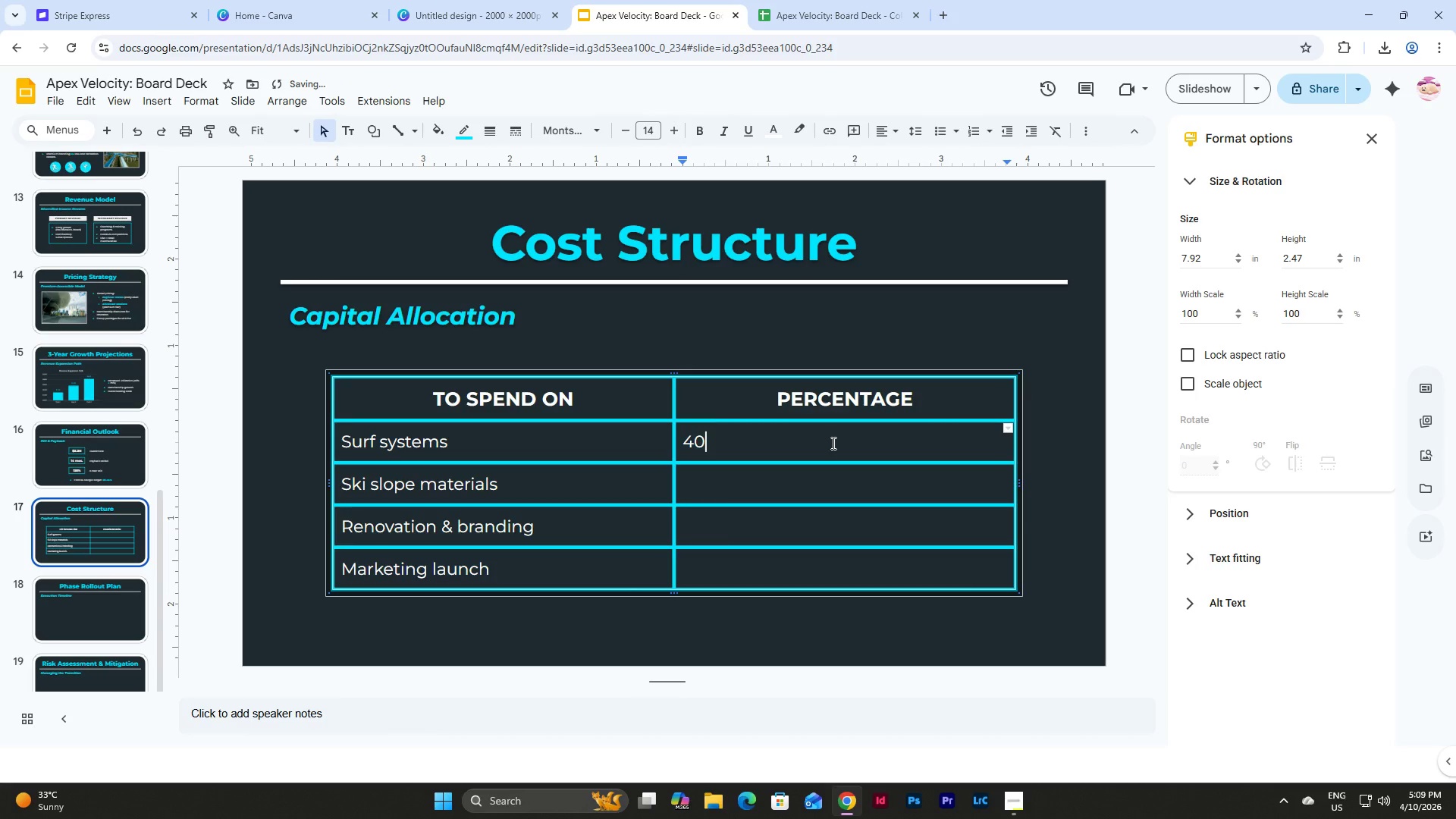 
key(Shift+5)
 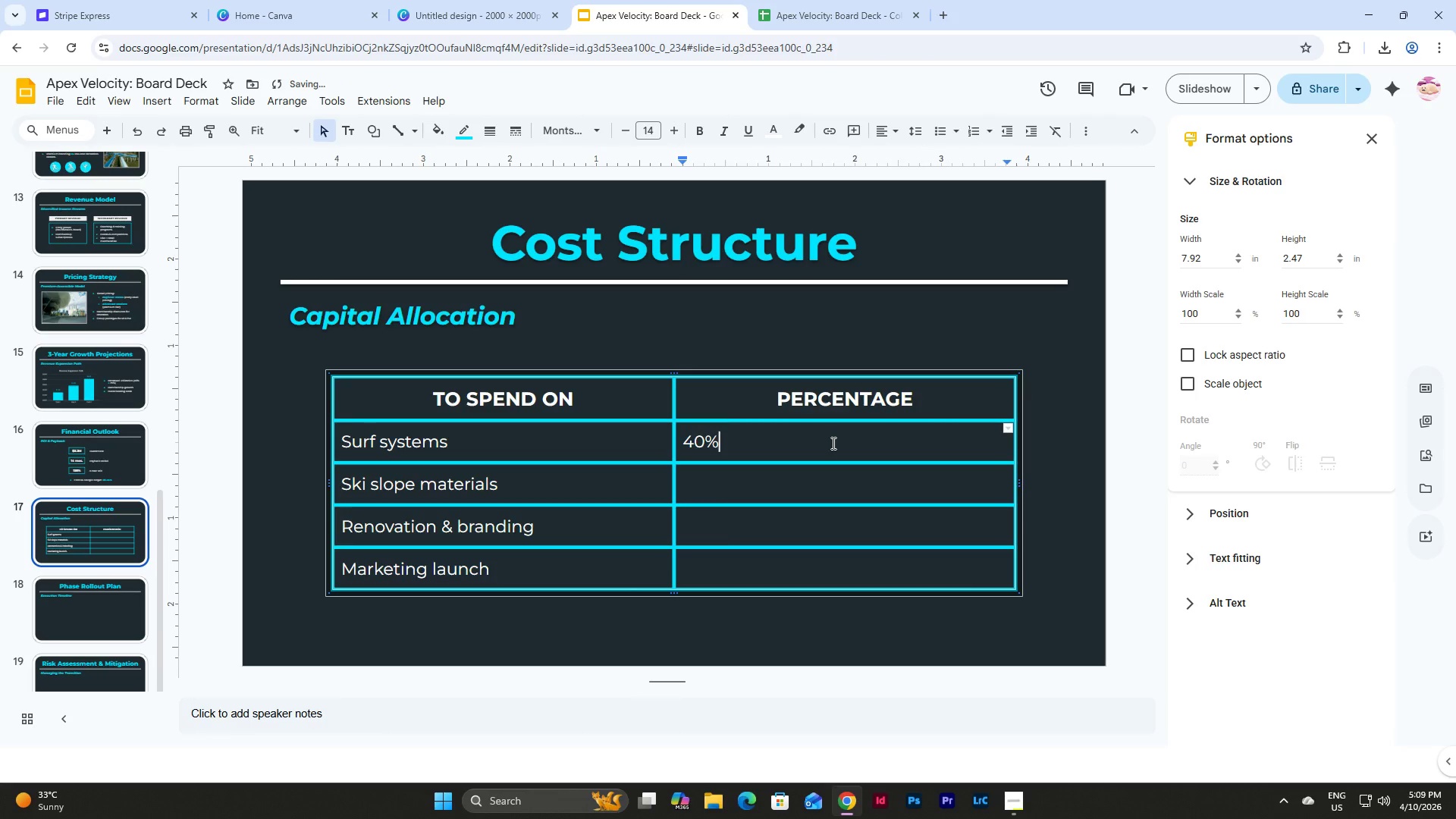 
key(Tab)
 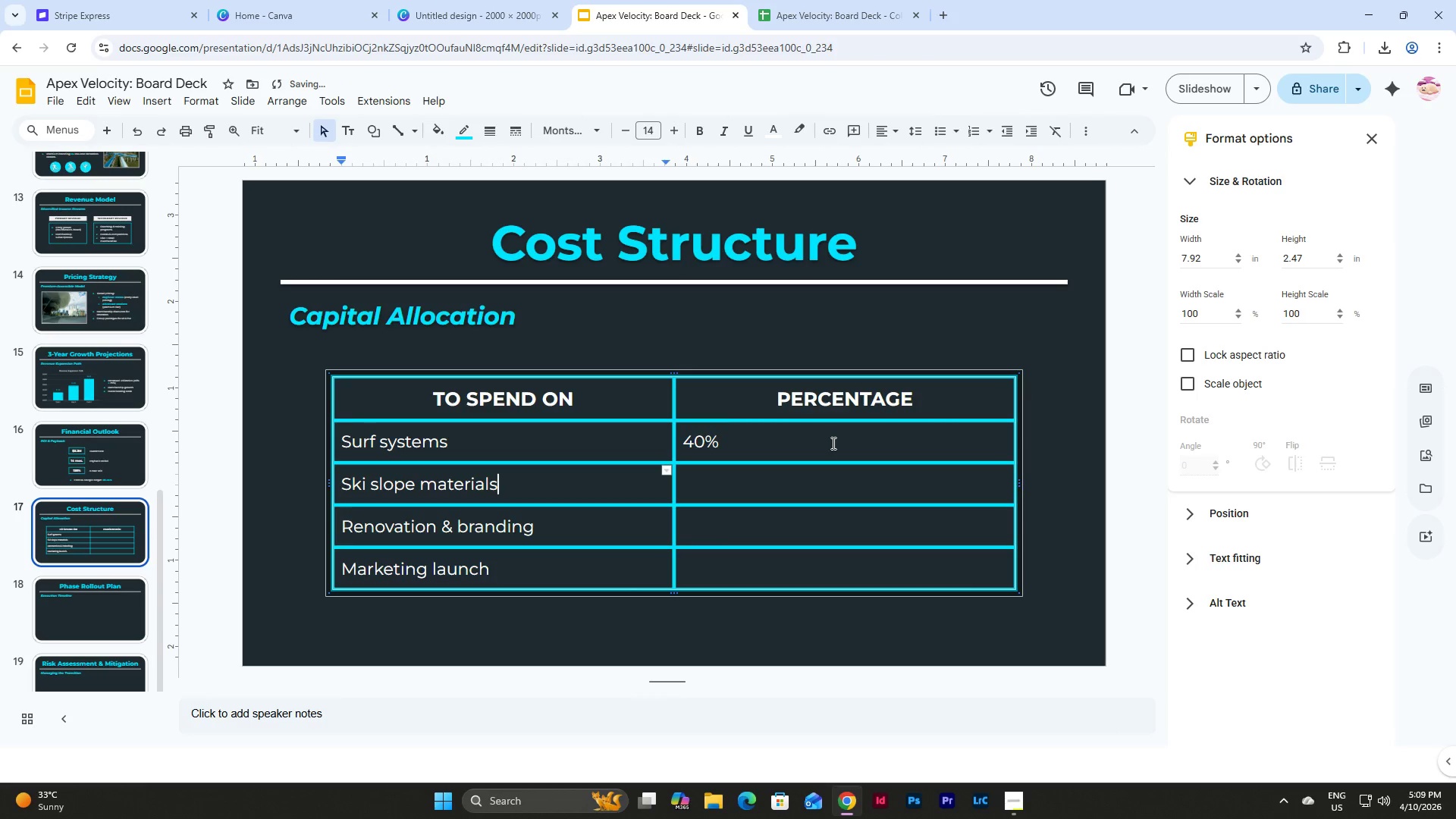 
key(Tab)
 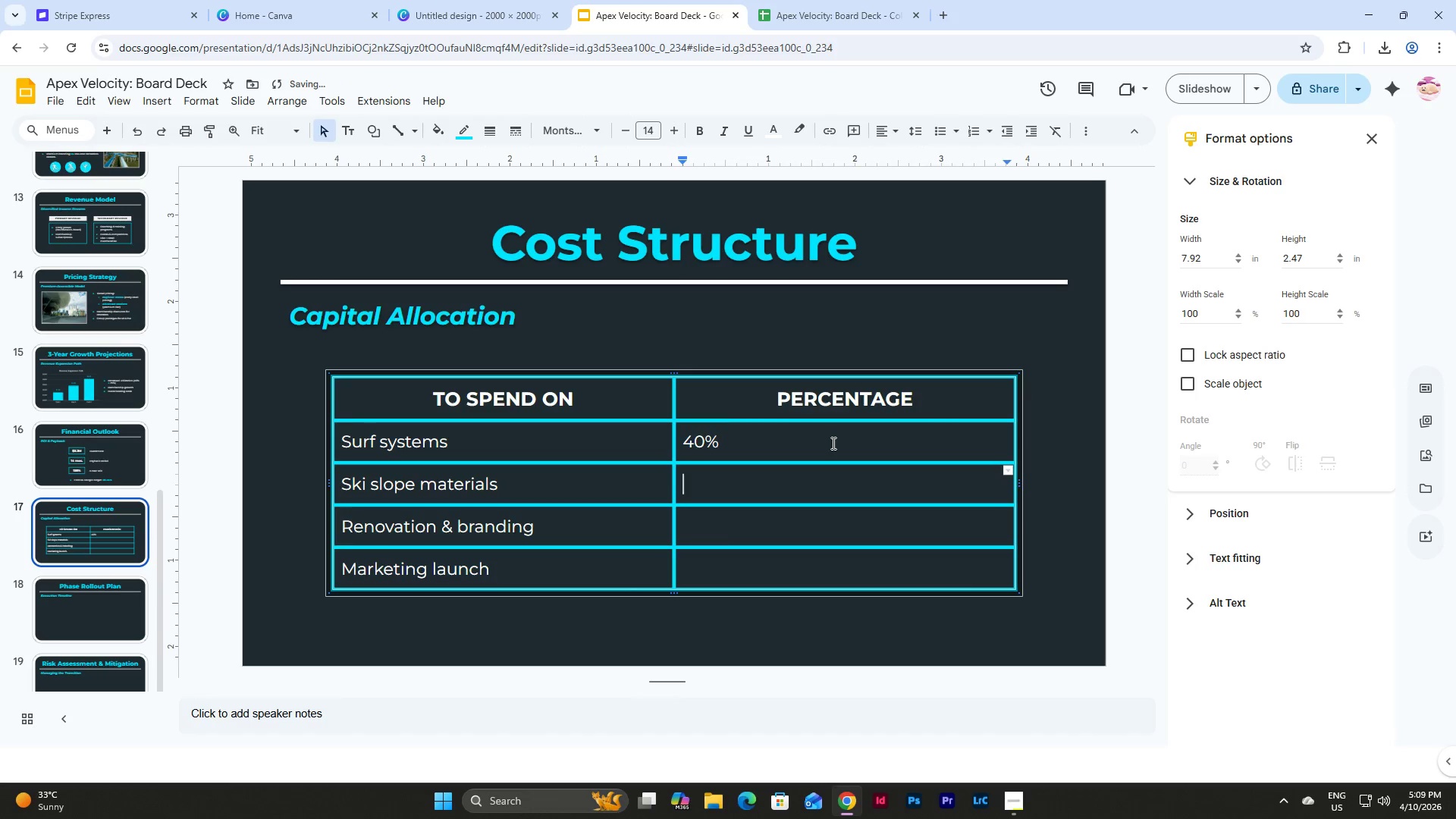 
key(Numpad3)
 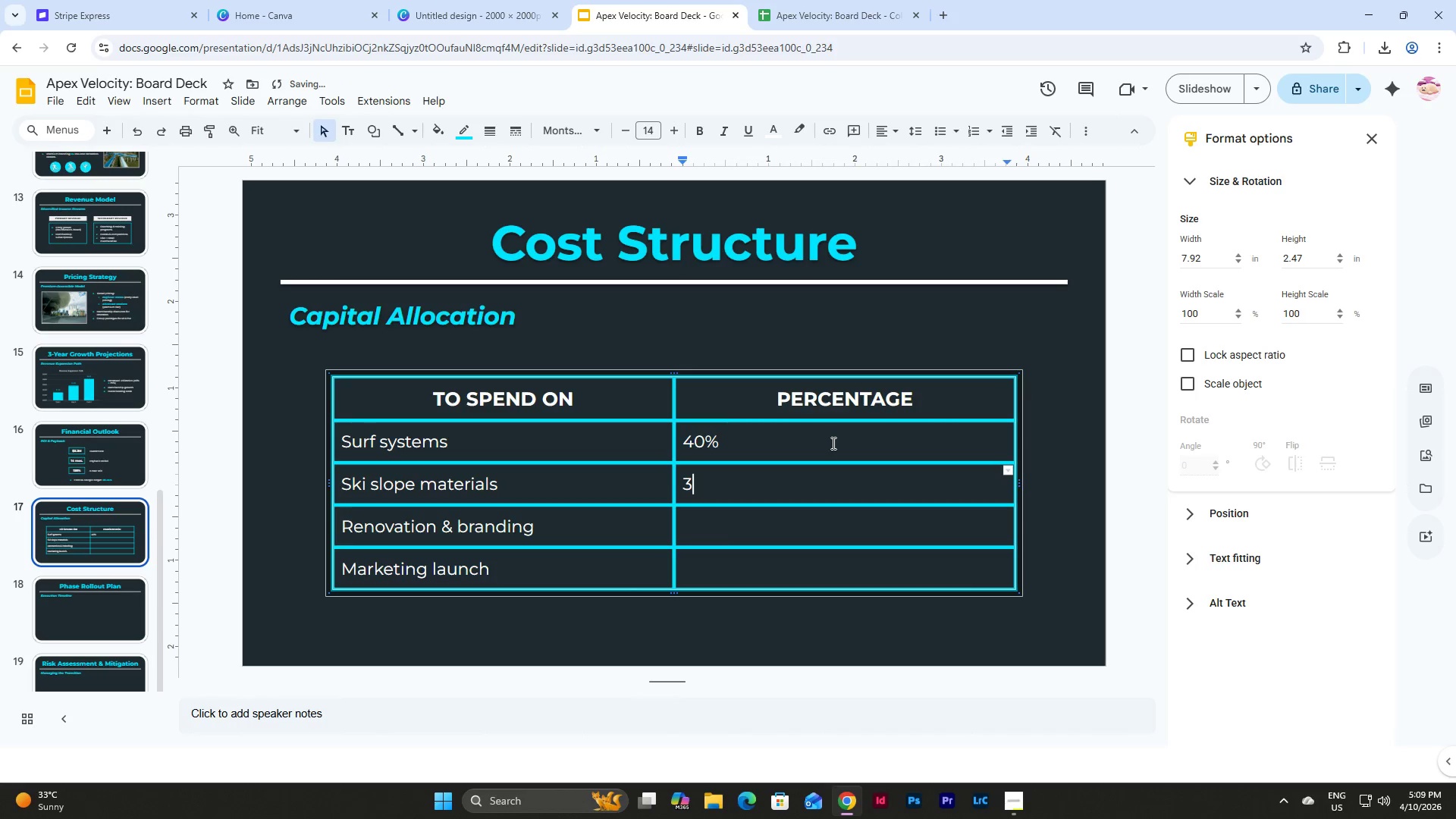 
key(Numpad0)
 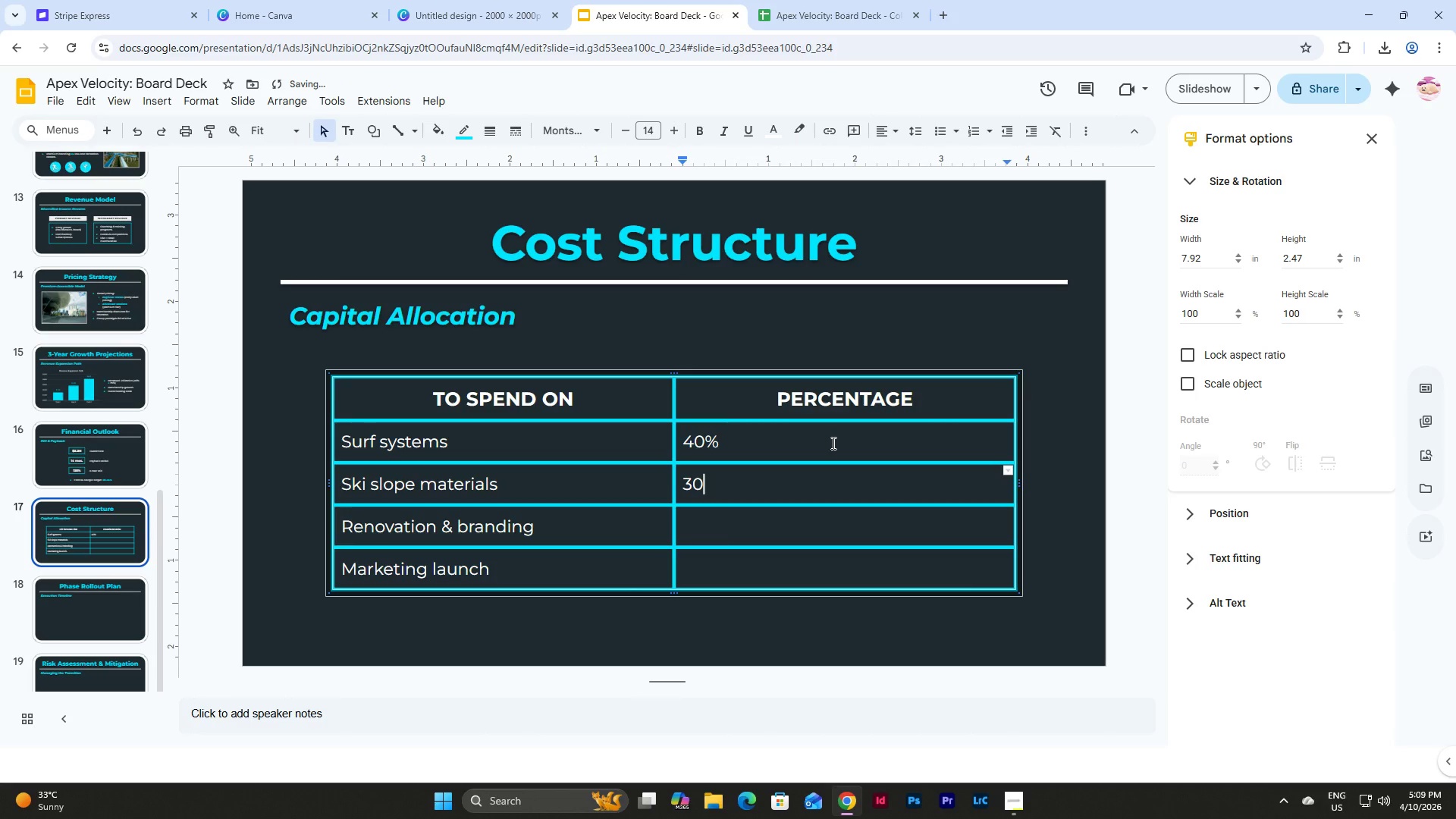 
key(Shift+5)
 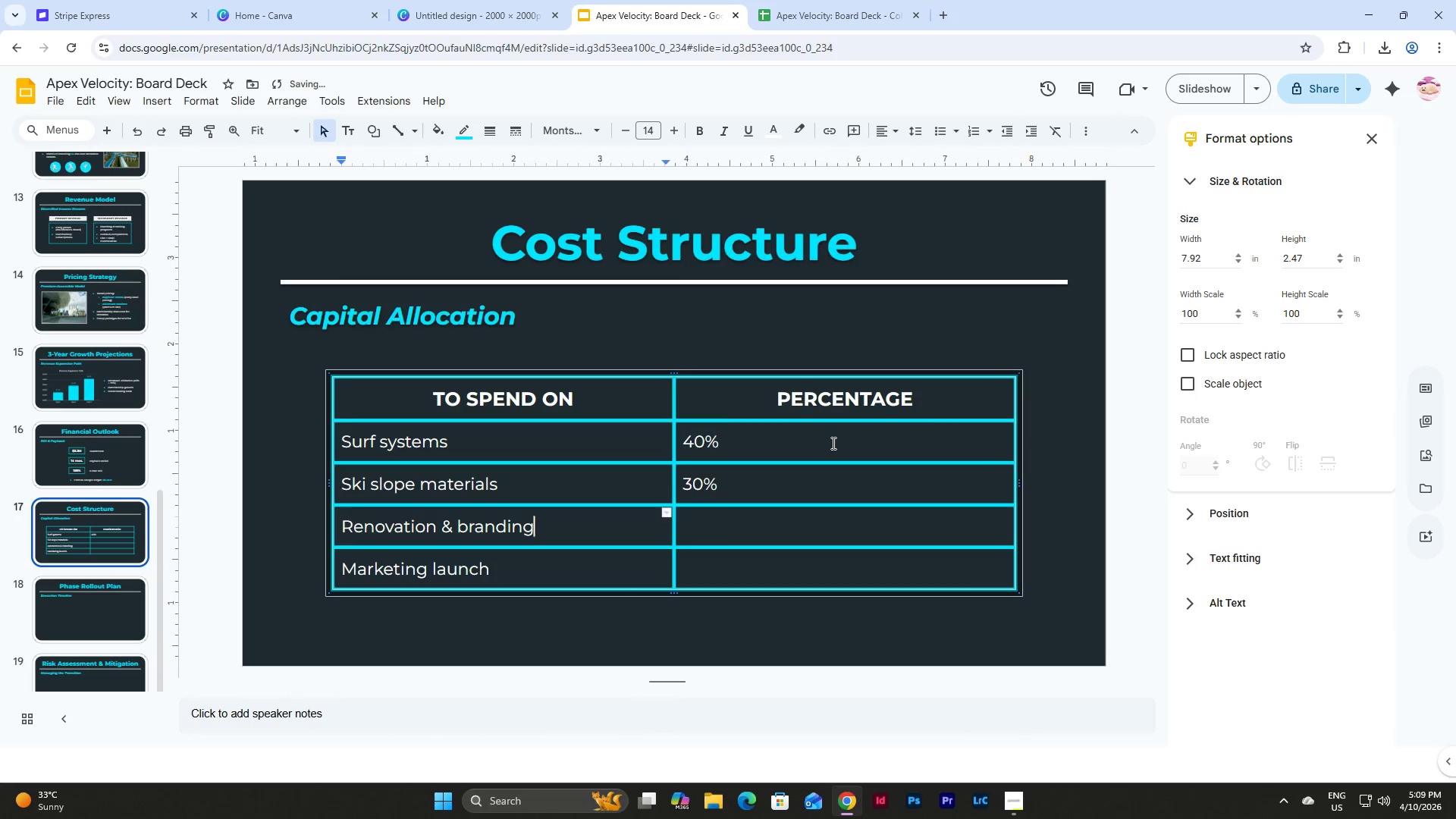 
key(Tab)
 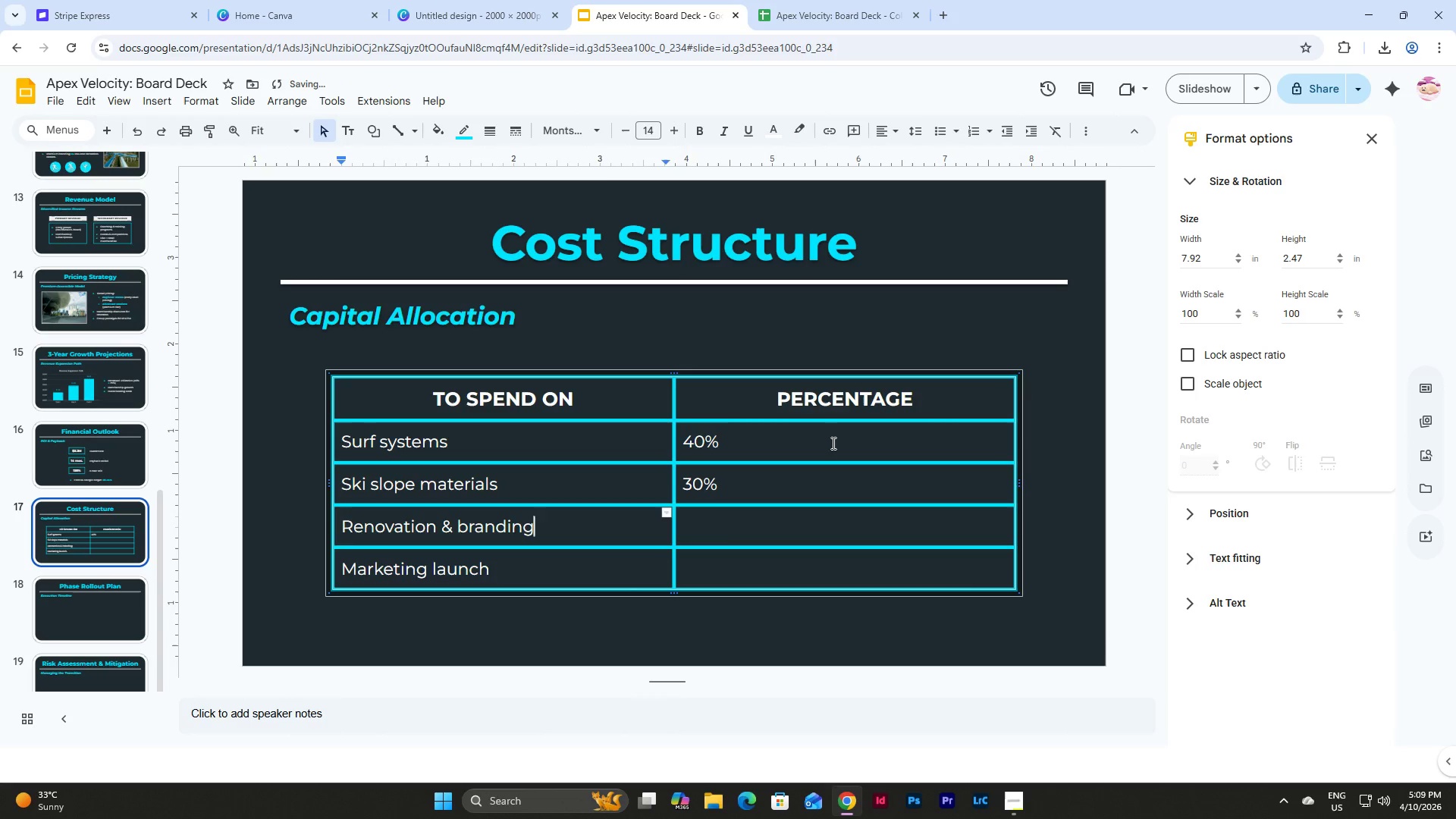 
key(Tab)
 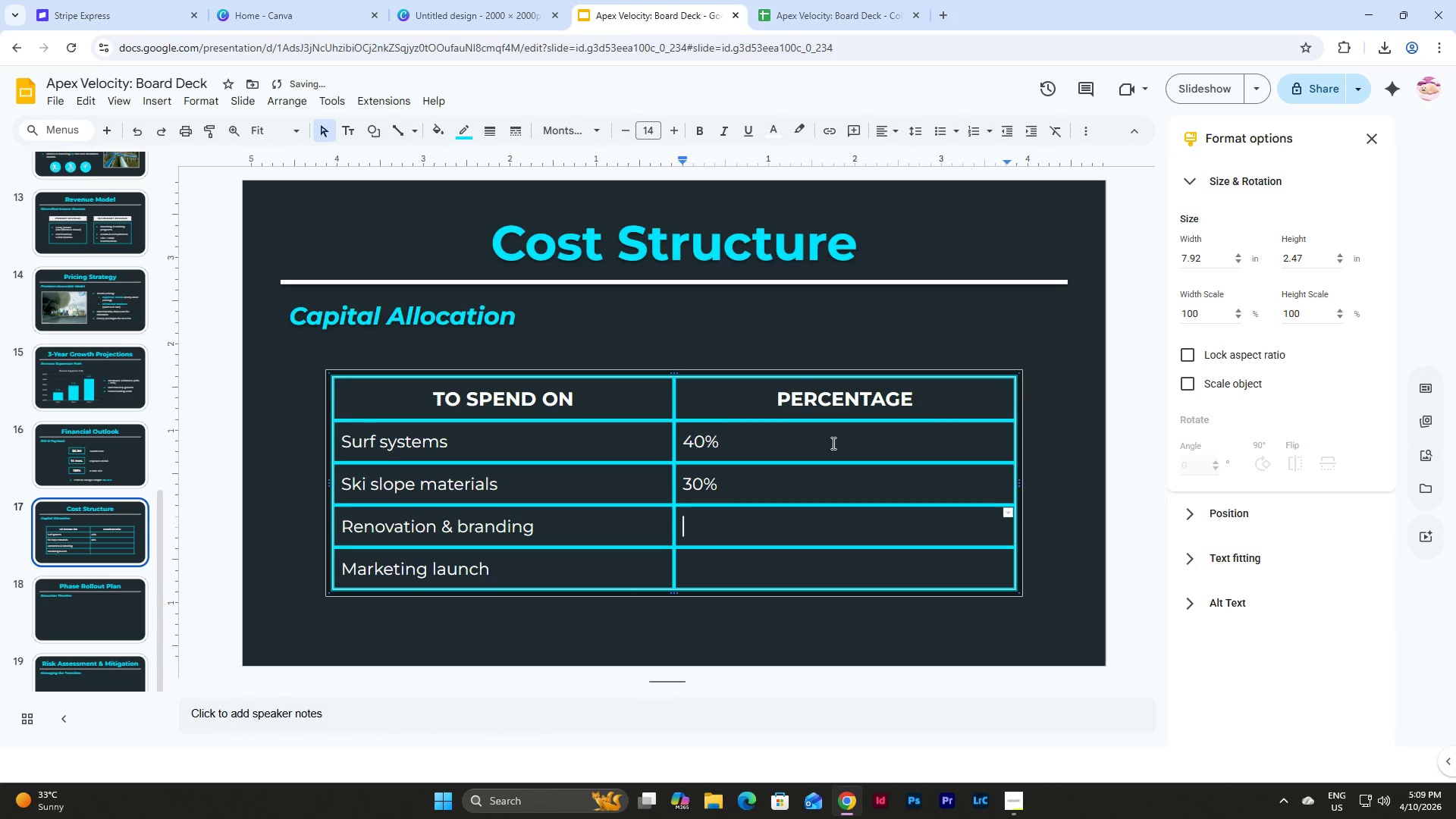 
key(Numpad2)
 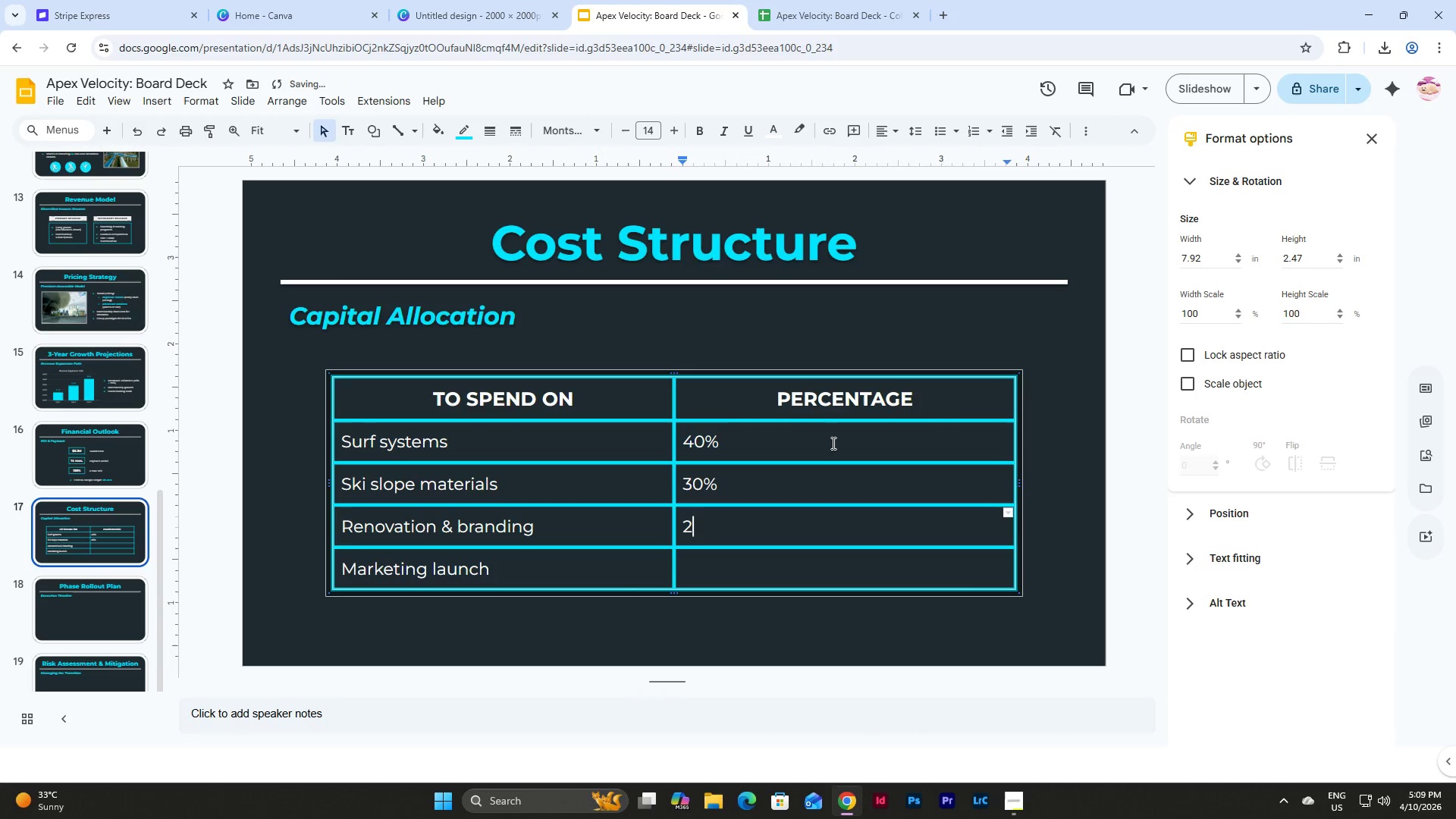 
key(Numpad0)
 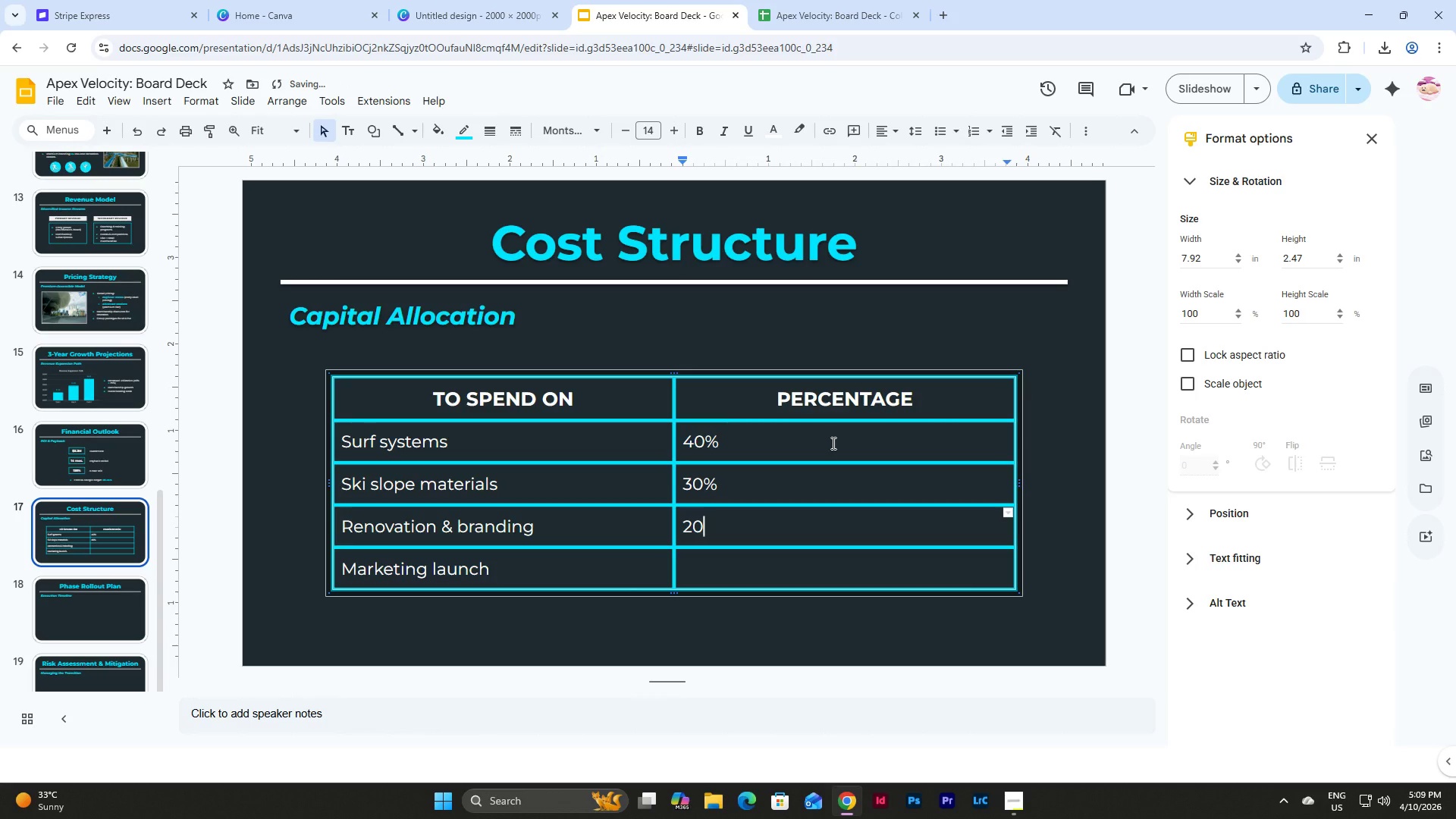 
key(Shift+5)
 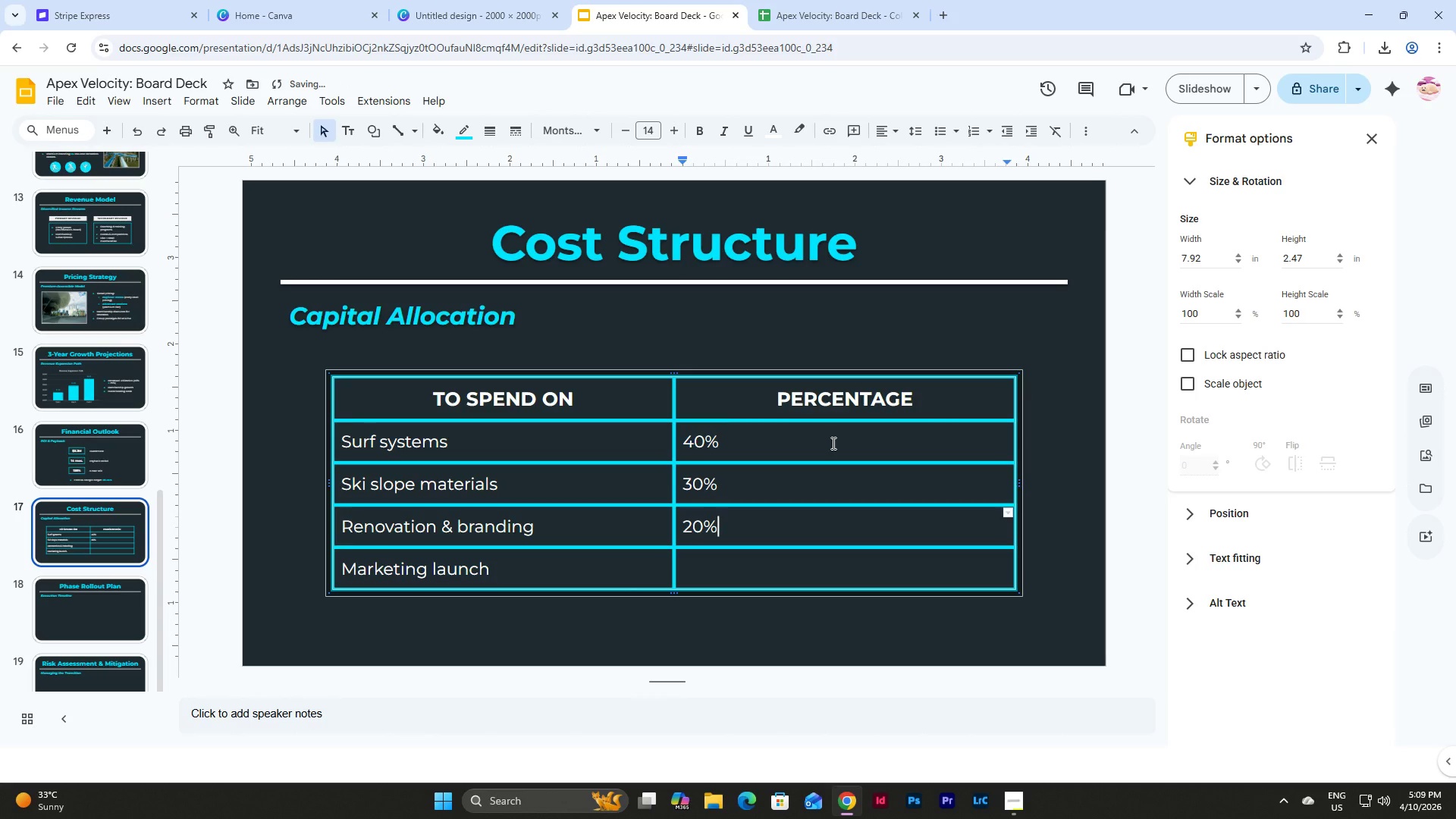 
key(Tab)
 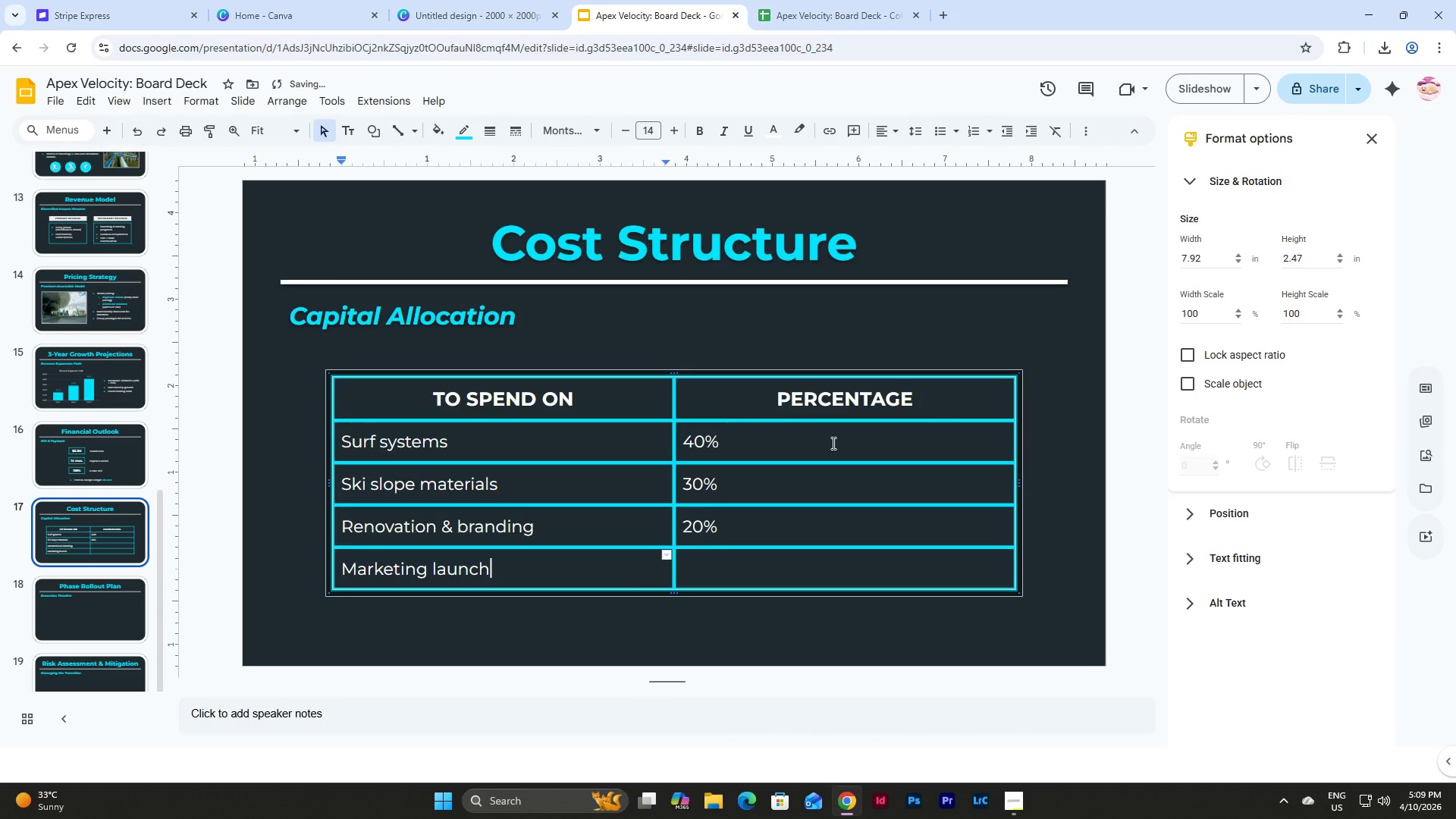 
key(Tab)
 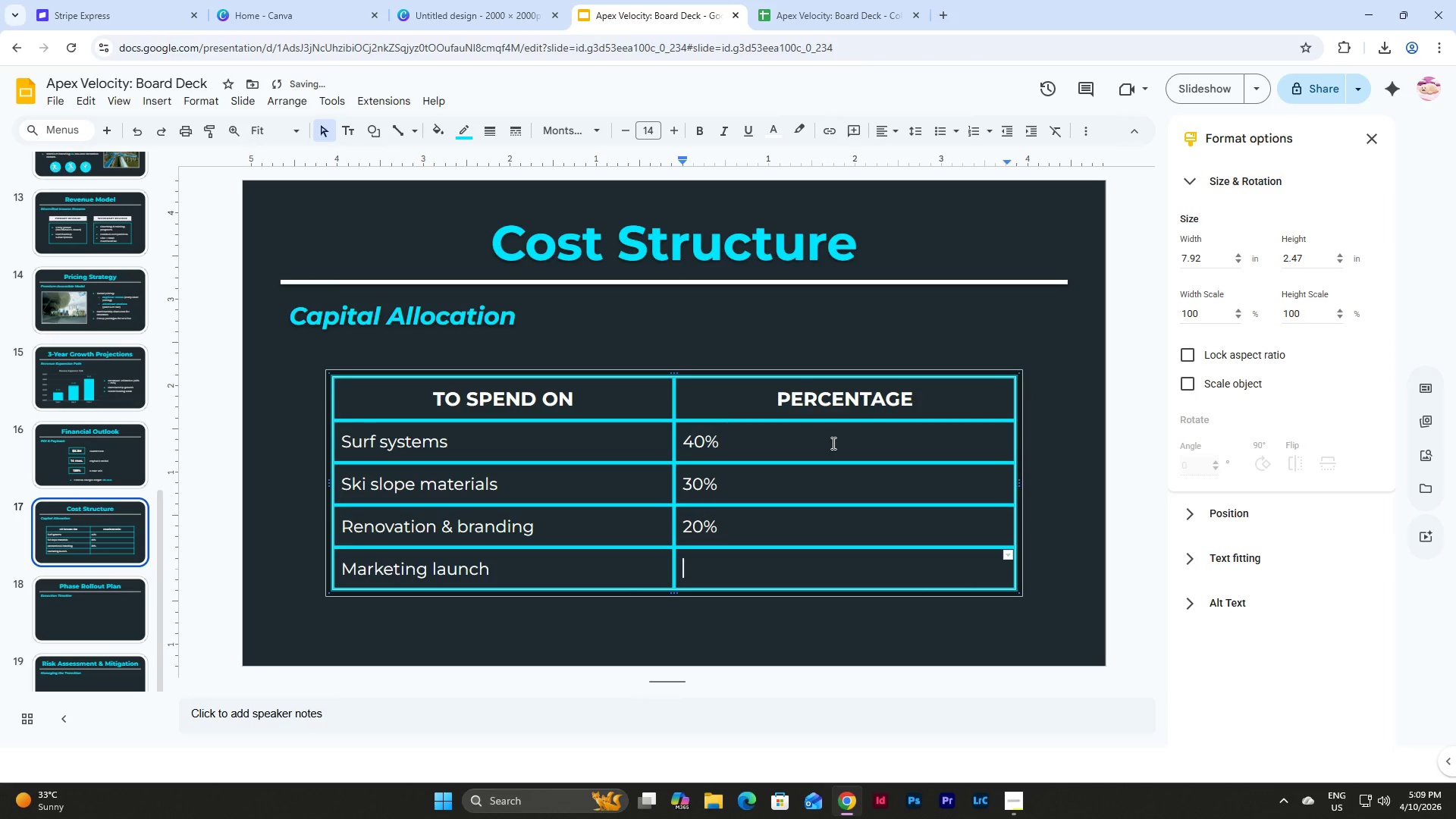 
key(Numpad1)
 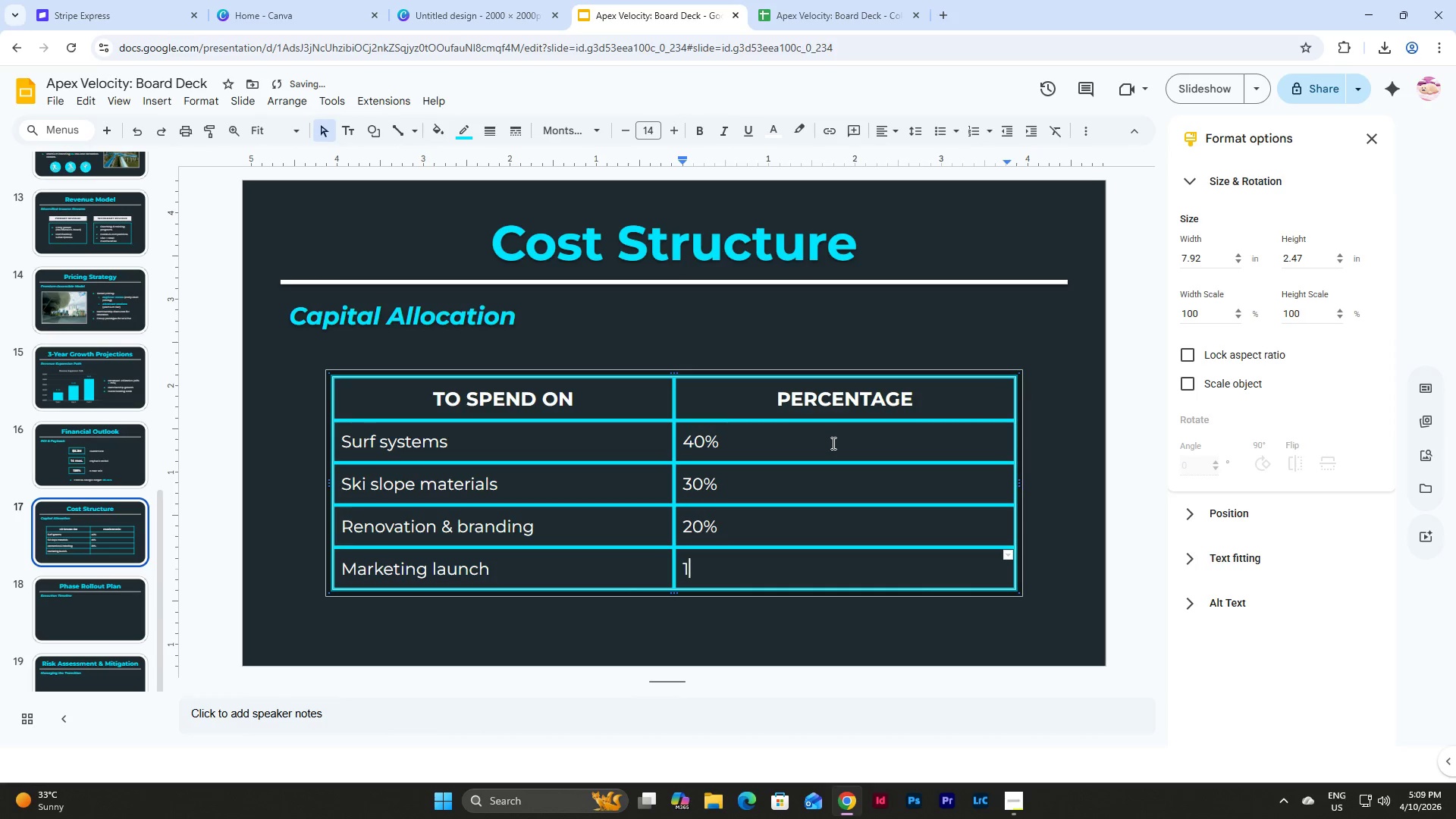 
key(Numpad0)
 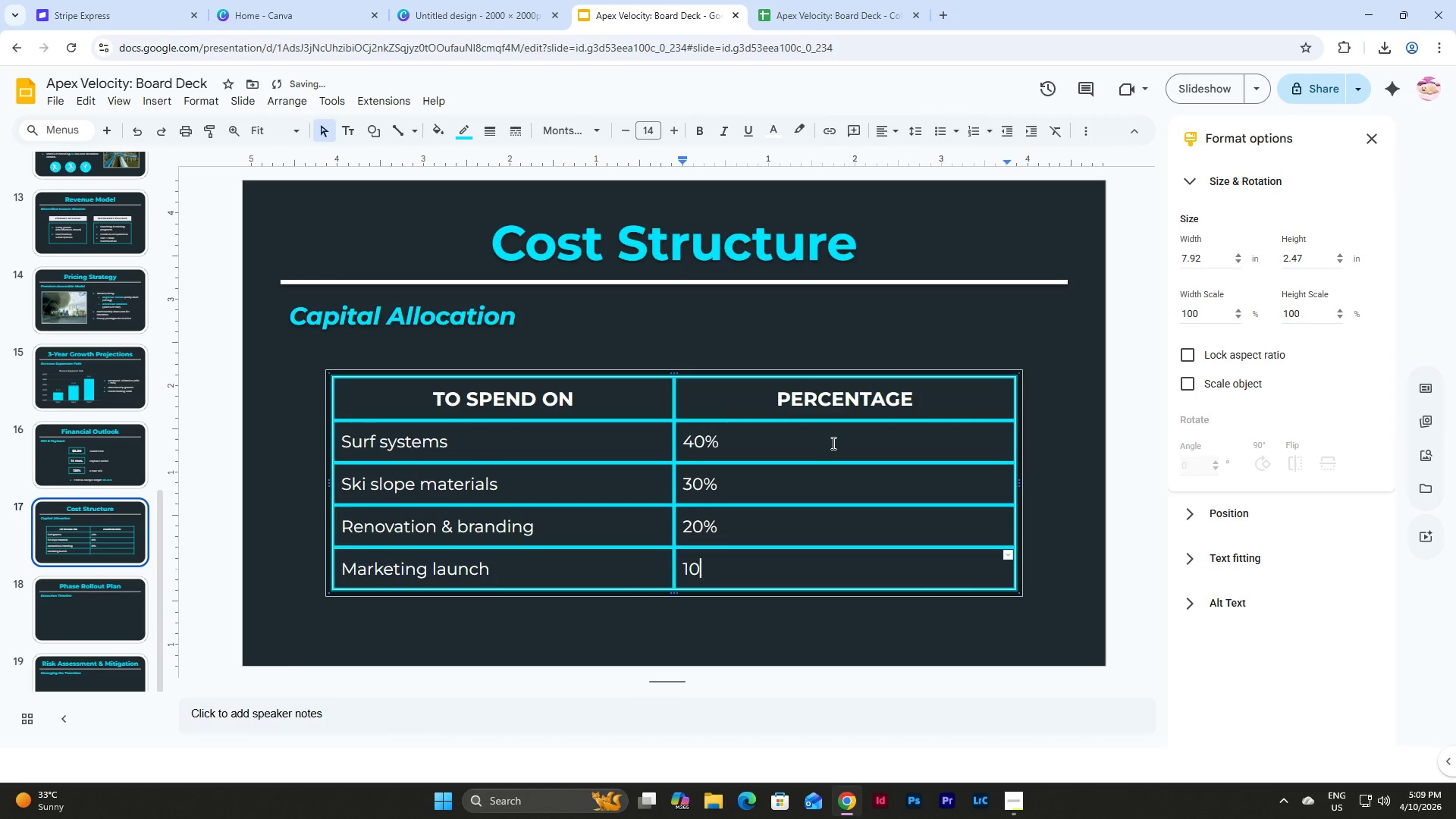 
key(Shift+5)
 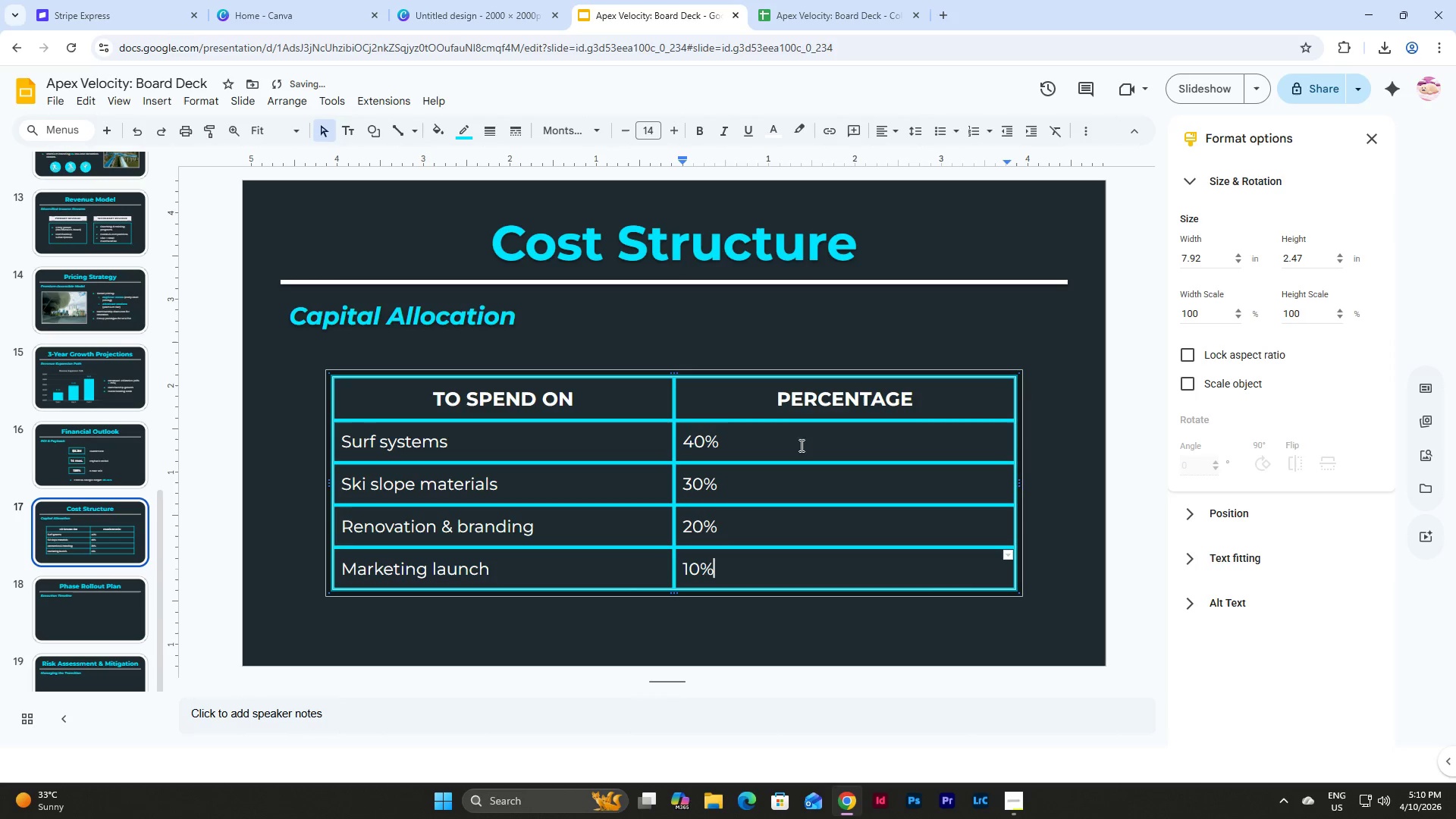 
left_click_drag(start_coordinate=[688, 444], to_coordinate=[767, 585])
 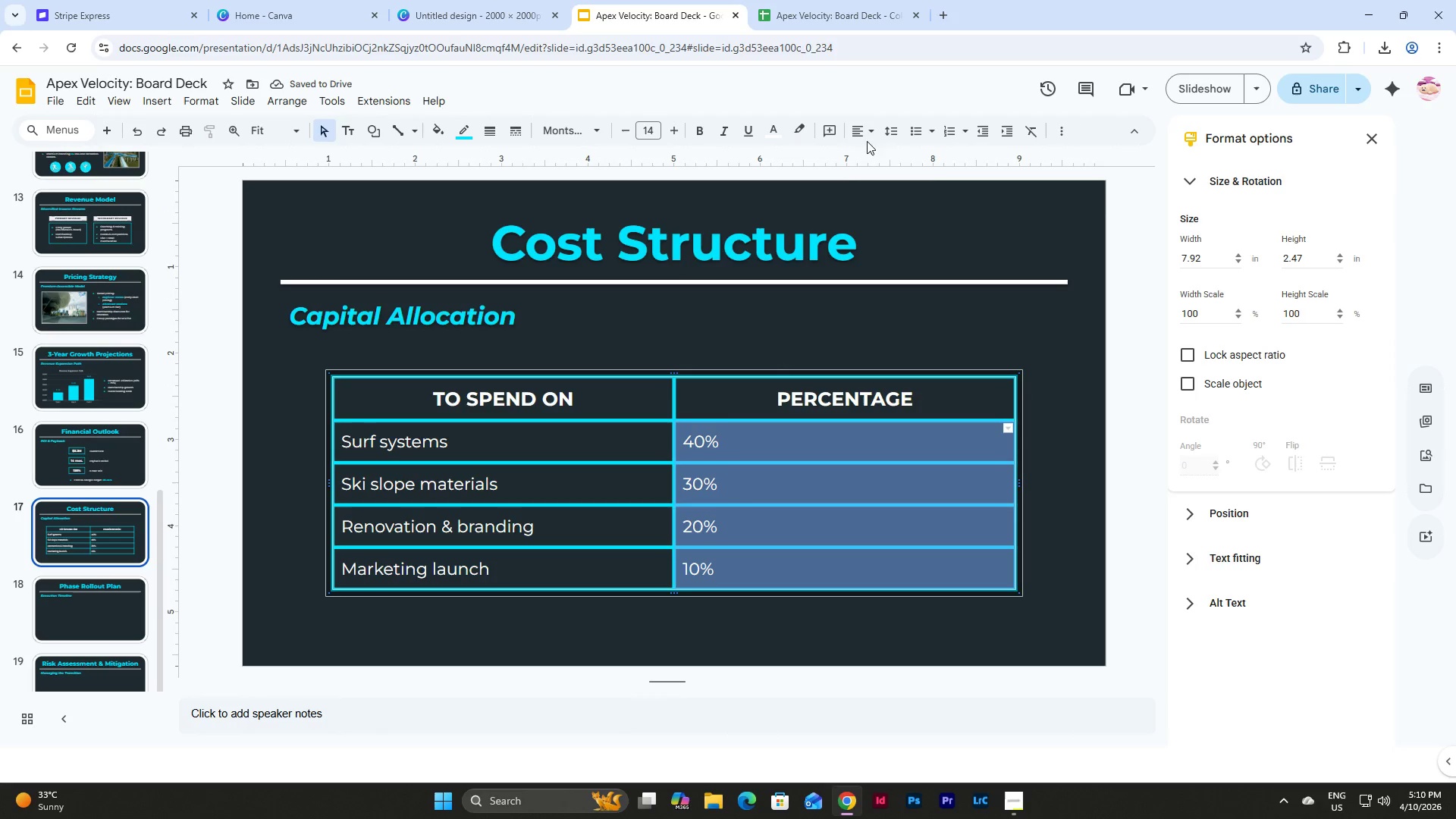 
left_click([868, 134])
 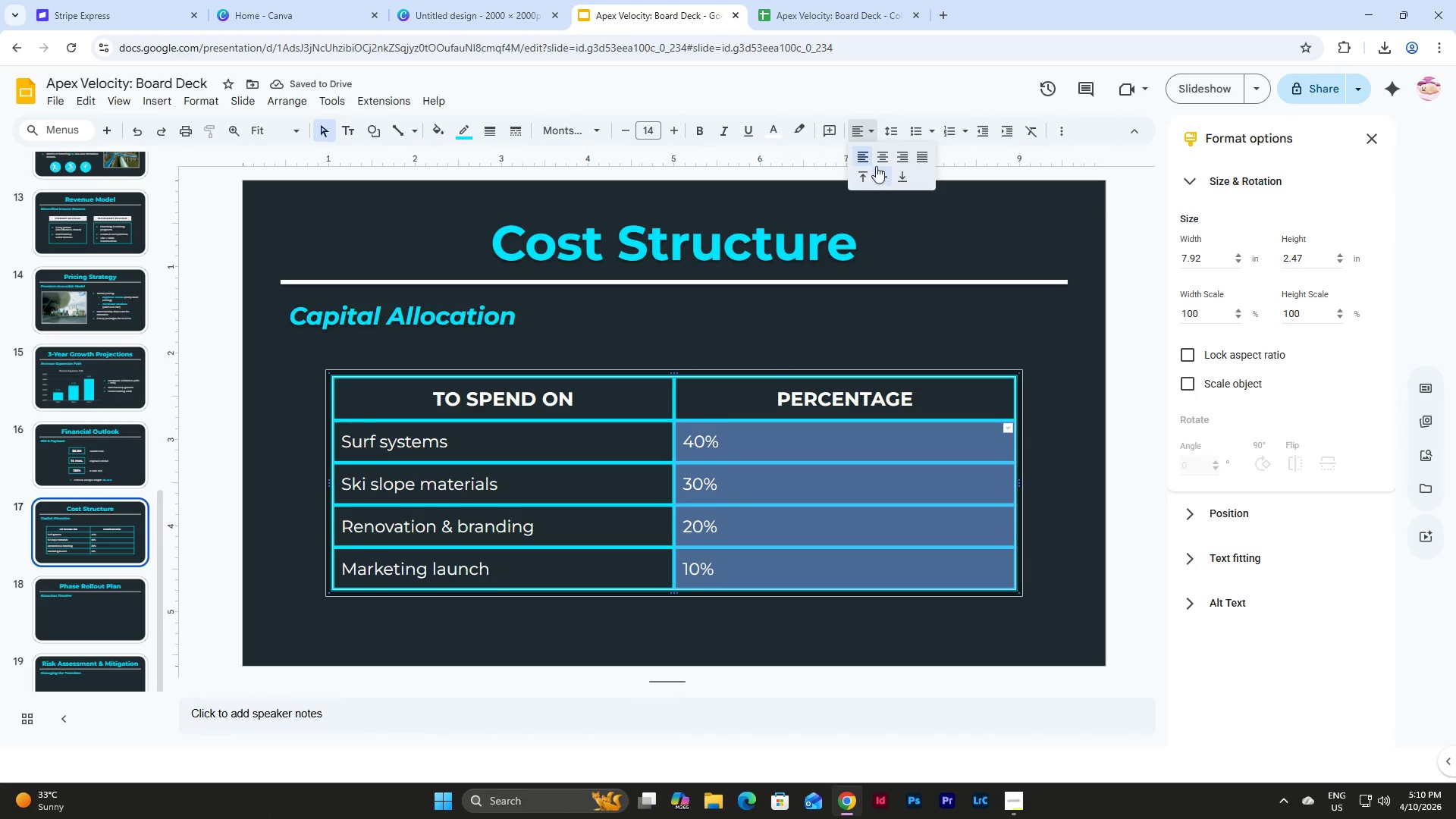 
left_click([877, 155])
 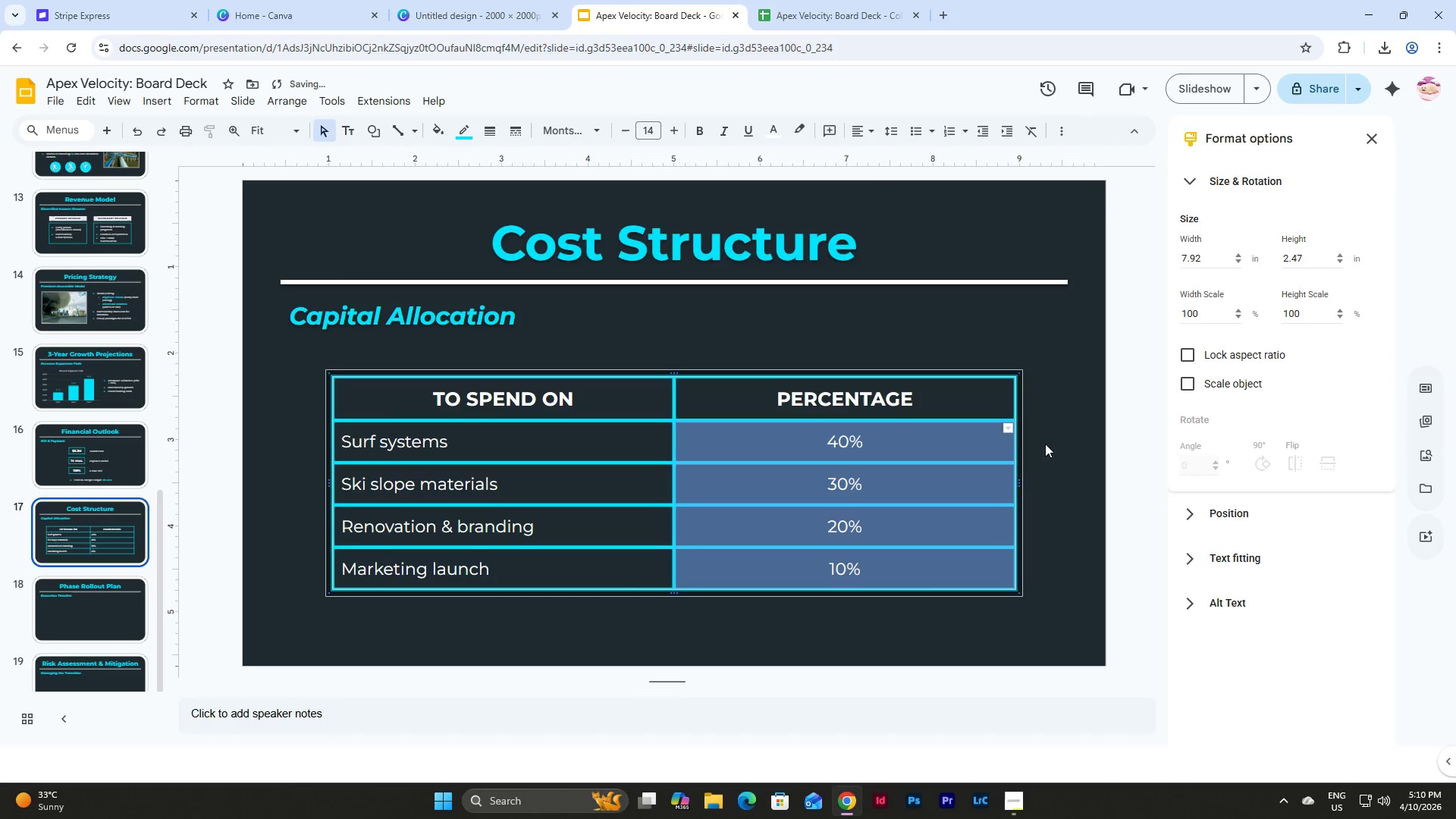 
left_click([1045, 461])
 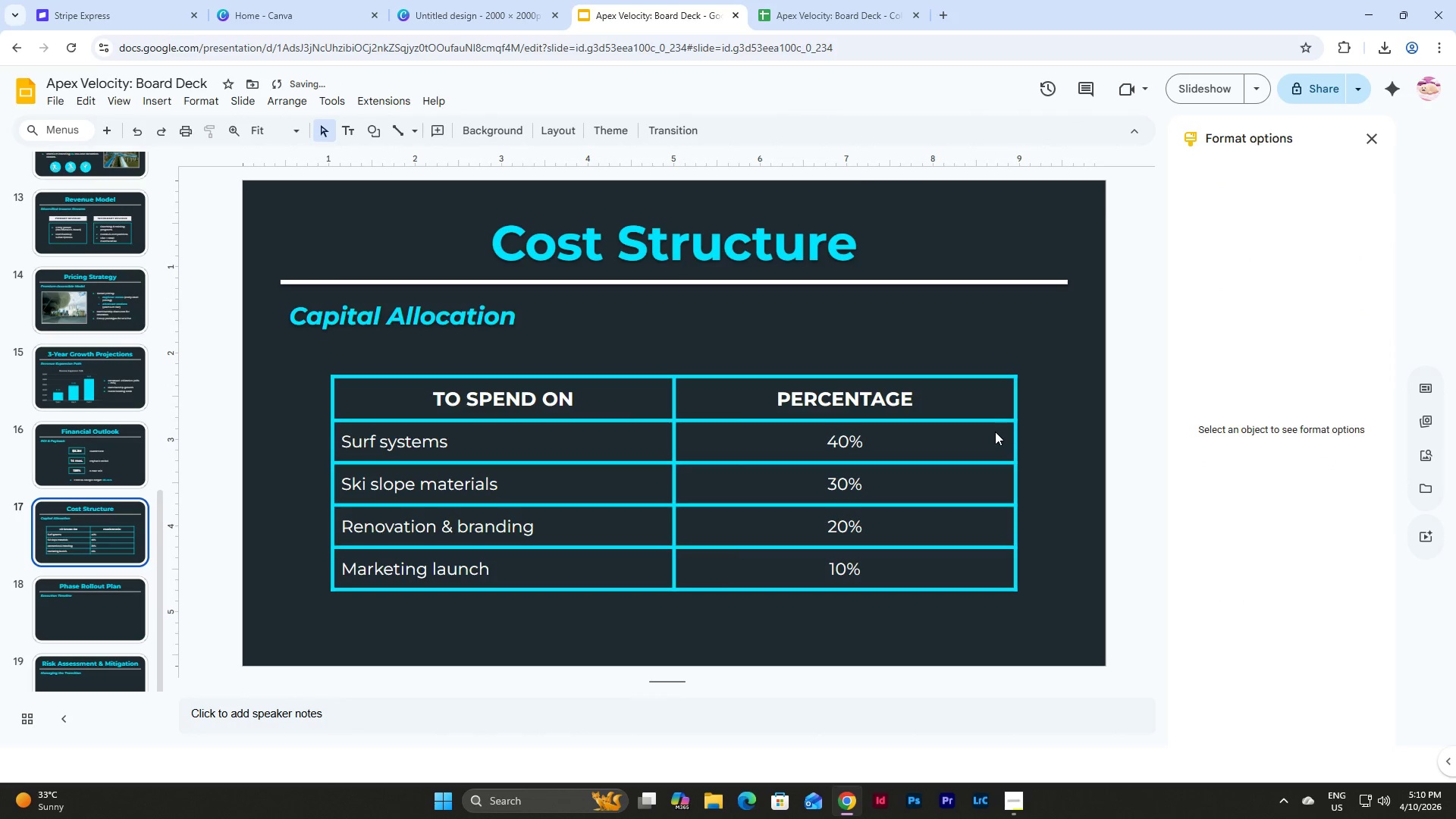 
left_click([999, 422])
 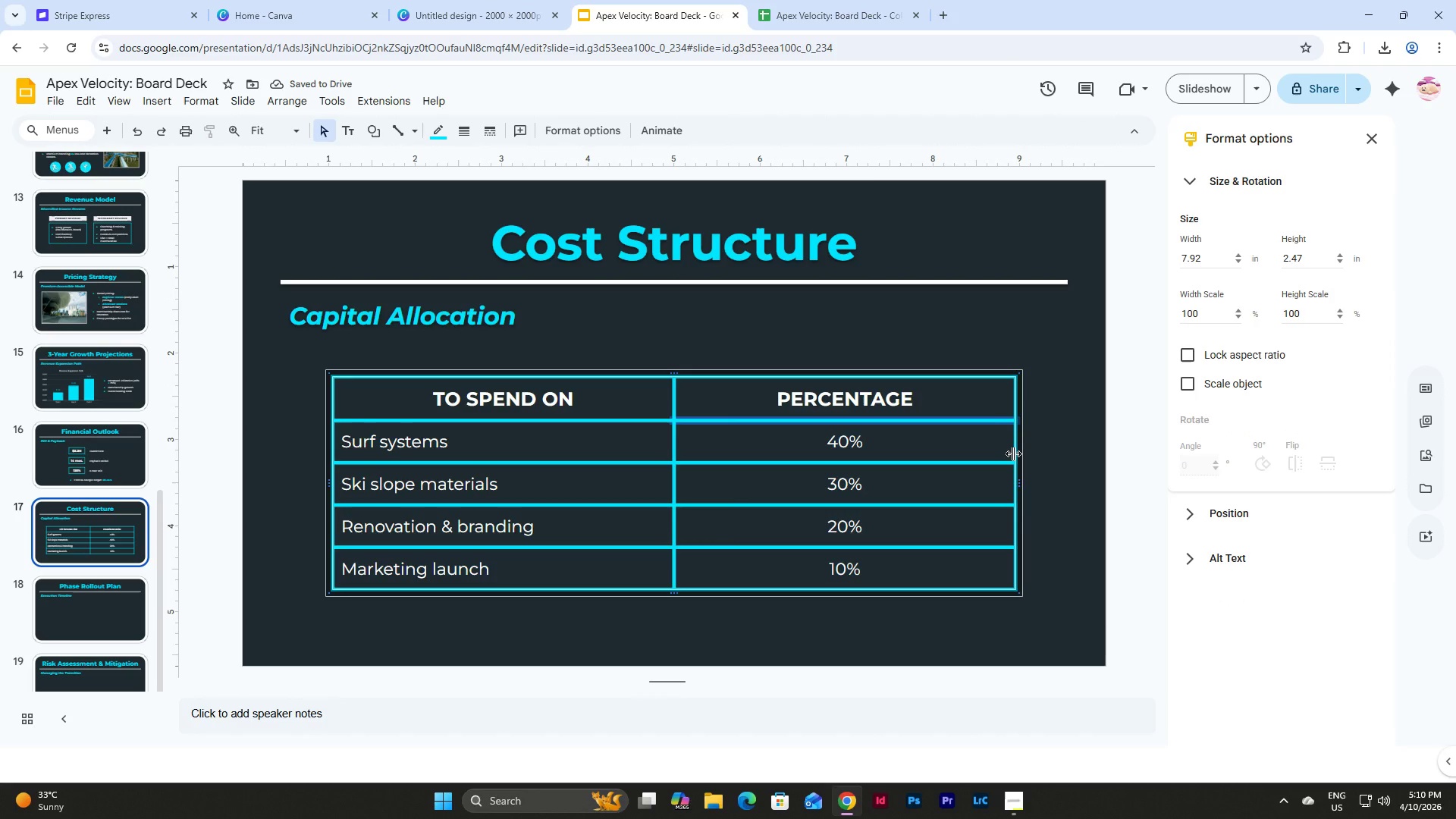 
left_click_drag(start_coordinate=[1013, 453], to_coordinate=[930, 453])
 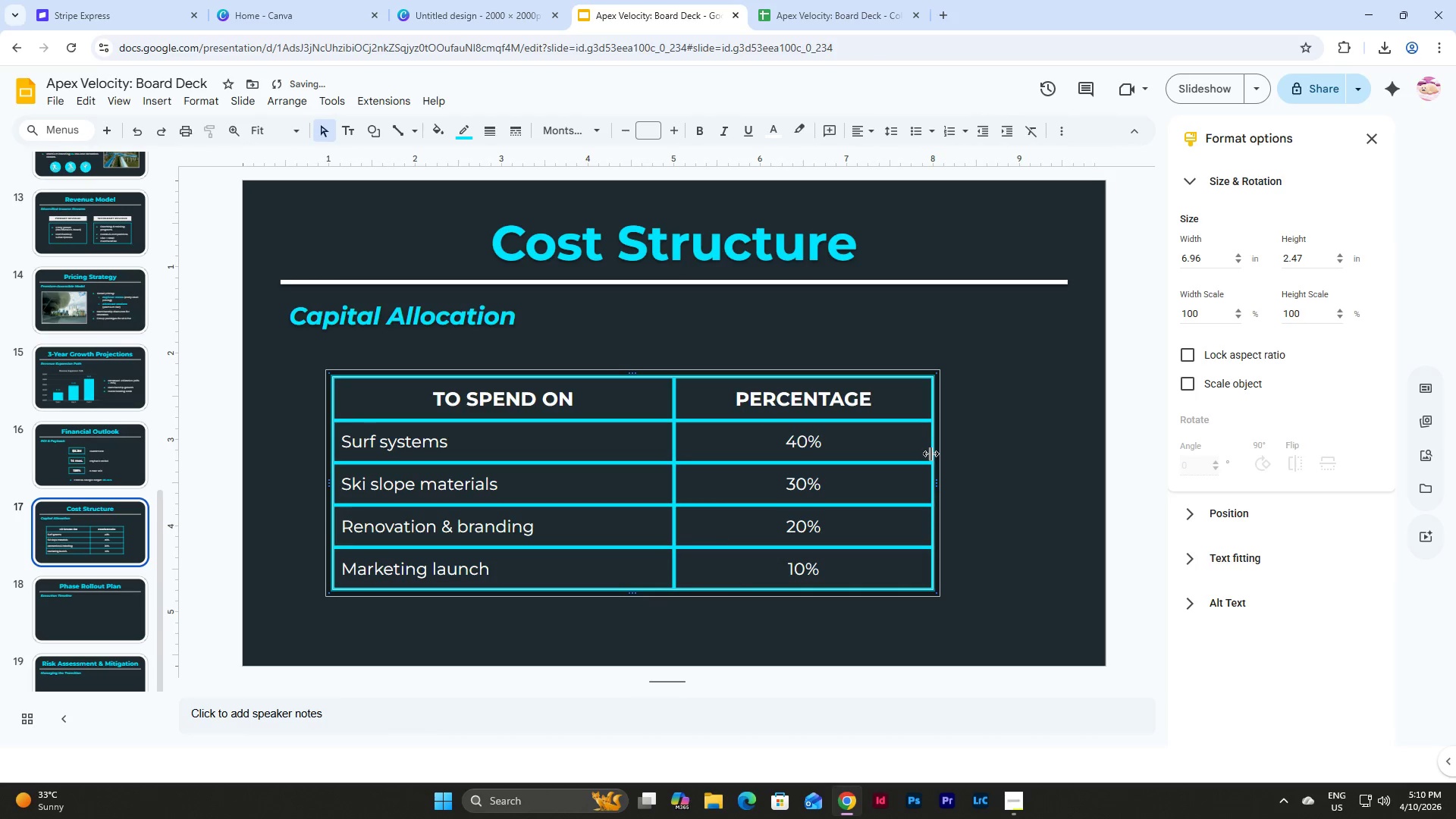 
left_click_drag(start_coordinate=[930, 453], to_coordinate=[893, 454])
 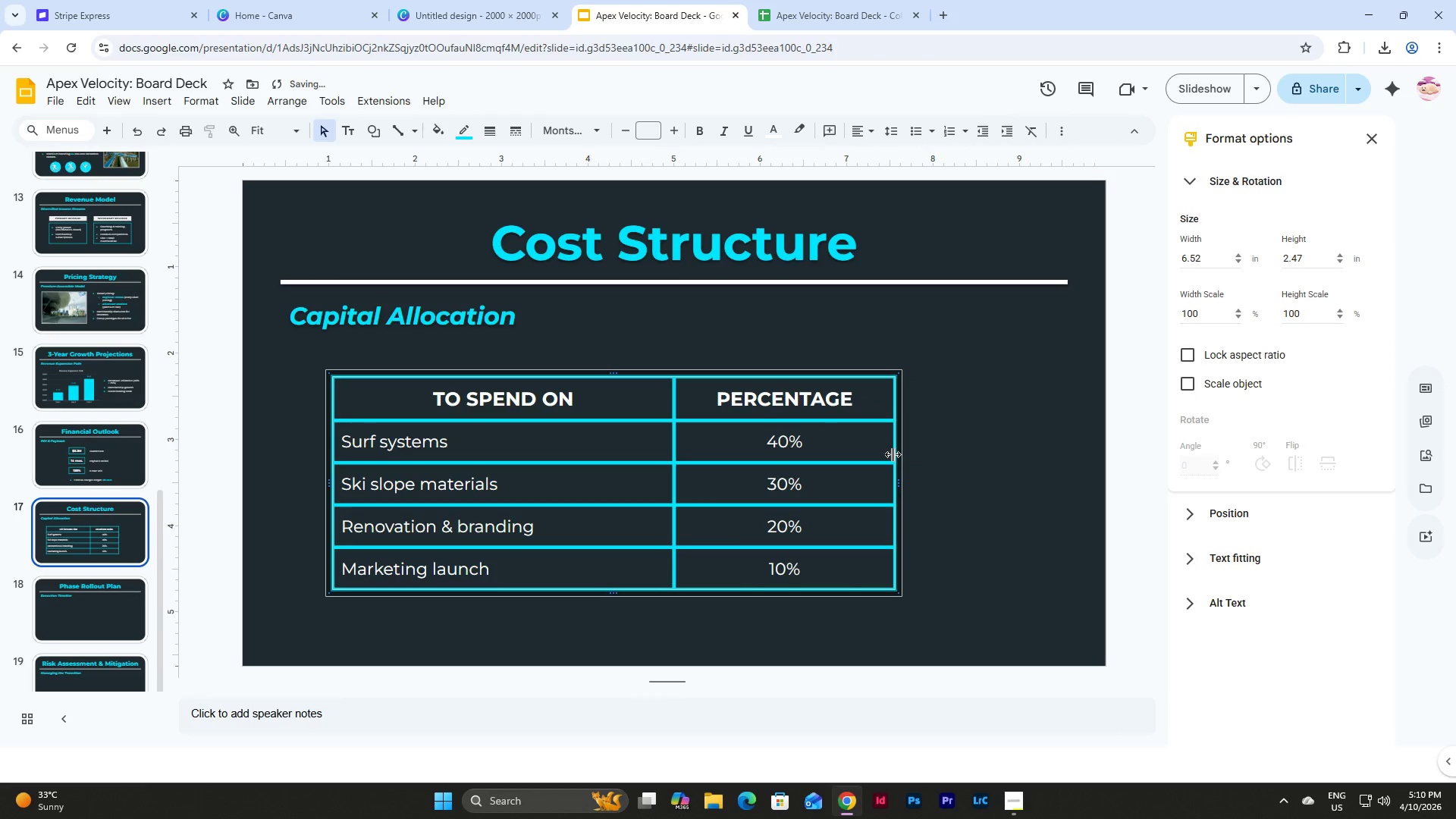 
left_click_drag(start_coordinate=[893, 454], to_coordinate=[877, 454])
 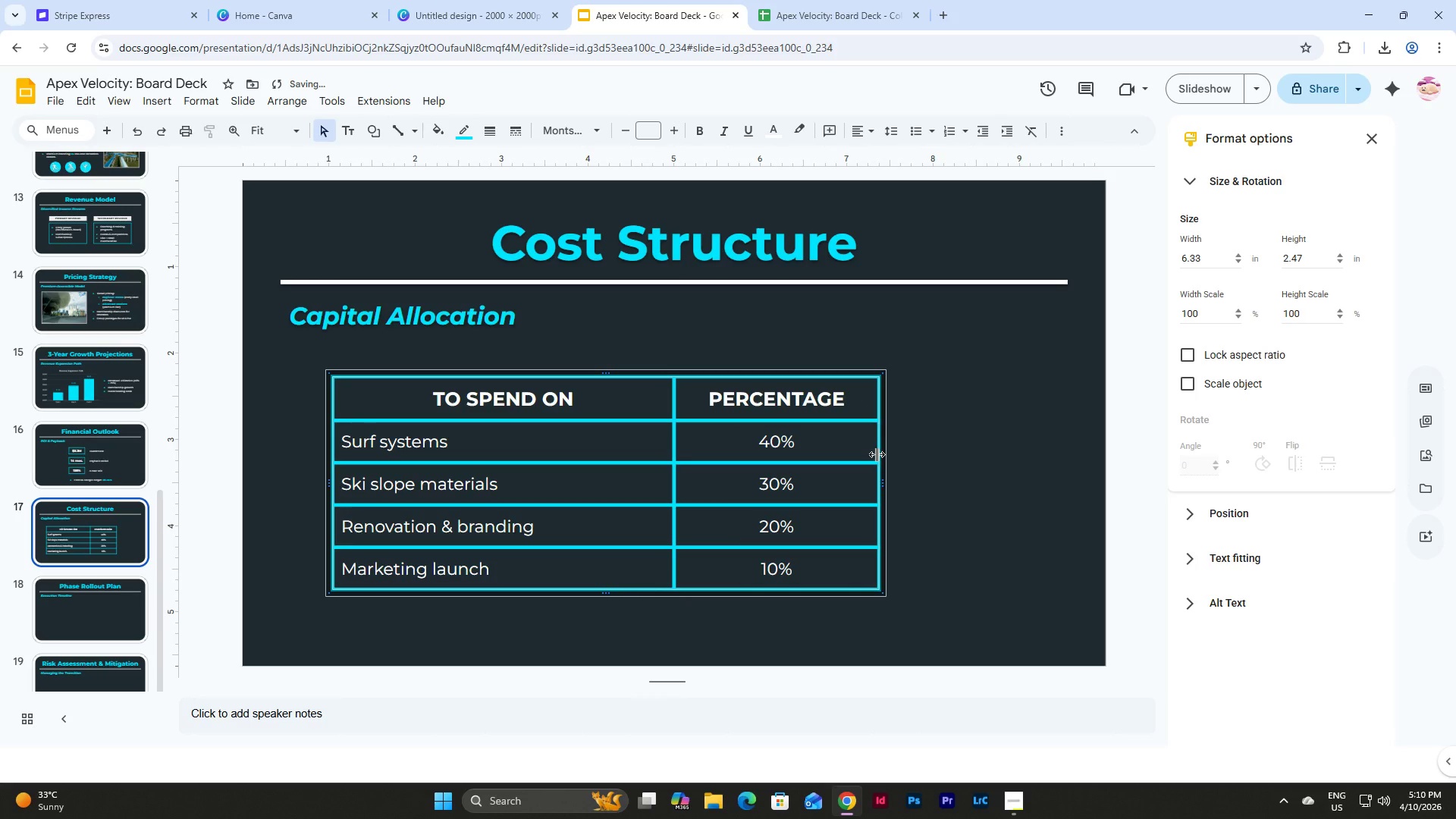 
left_click_drag(start_coordinate=[877, 454], to_coordinate=[869, 454])
 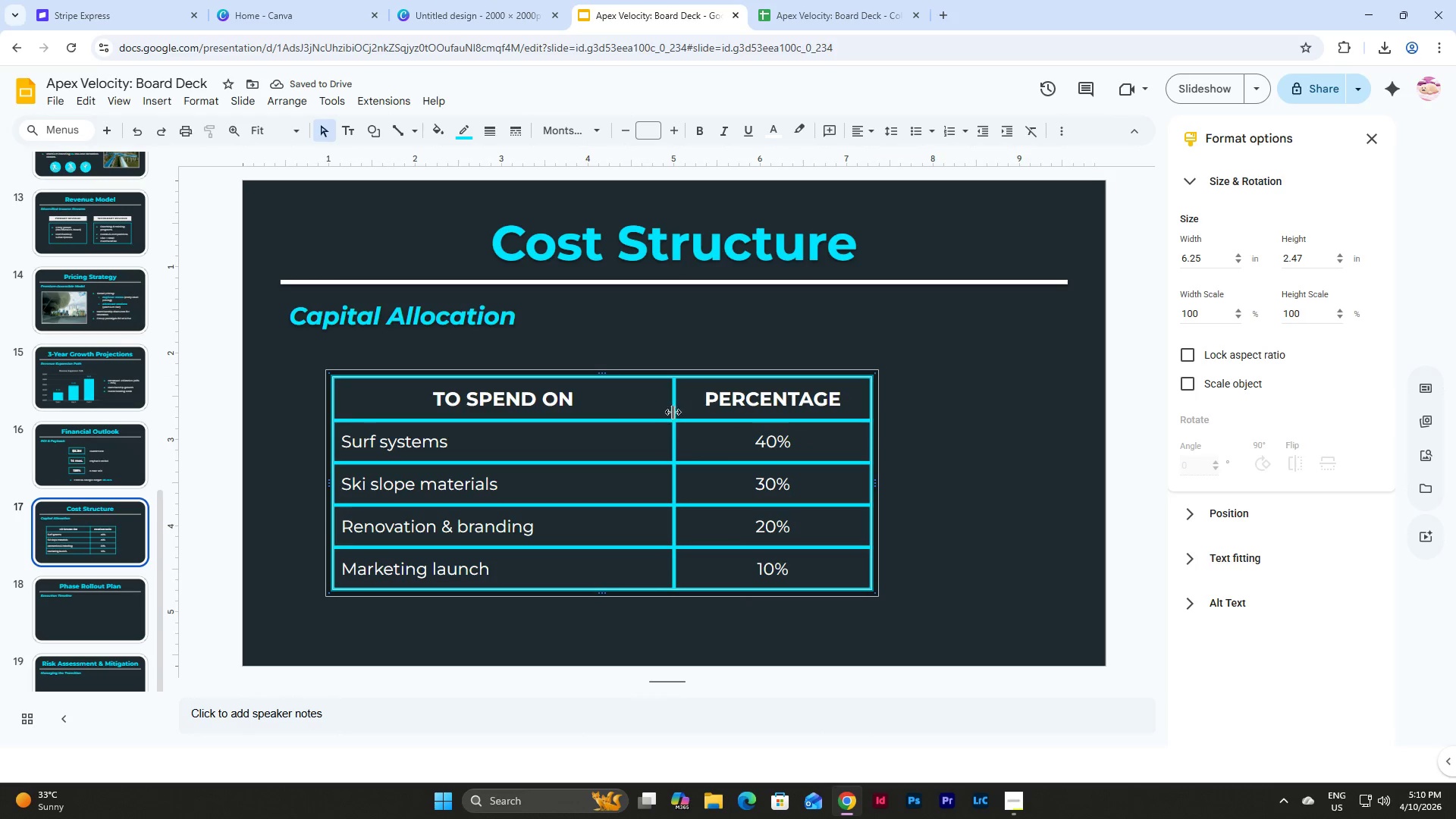 
left_click([331, 412])
 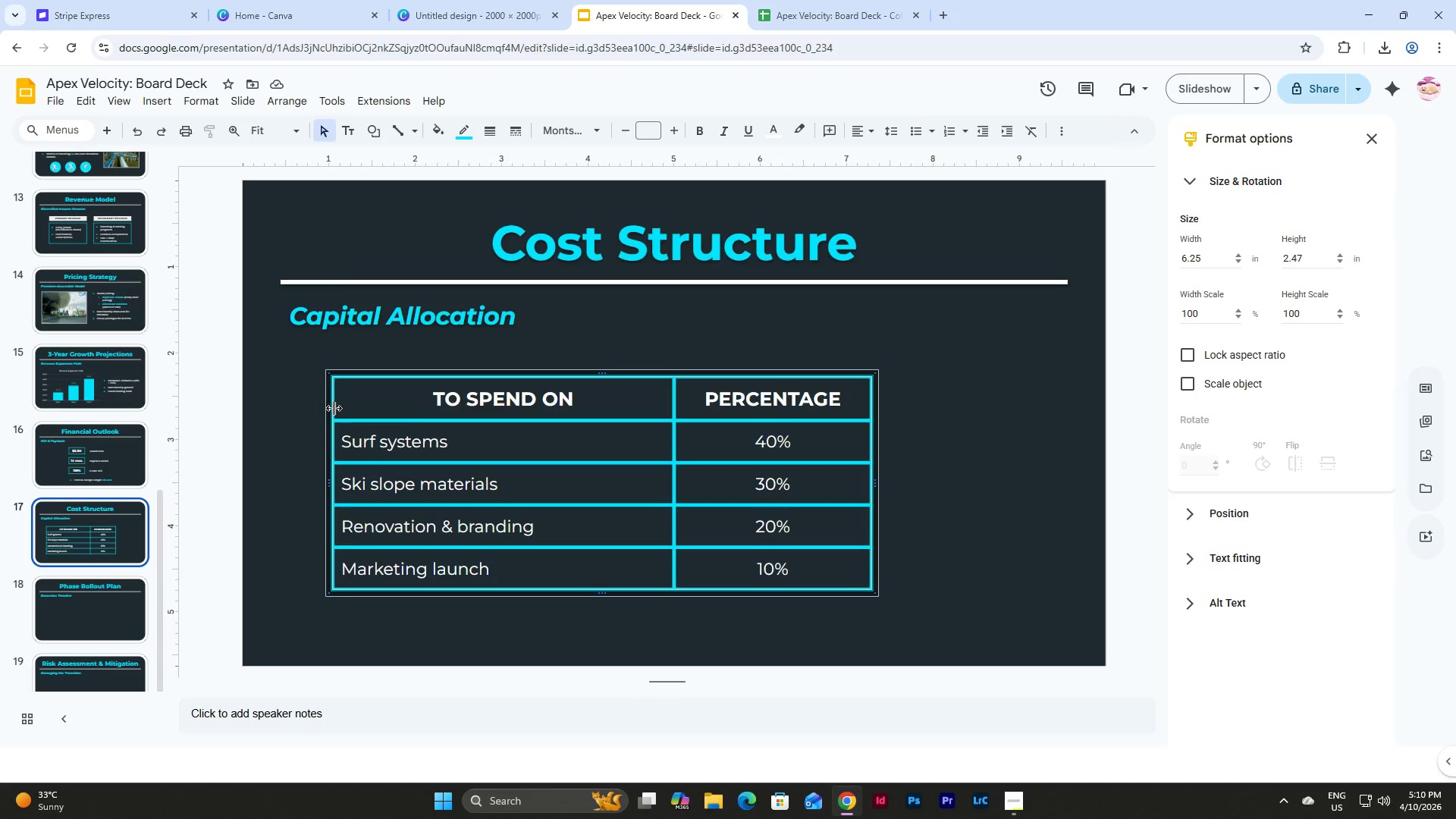 
left_click([332, 421])
 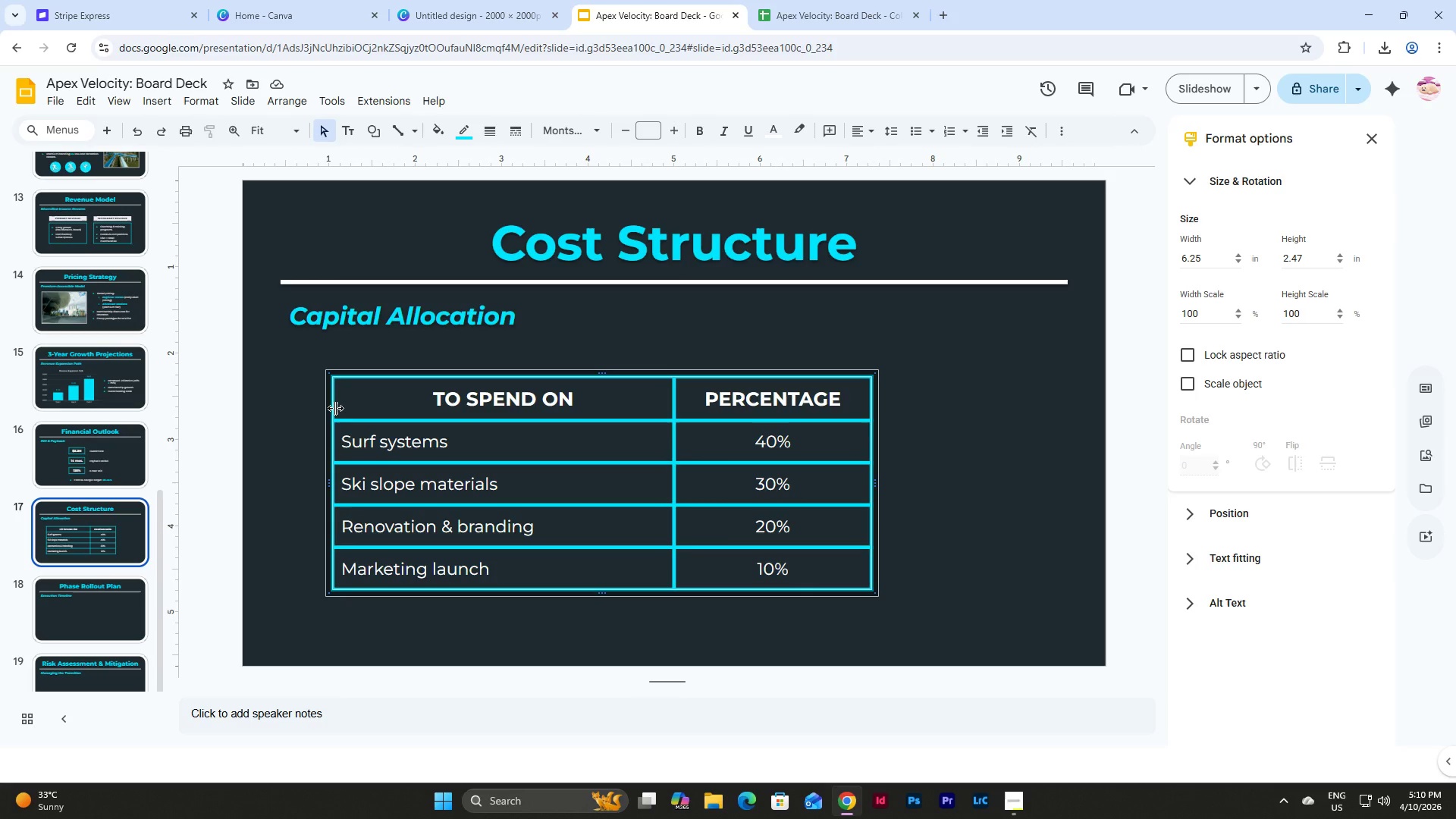 
left_click_drag(start_coordinate=[335, 408], to_coordinate=[361, 410])
 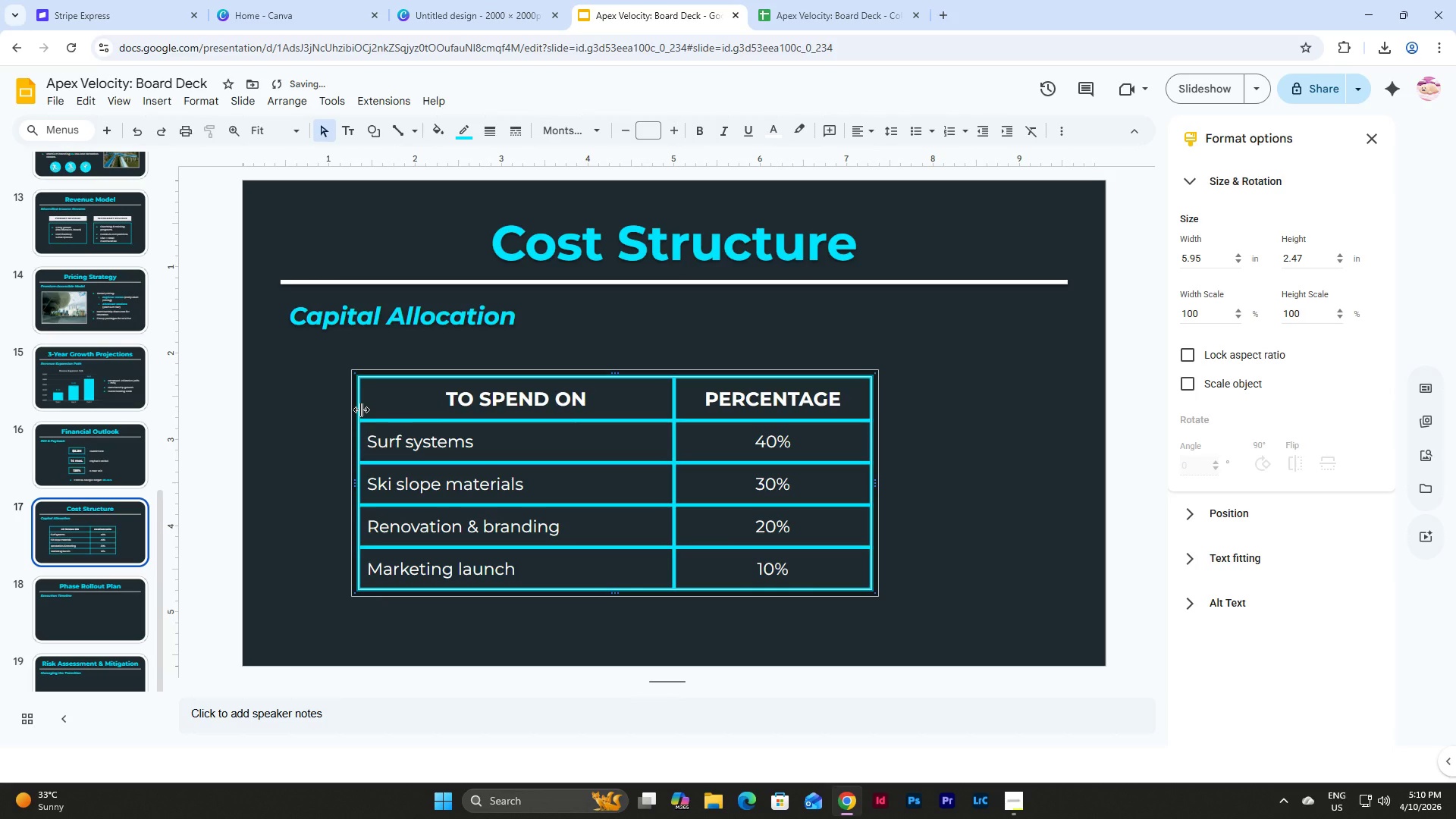 
left_click_drag(start_coordinate=[361, 410], to_coordinate=[379, 413])
 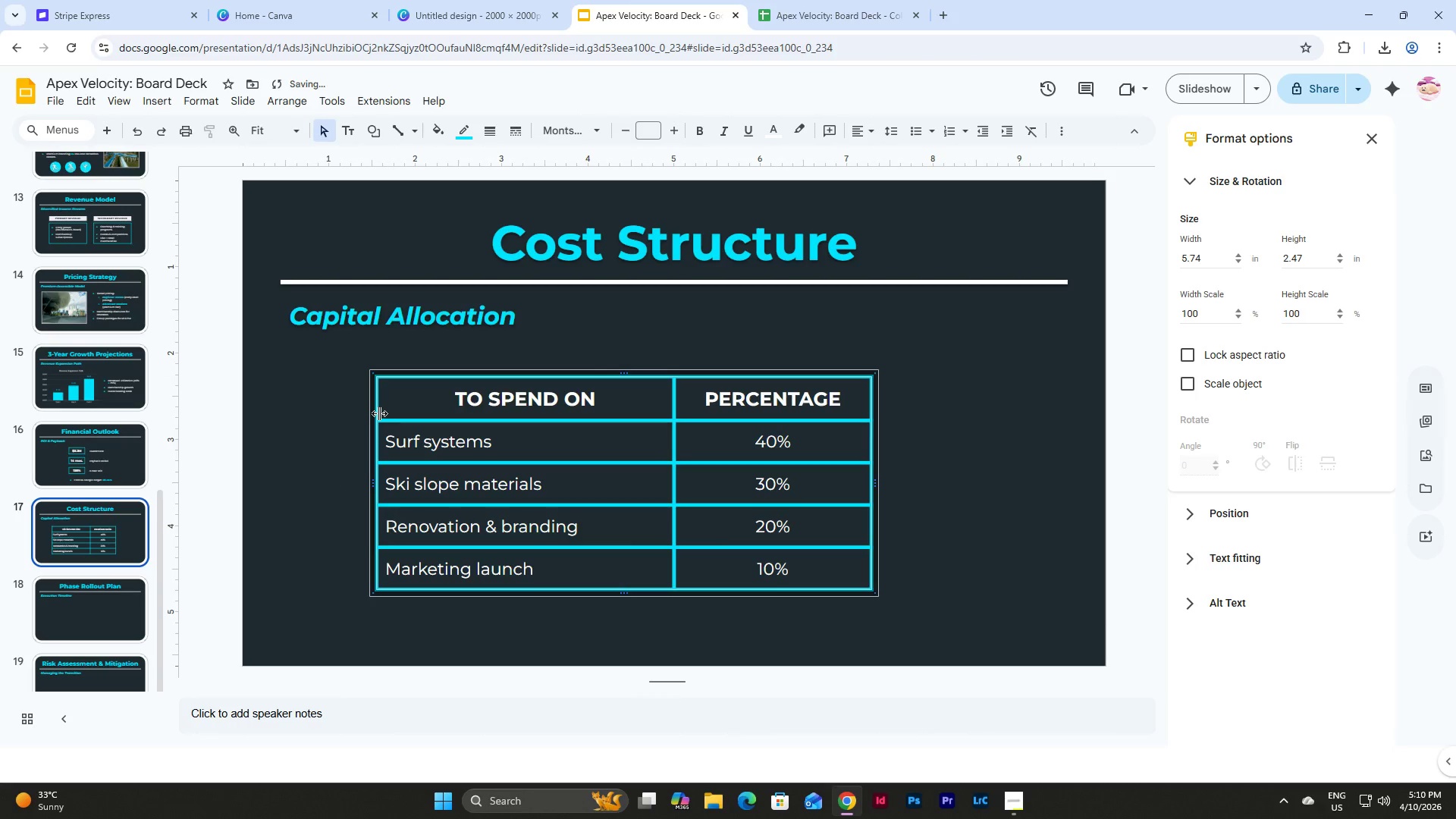 
left_click_drag(start_coordinate=[379, 413], to_coordinate=[388, 415])
 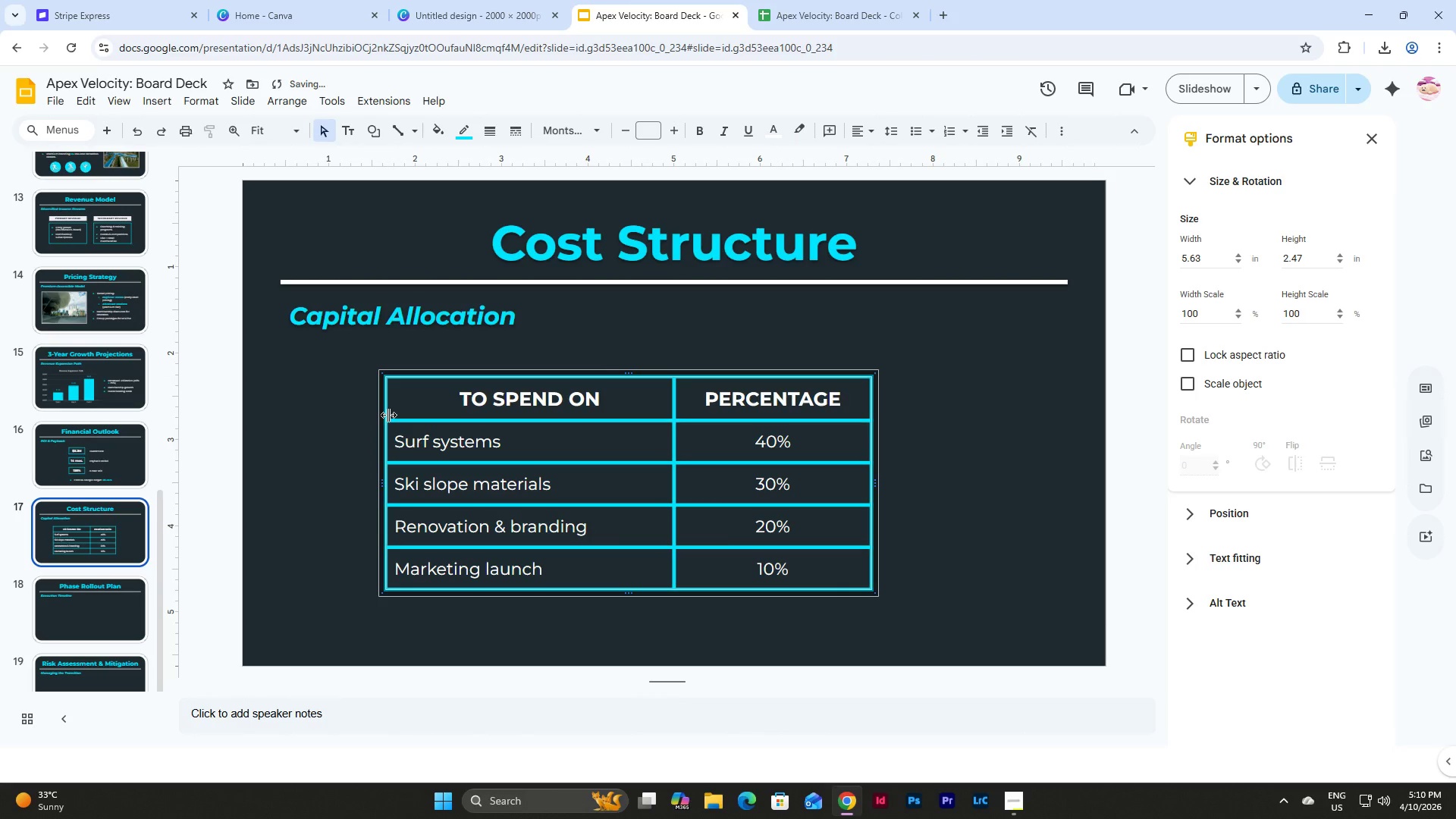 
left_click_drag(start_coordinate=[388, 415], to_coordinate=[406, 416])
 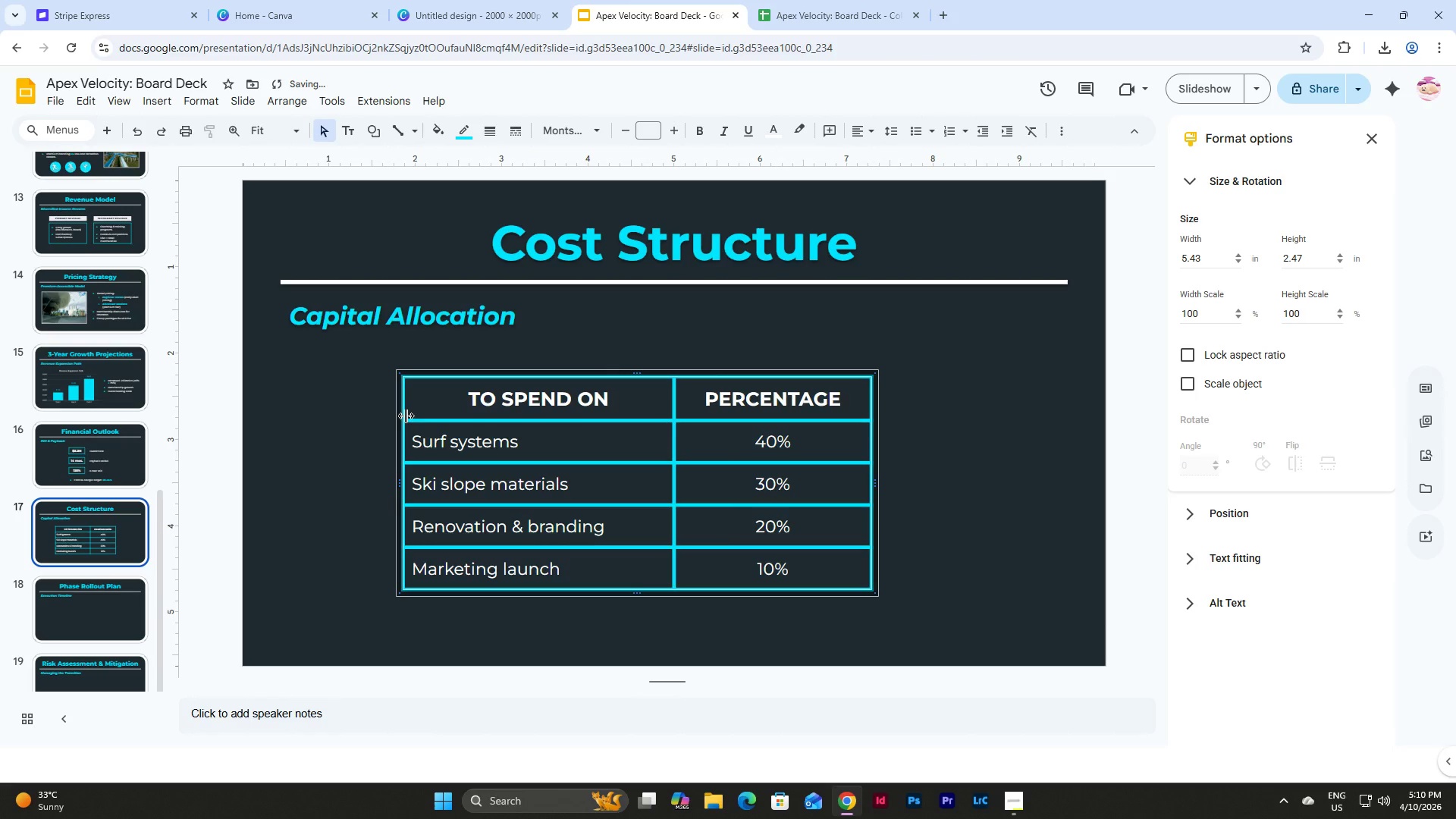 
left_click_drag(start_coordinate=[406, 416], to_coordinate=[418, 416])
 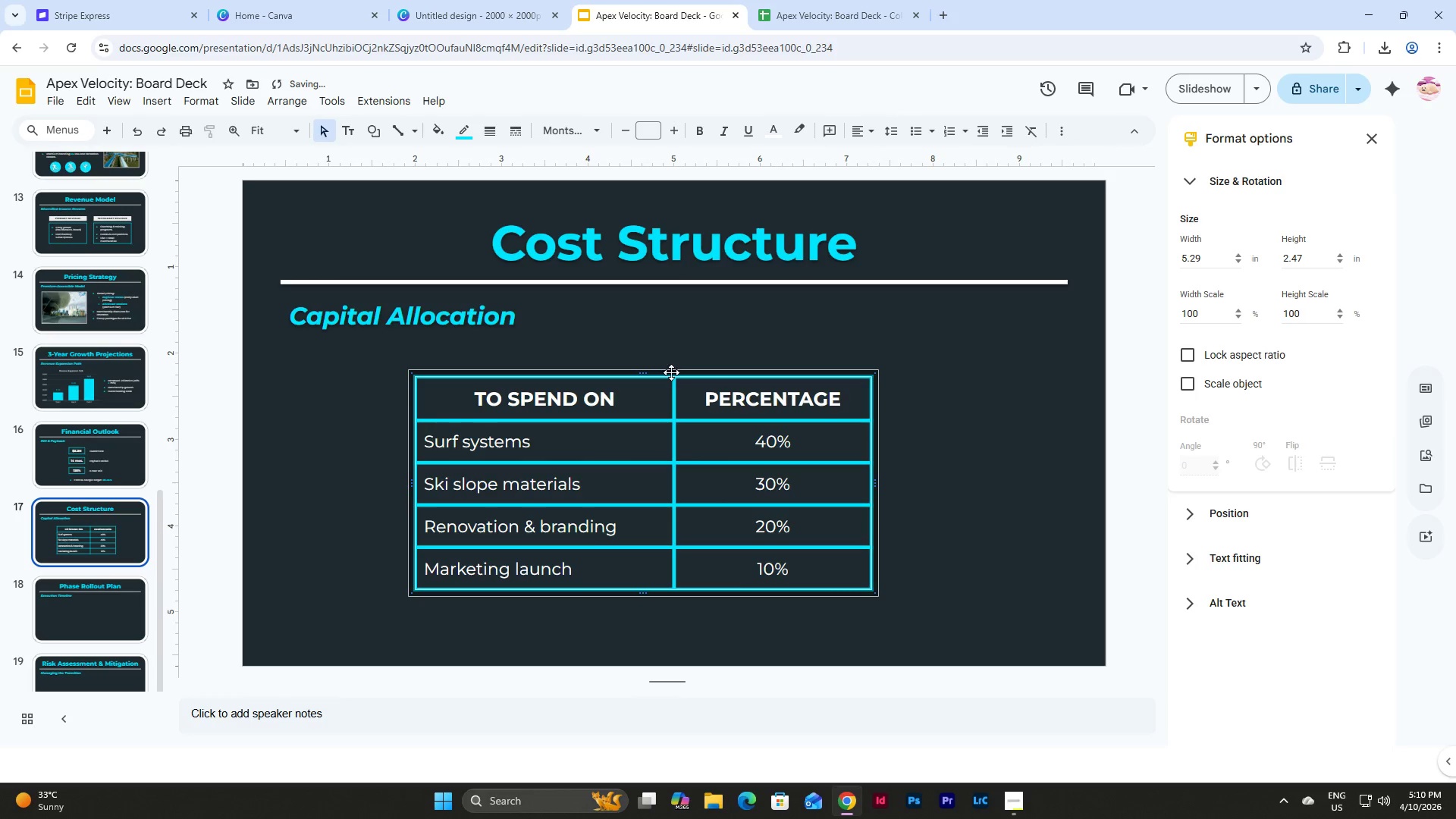 
left_click_drag(start_coordinate=[671, 375], to_coordinate=[671, 356])
 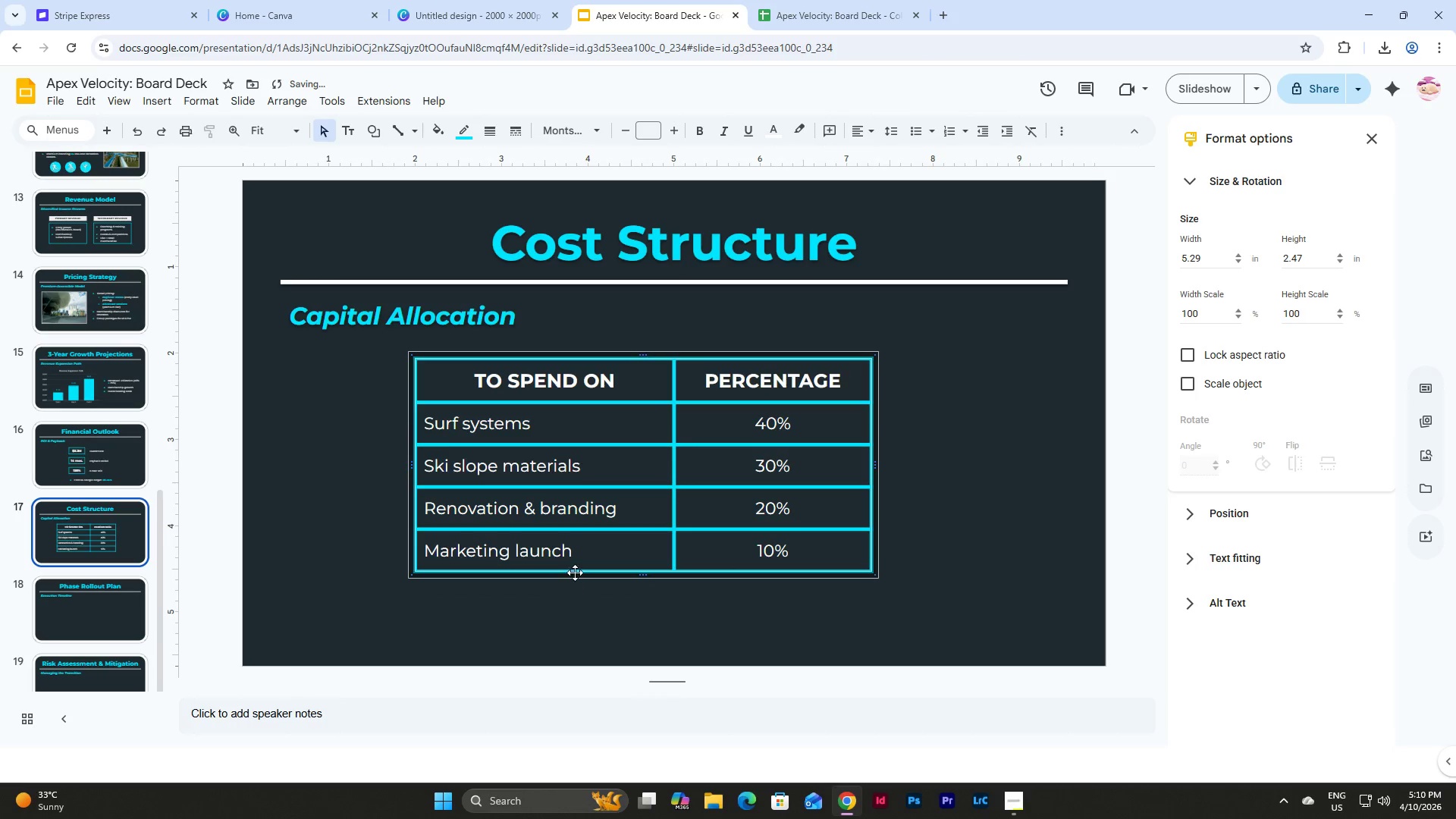 
left_click([581, 547])
 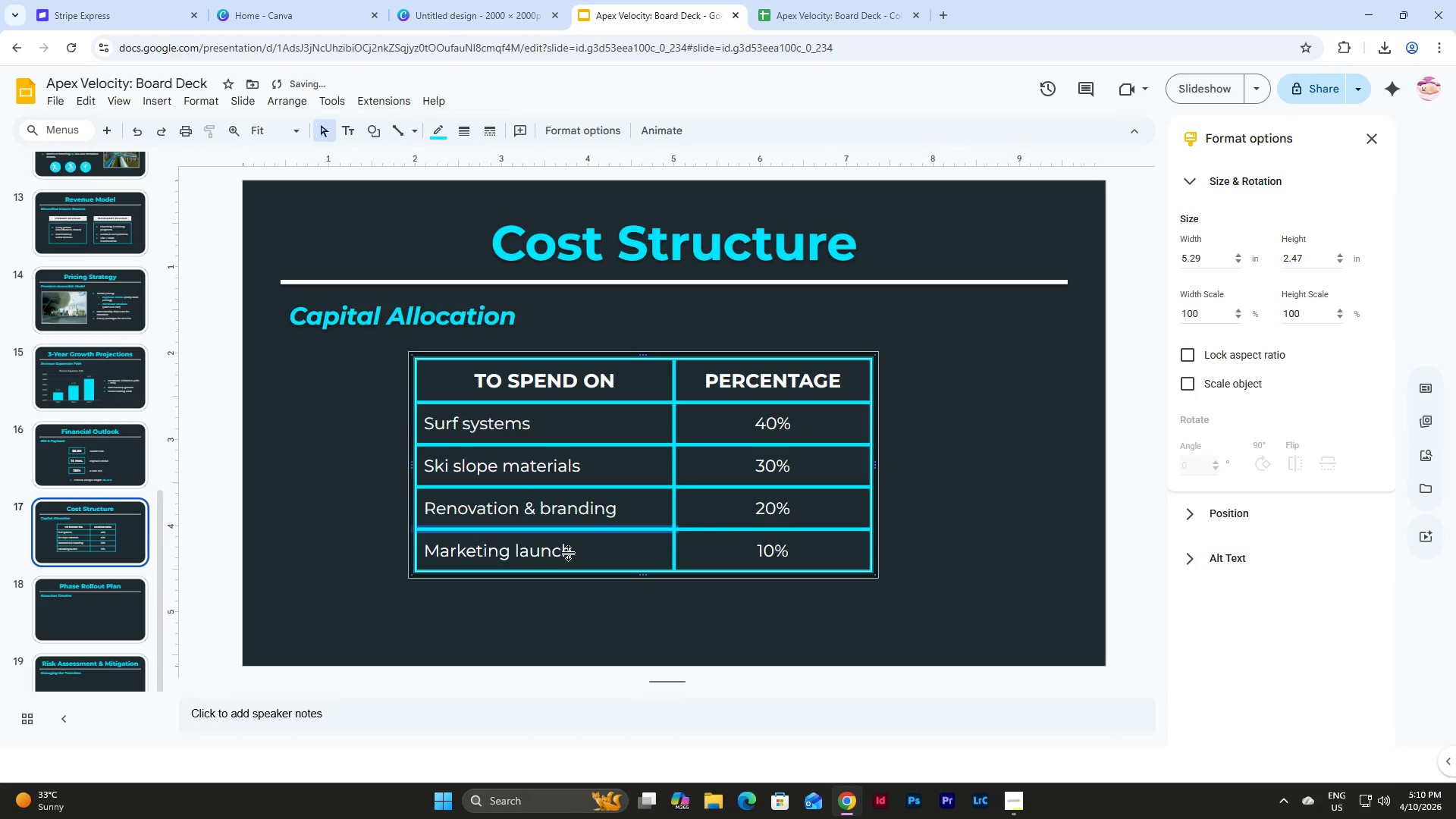 
left_click([569, 553])
 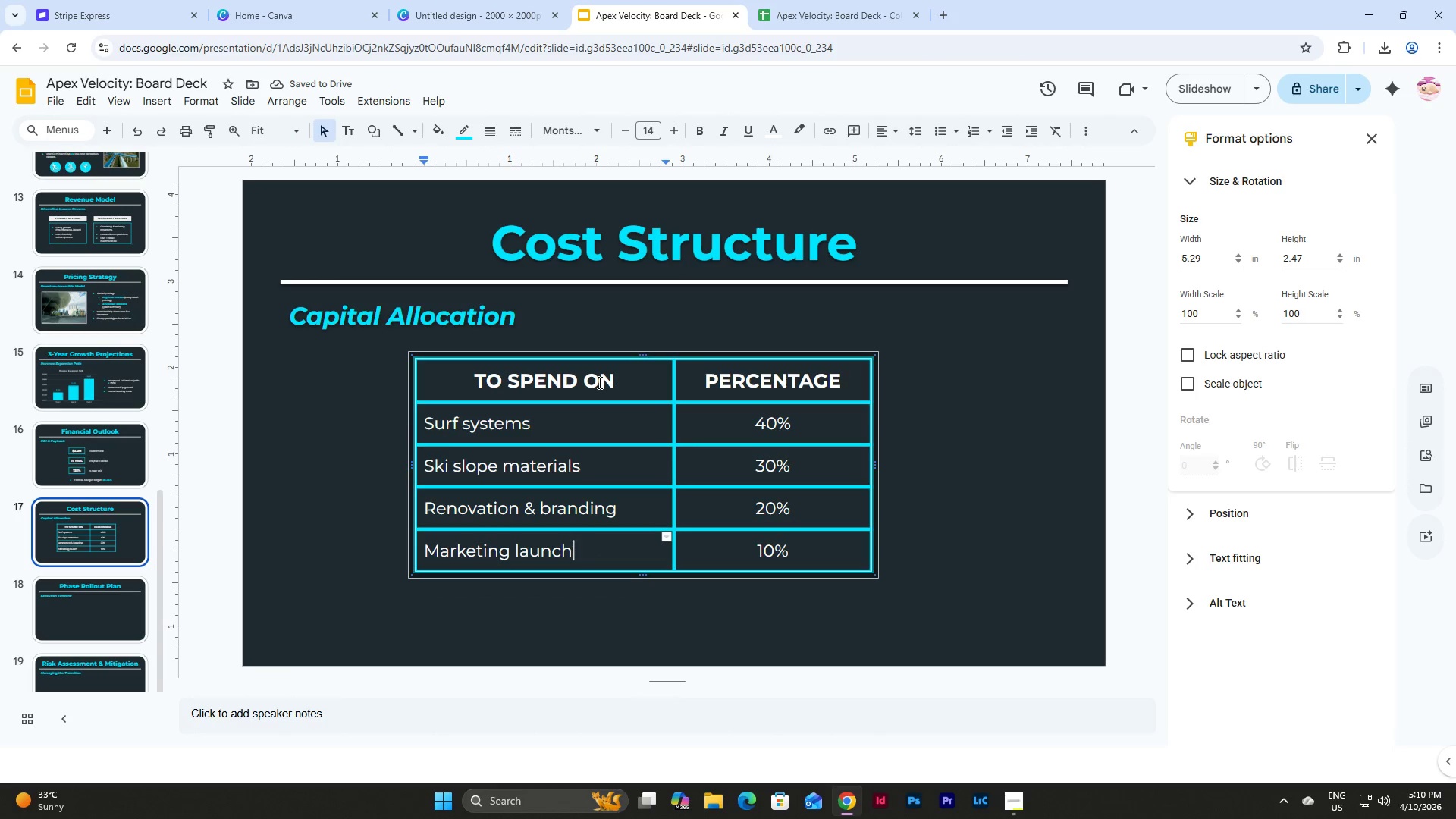 
key(Tab)
key(Tab)
type(TOTAL:)
 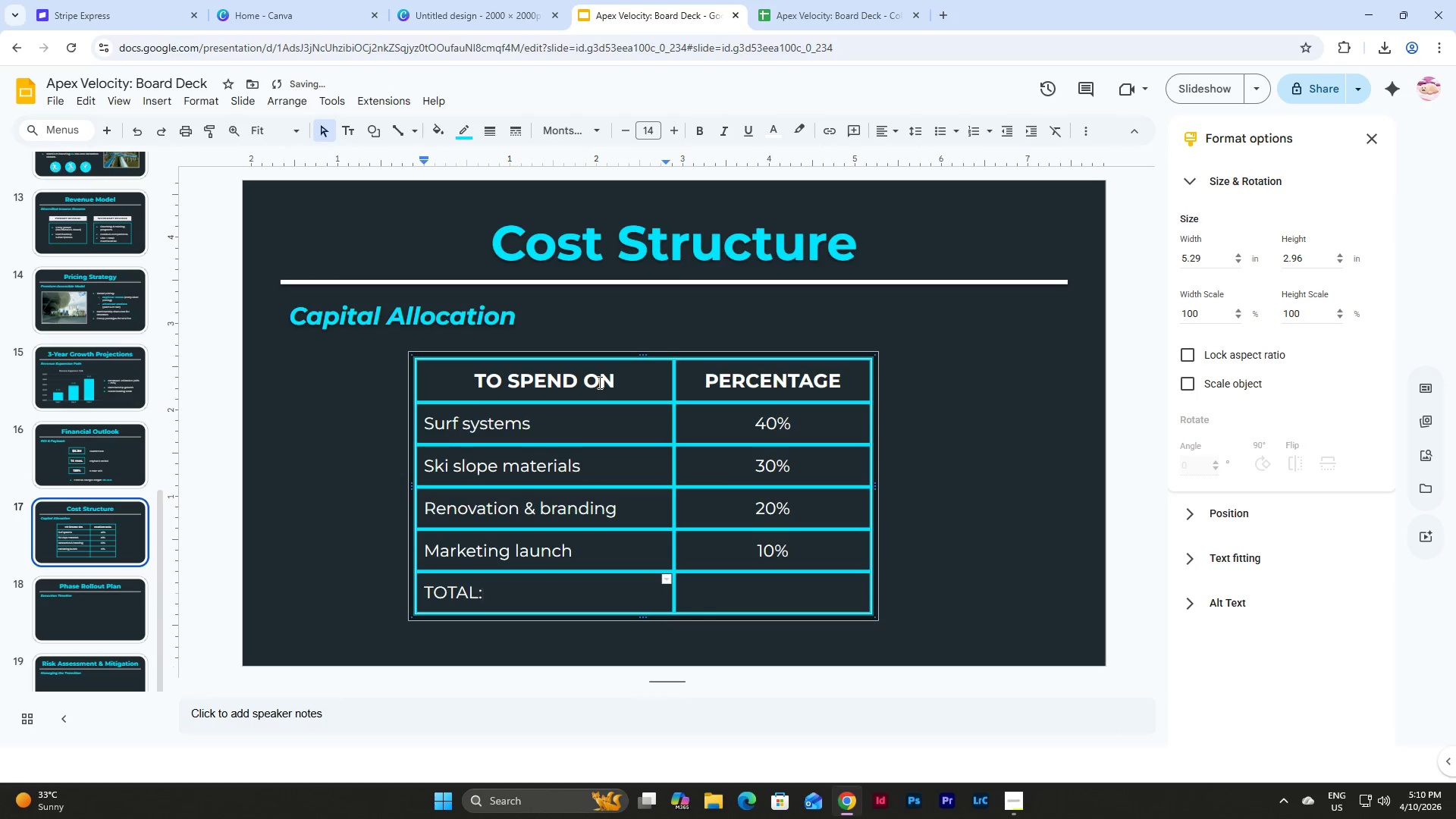 
left_click_drag(start_coordinate=[424, 592], to_coordinate=[482, 595])
 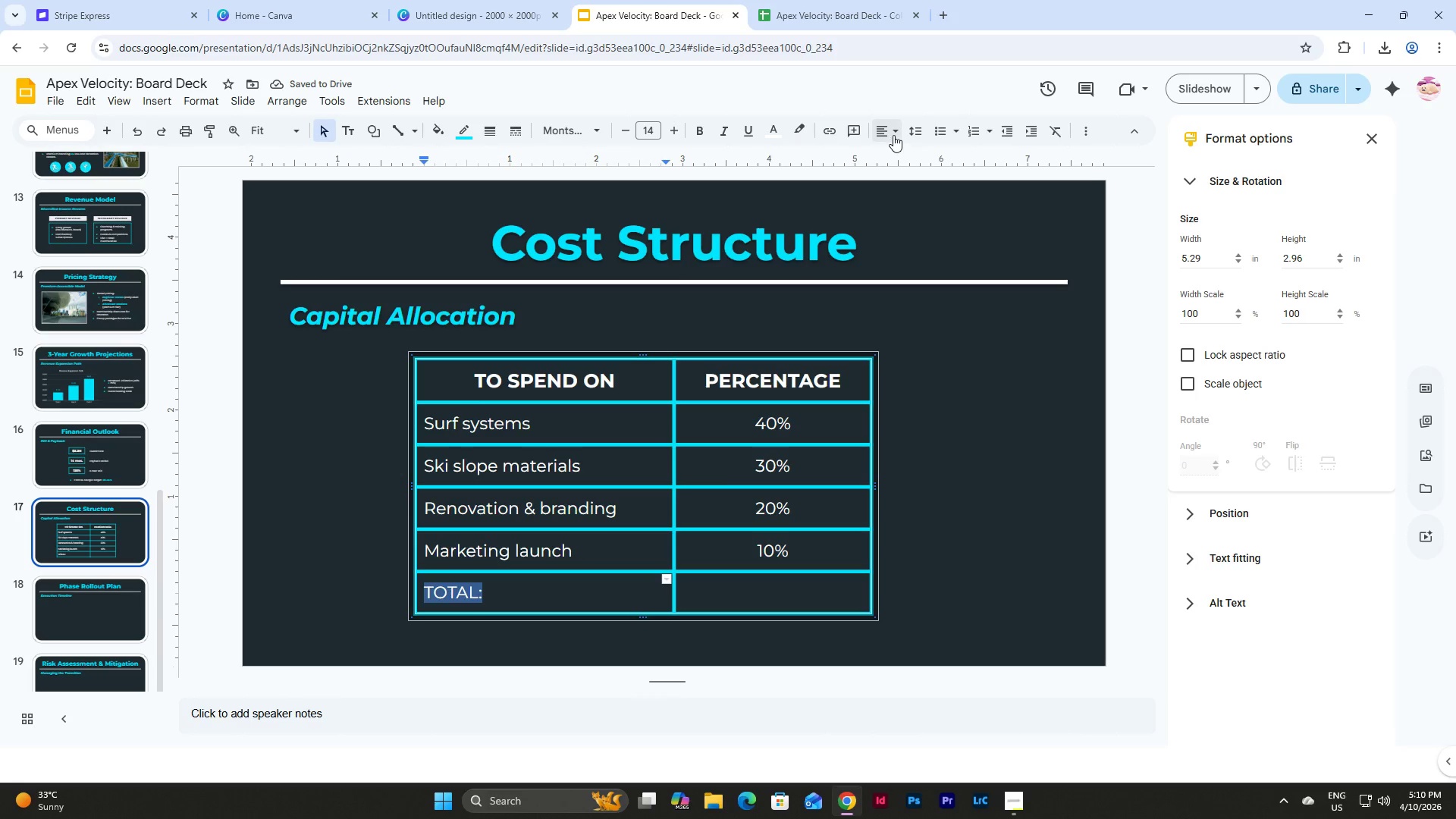 
left_click([893, 135])
 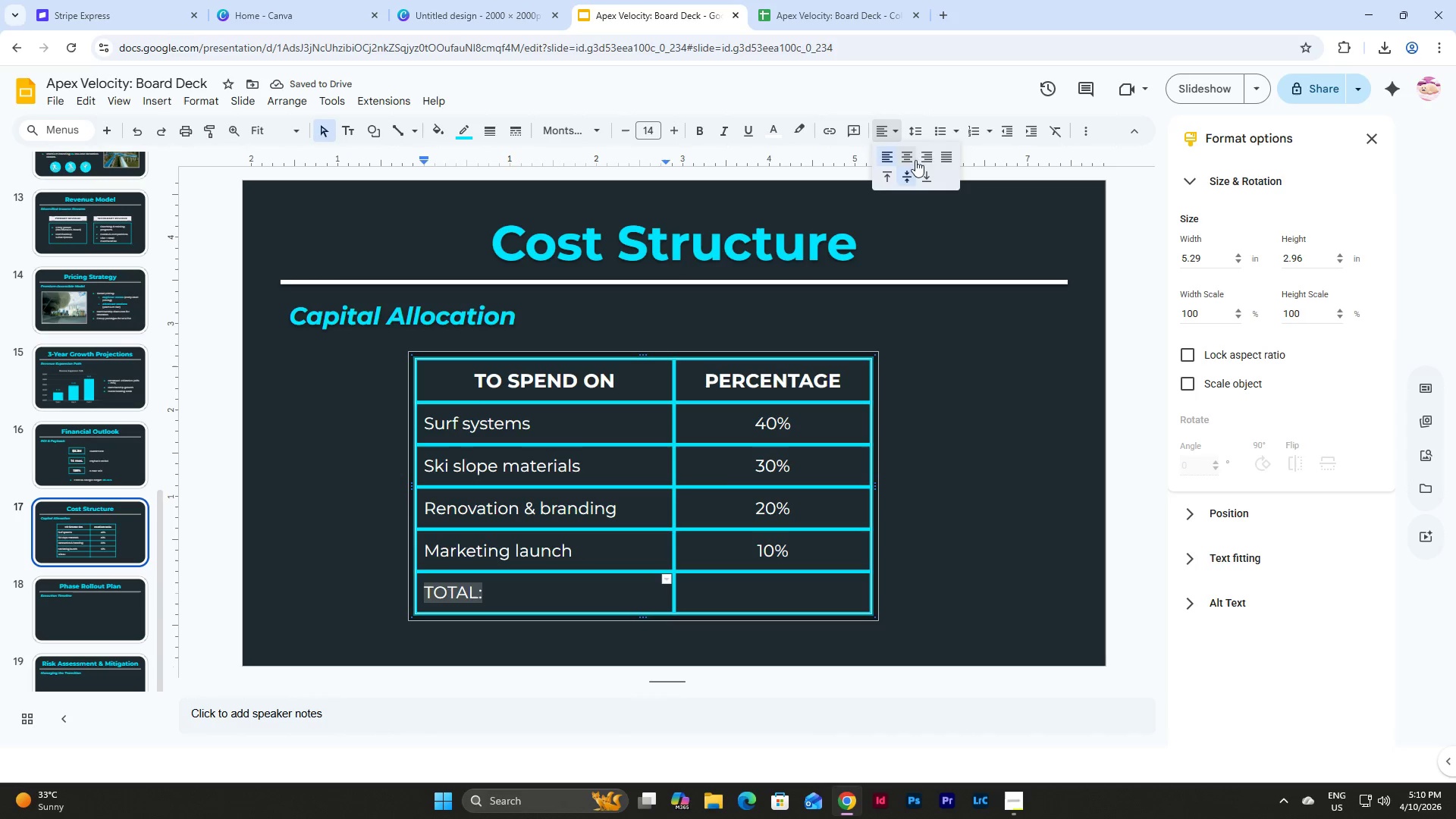 
left_click([927, 162])
 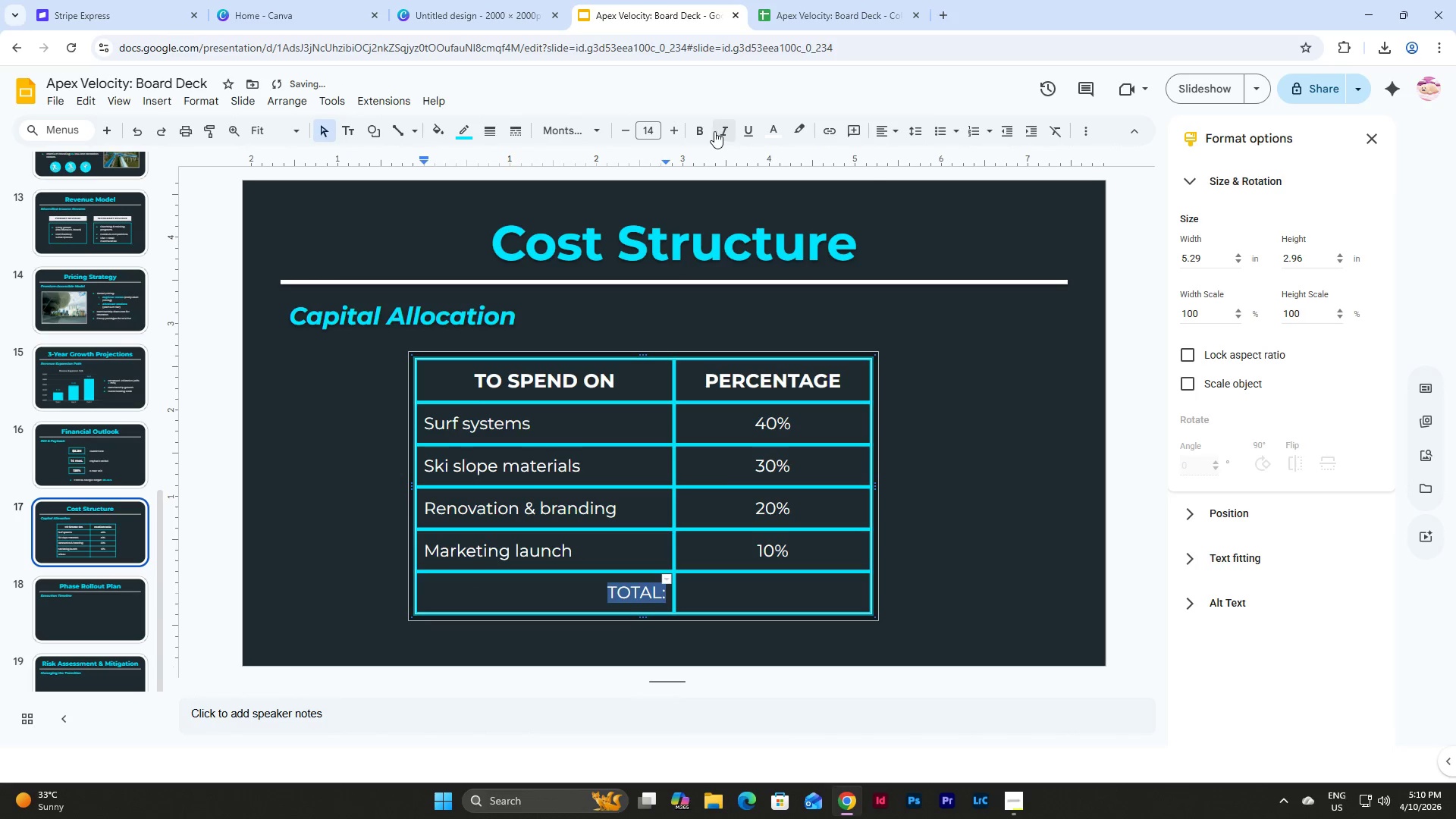 
left_click([701, 130])
 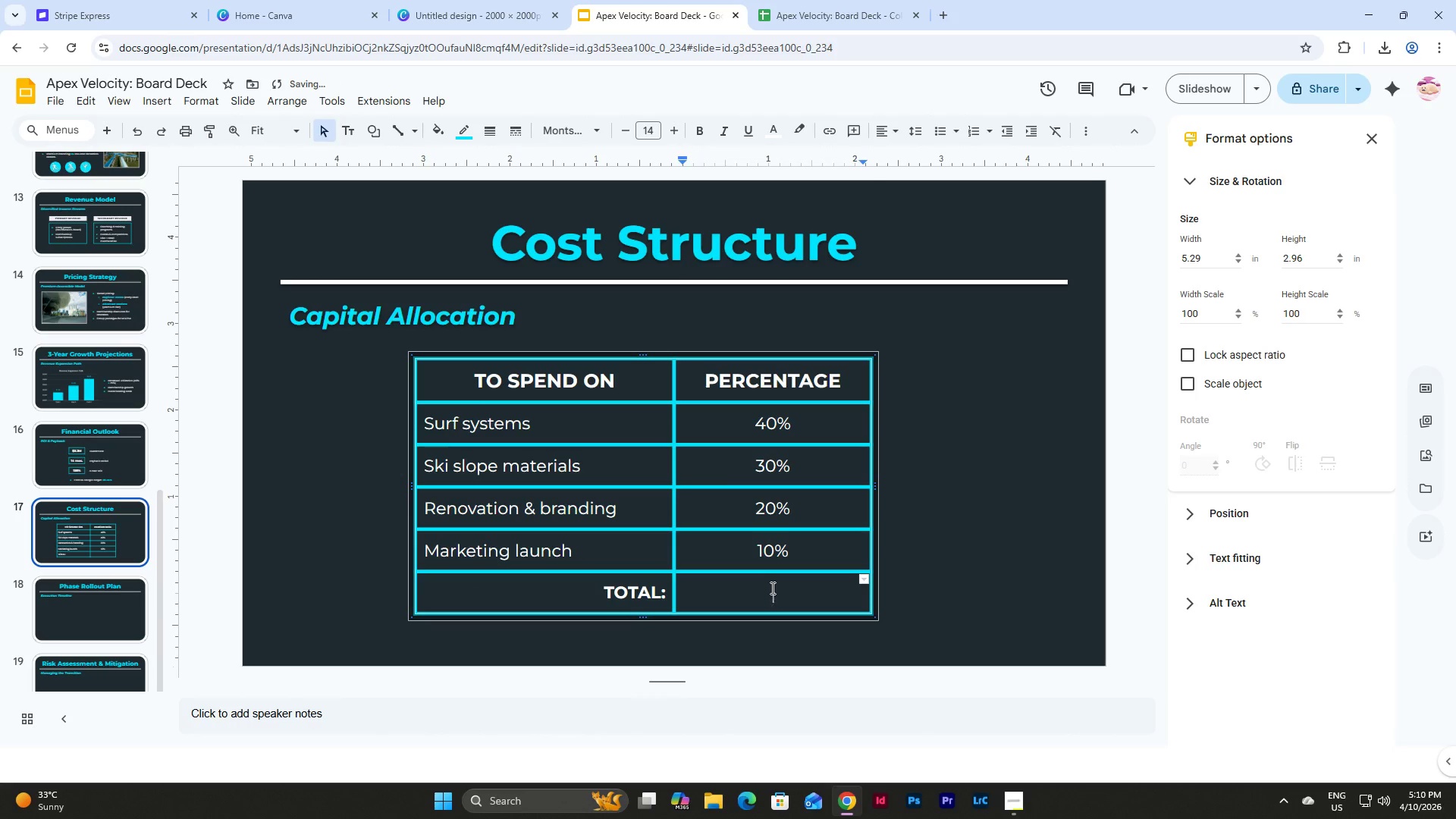 
key(Numpad1)
 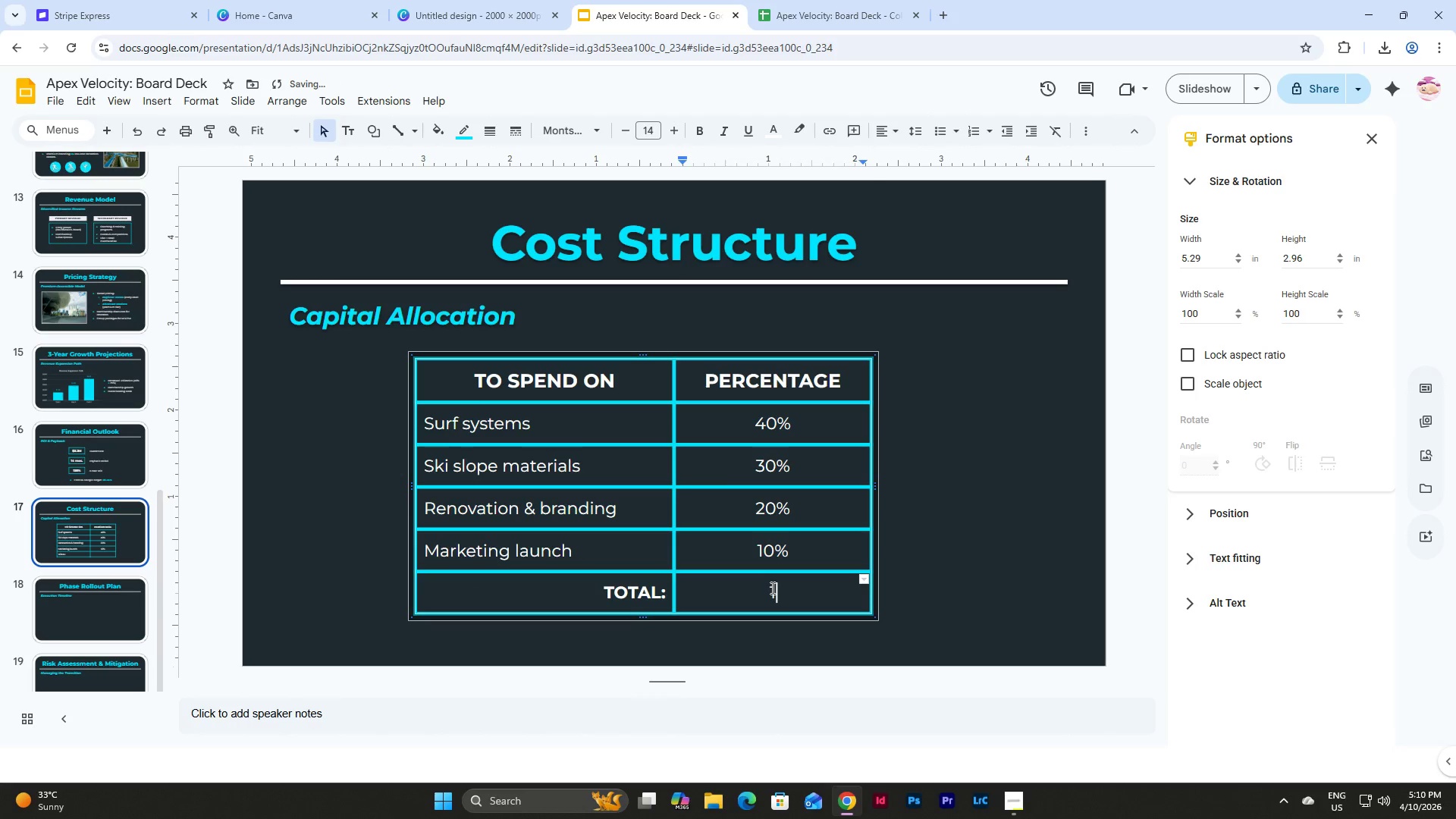 
key(Numpad0)
 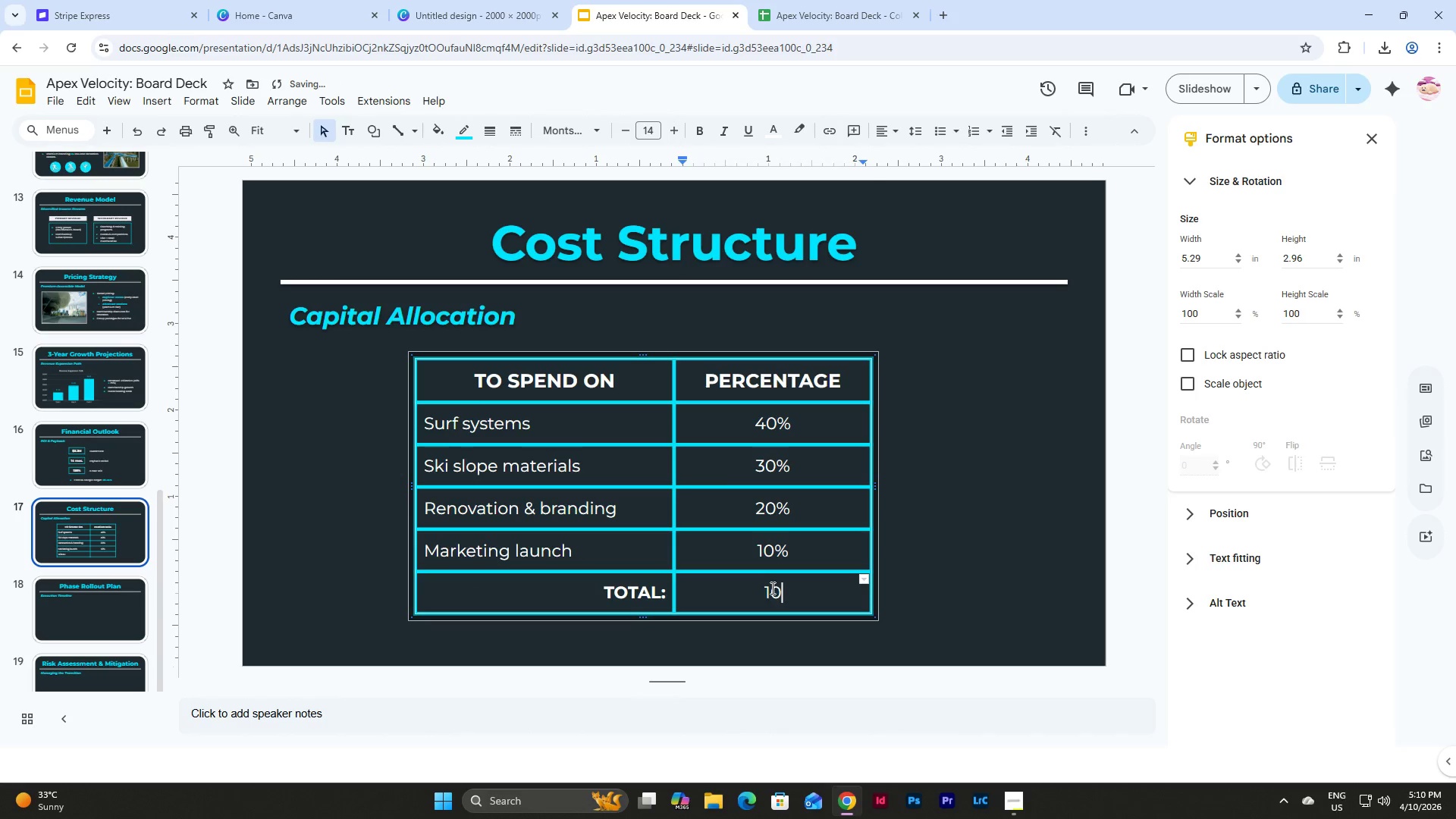 
key(Numpad0)
 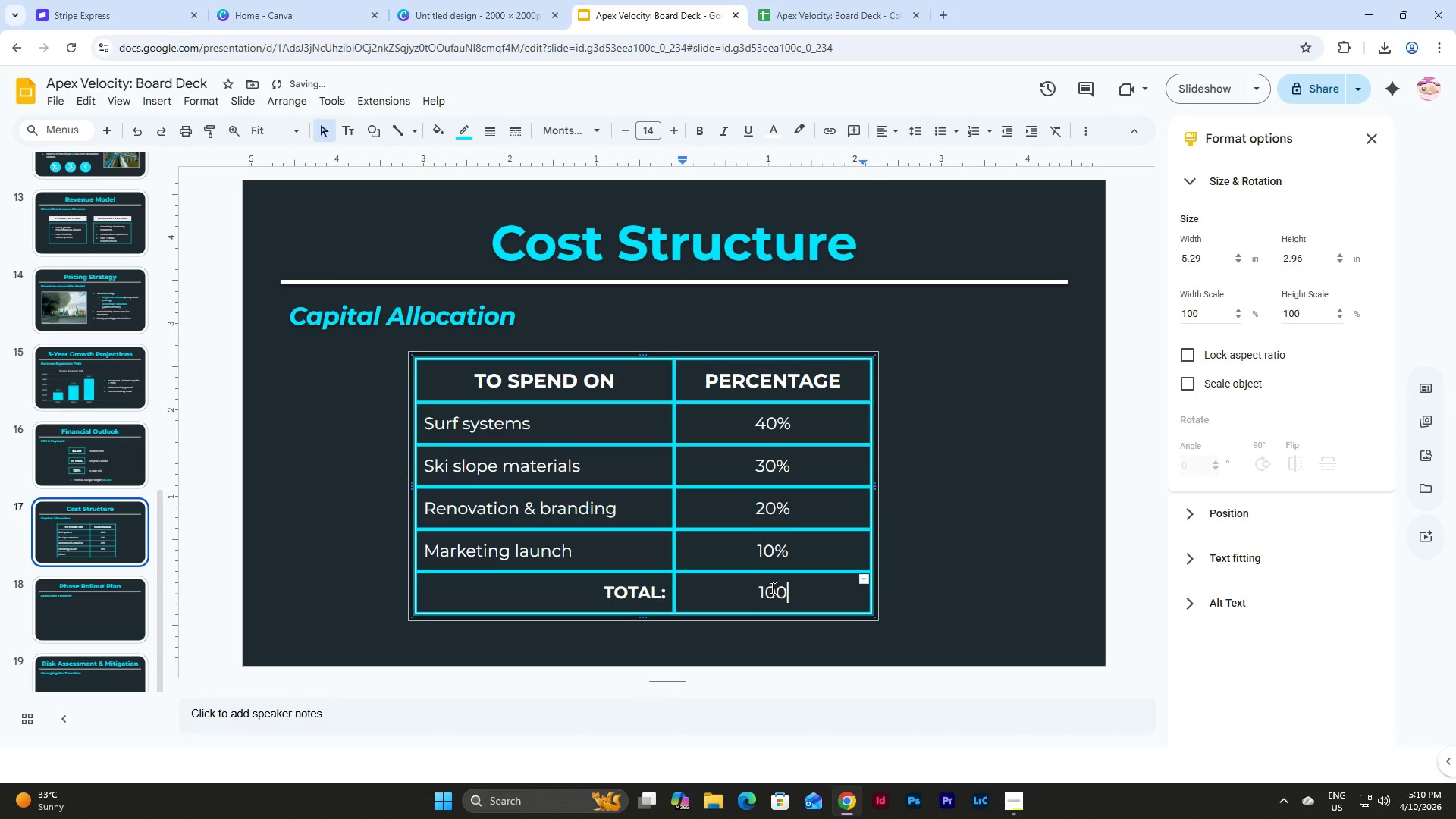 
key(Shift+7)
 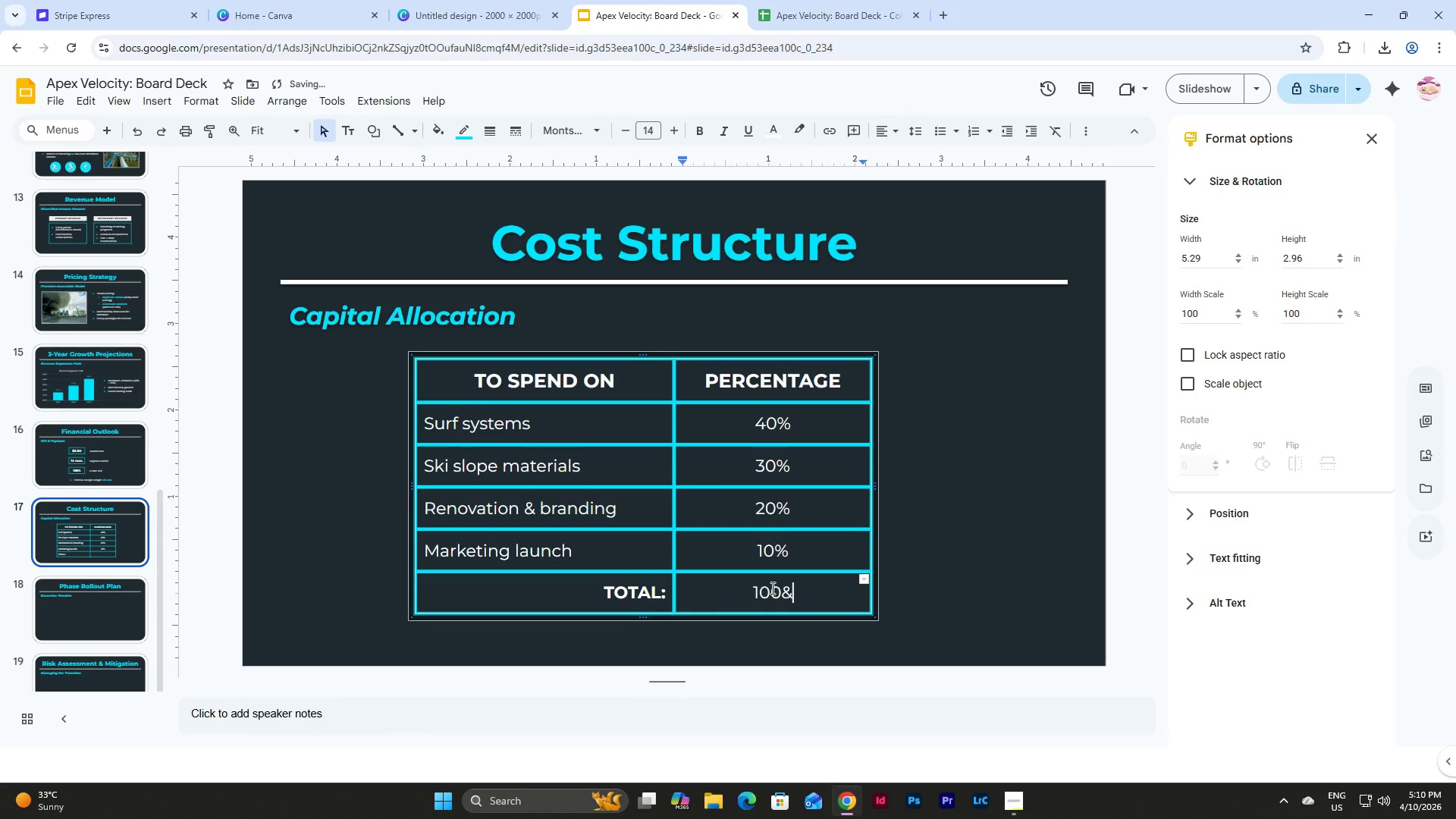 
key(Backspace)
 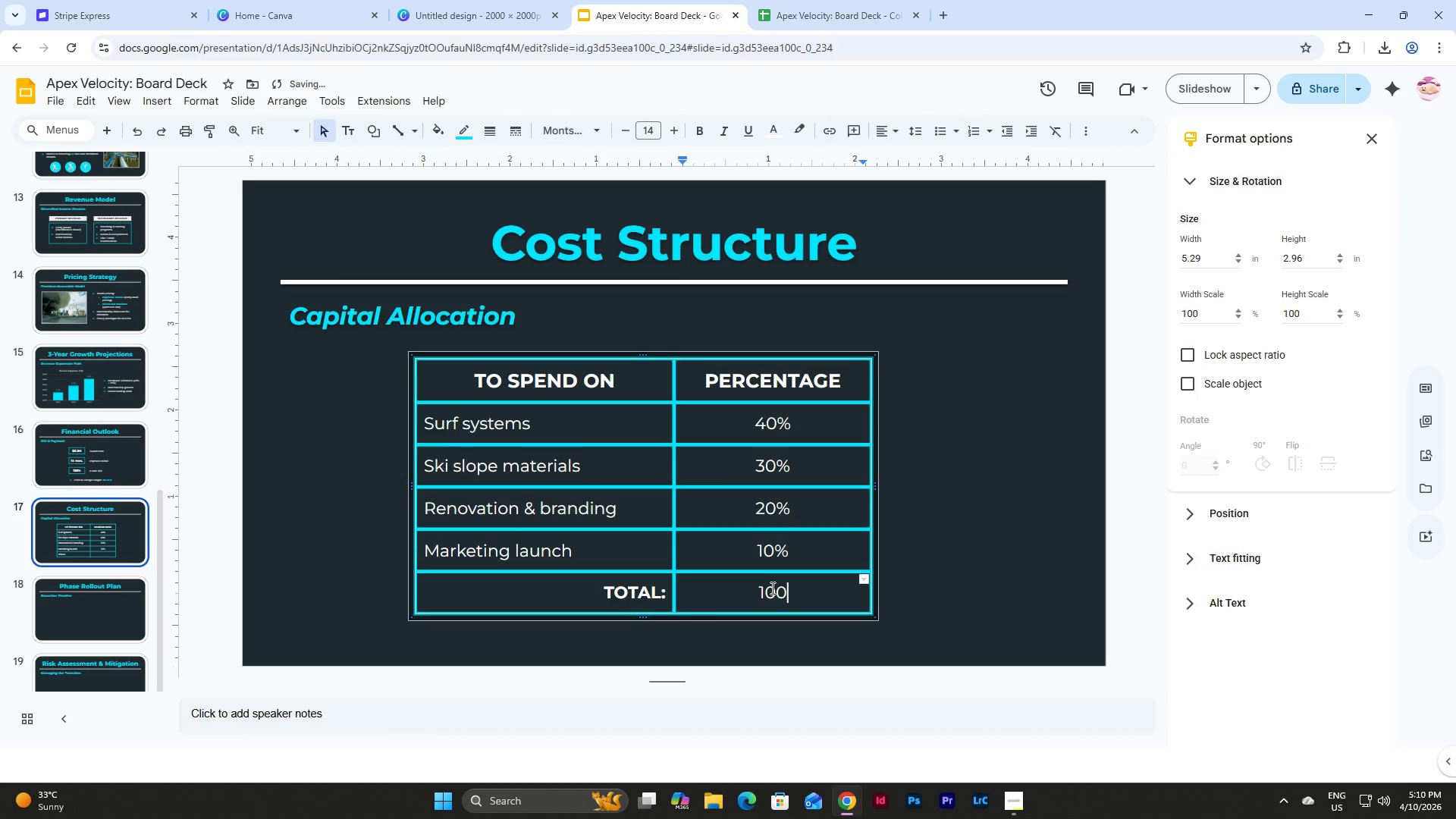 
key(Shift+5)
 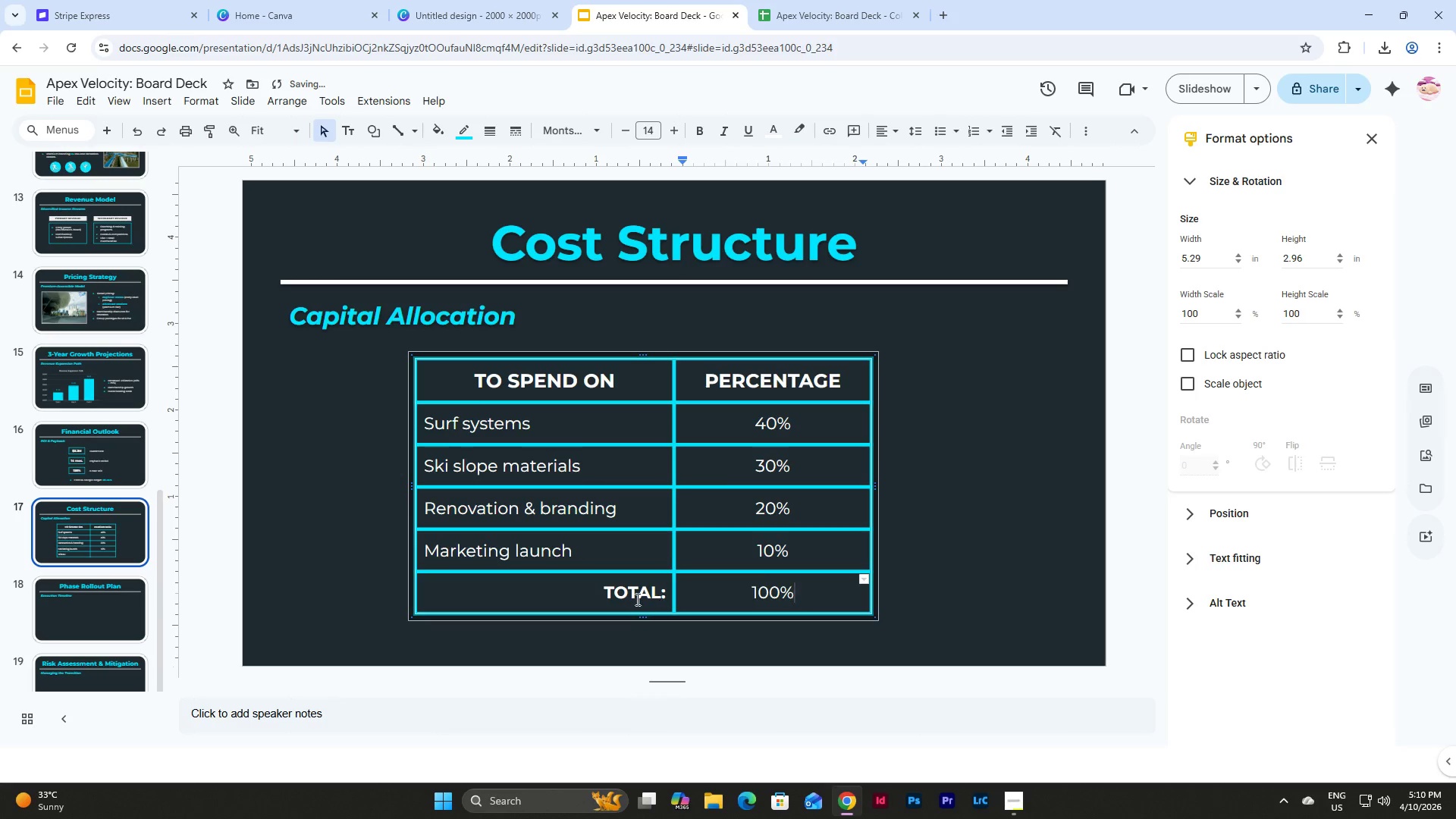 
left_click_drag(start_coordinate=[599, 595], to_coordinate=[667, 595])
 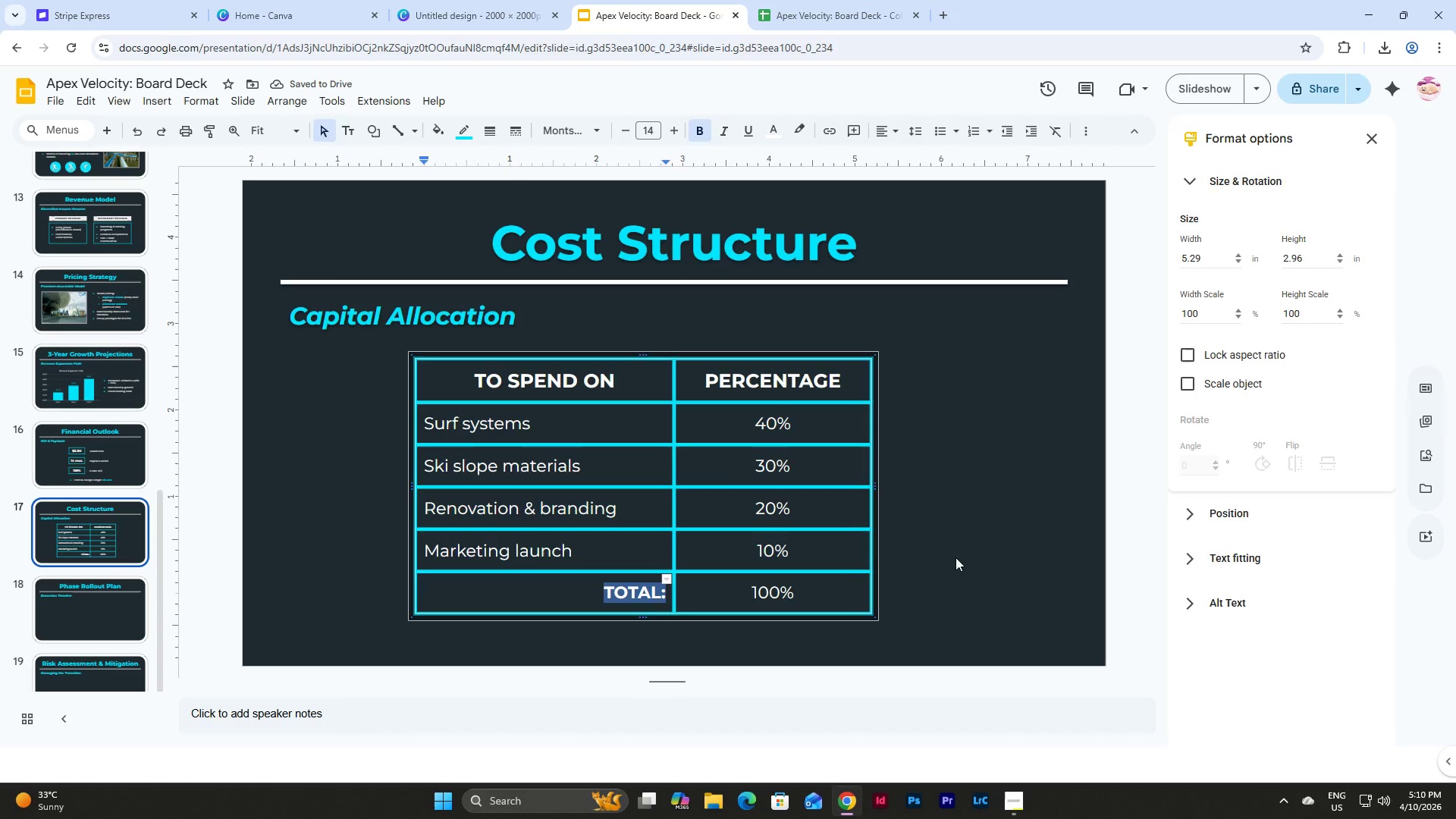 
left_click([956, 557])
 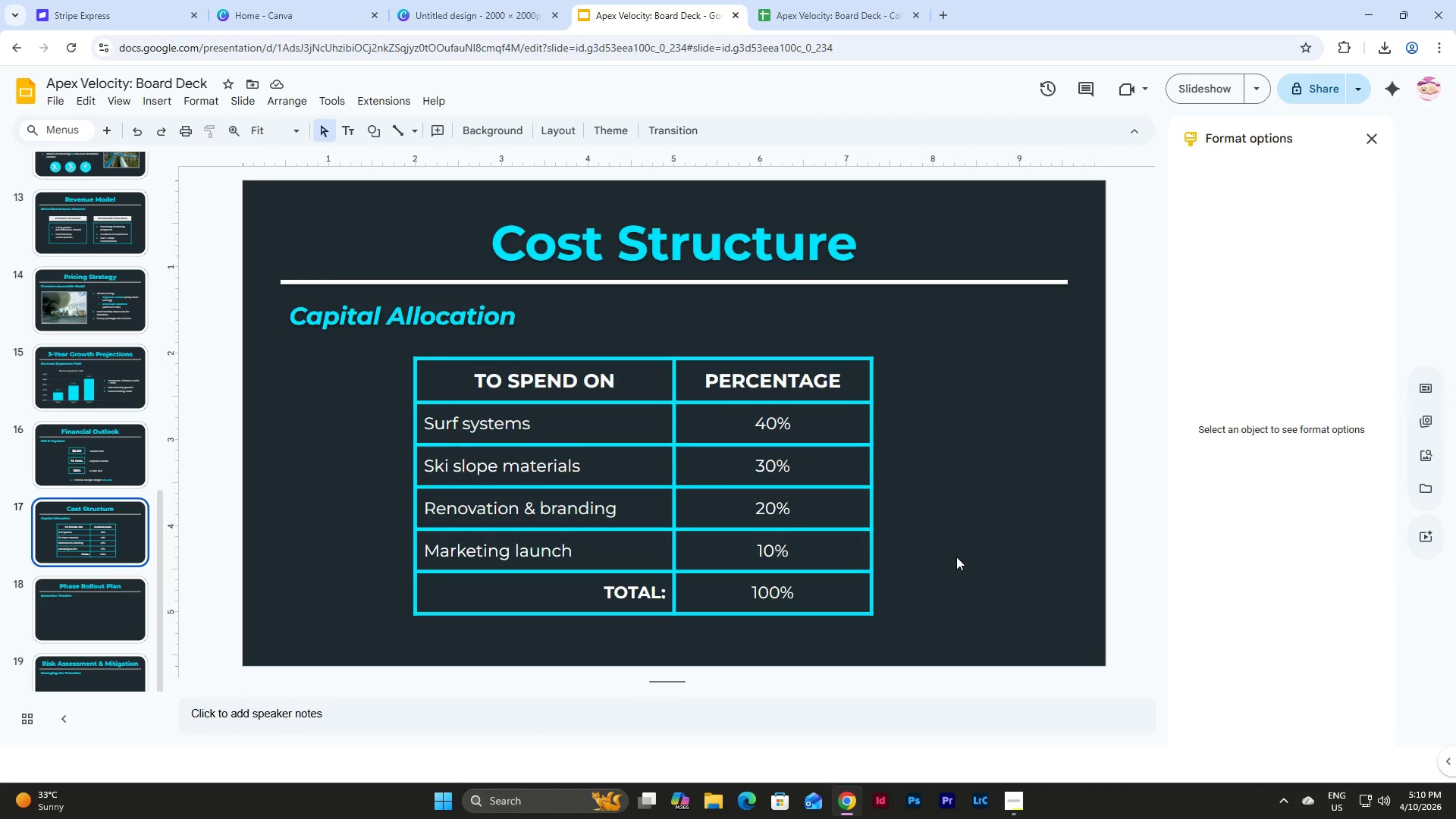 
left_click([577, 384])
 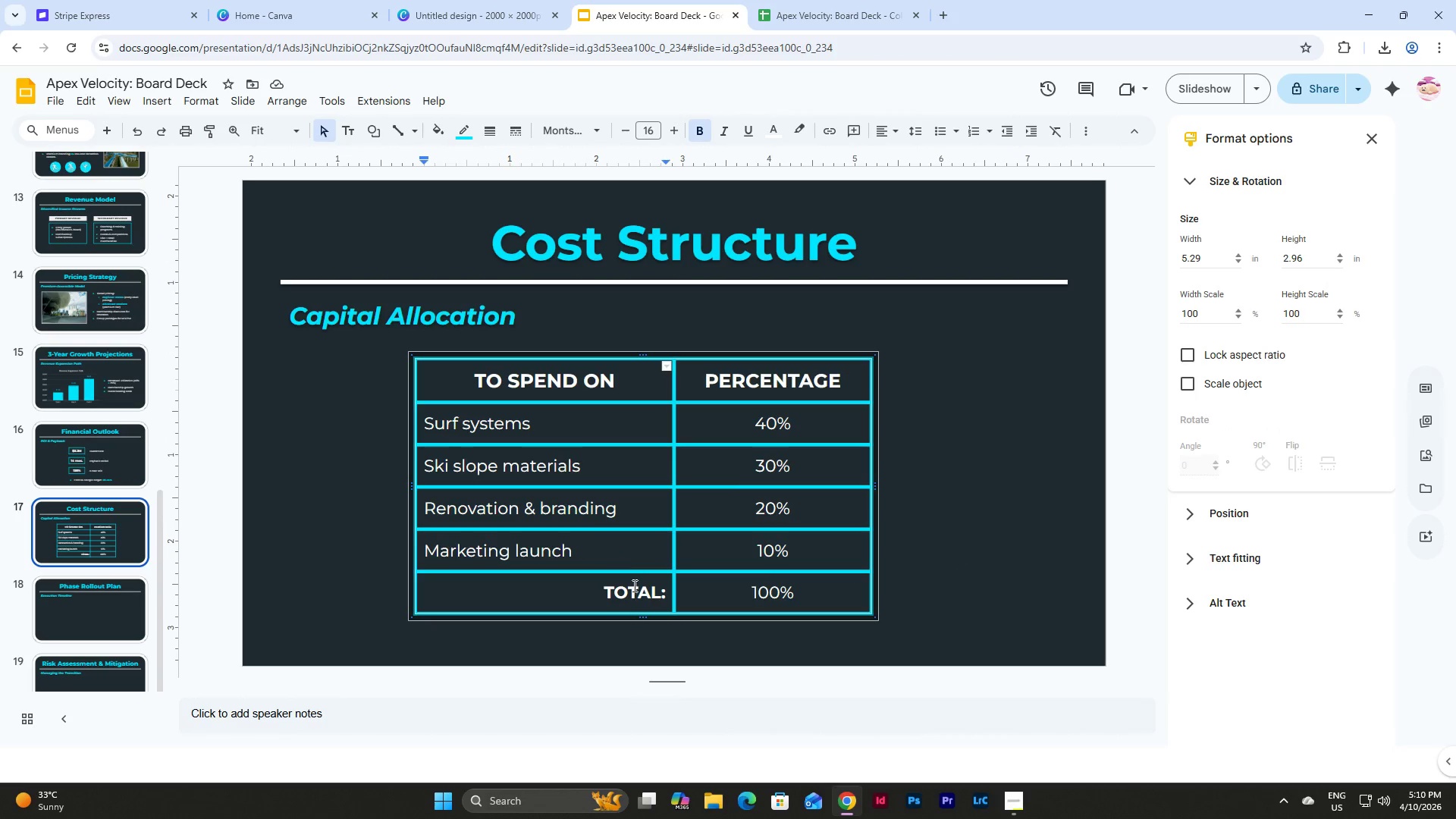 
left_click([642, 597])
 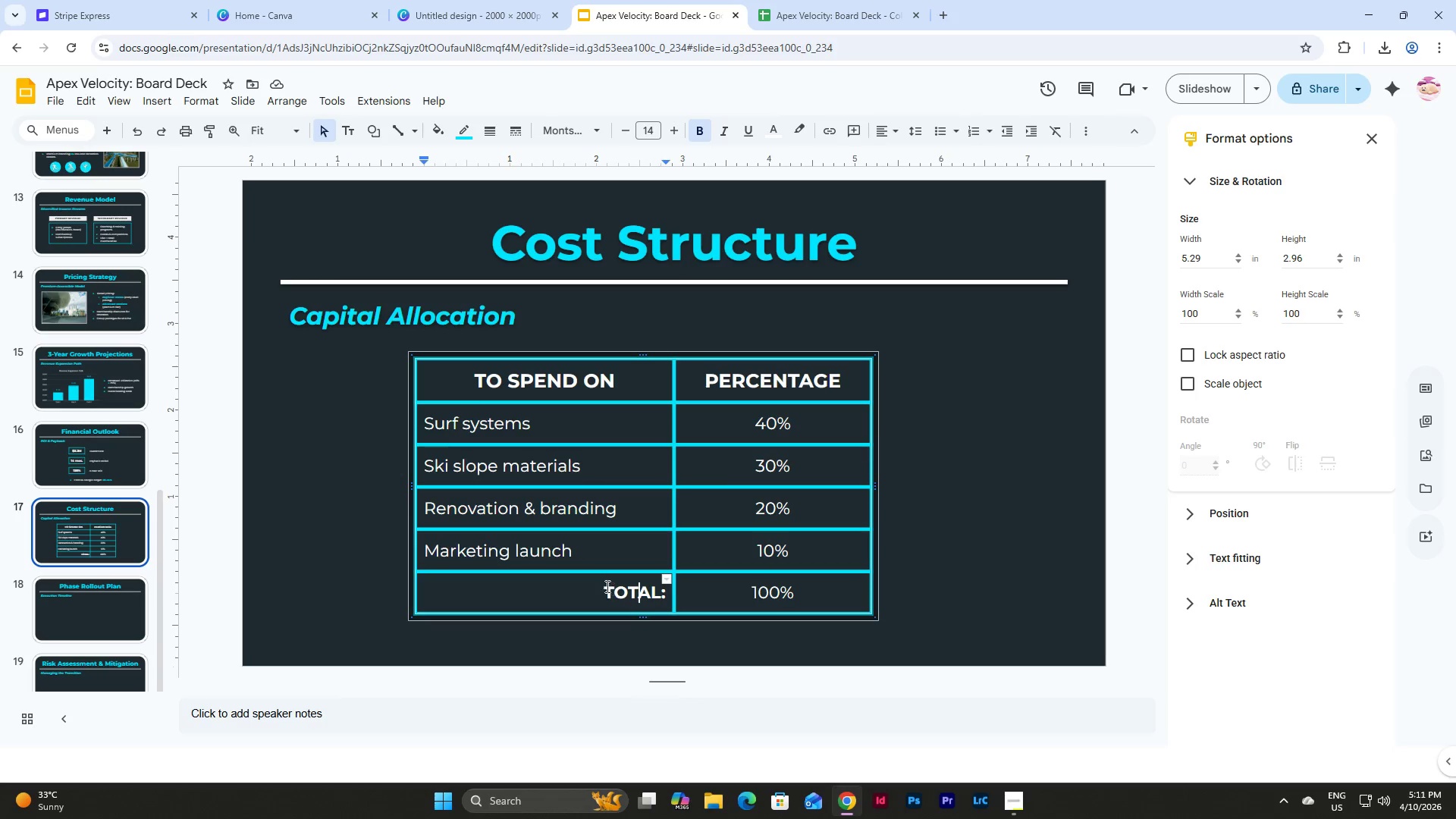 
left_click_drag(start_coordinate=[604, 586], to_coordinate=[804, 594])
 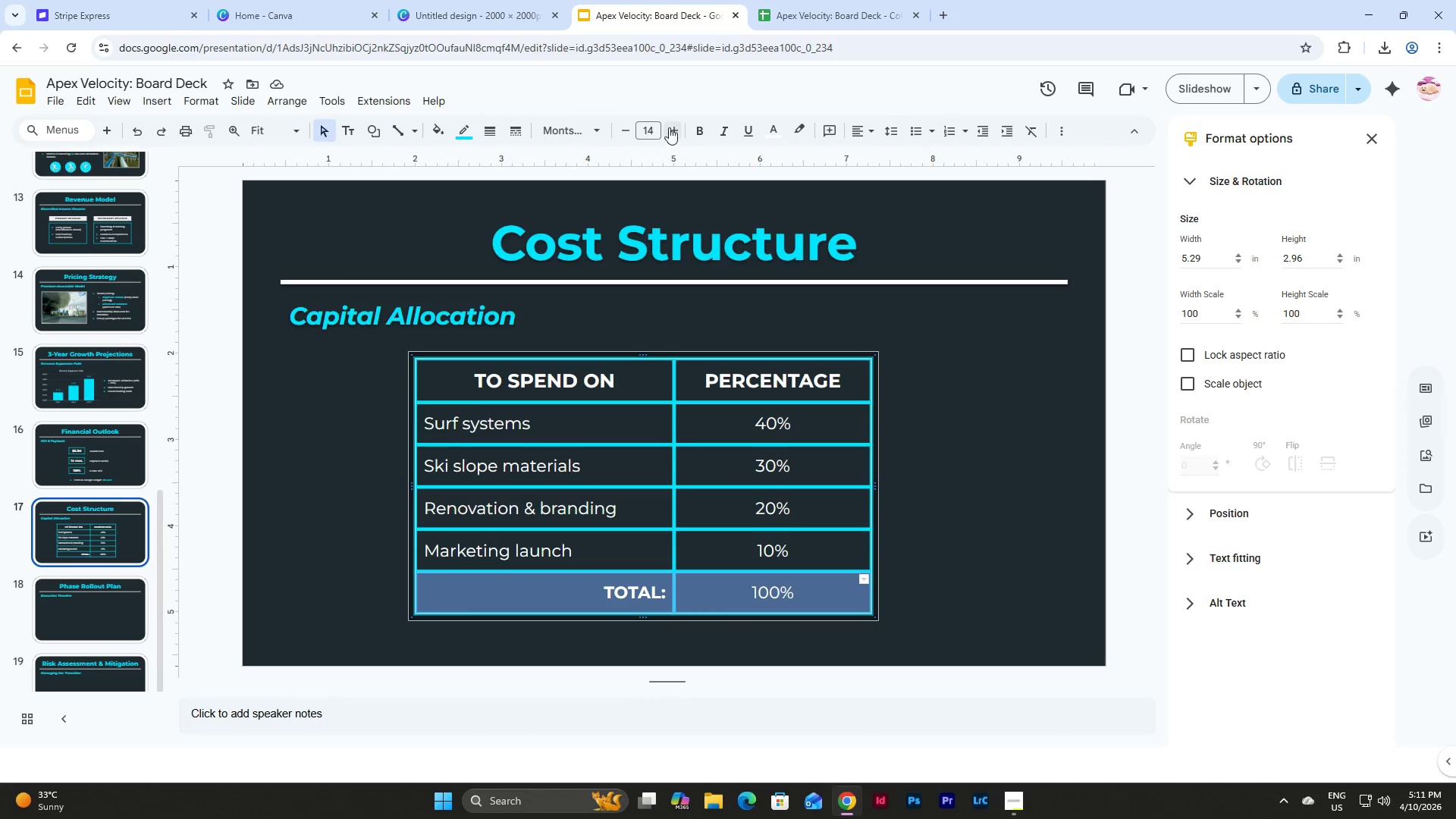 
double_click([670, 127])
 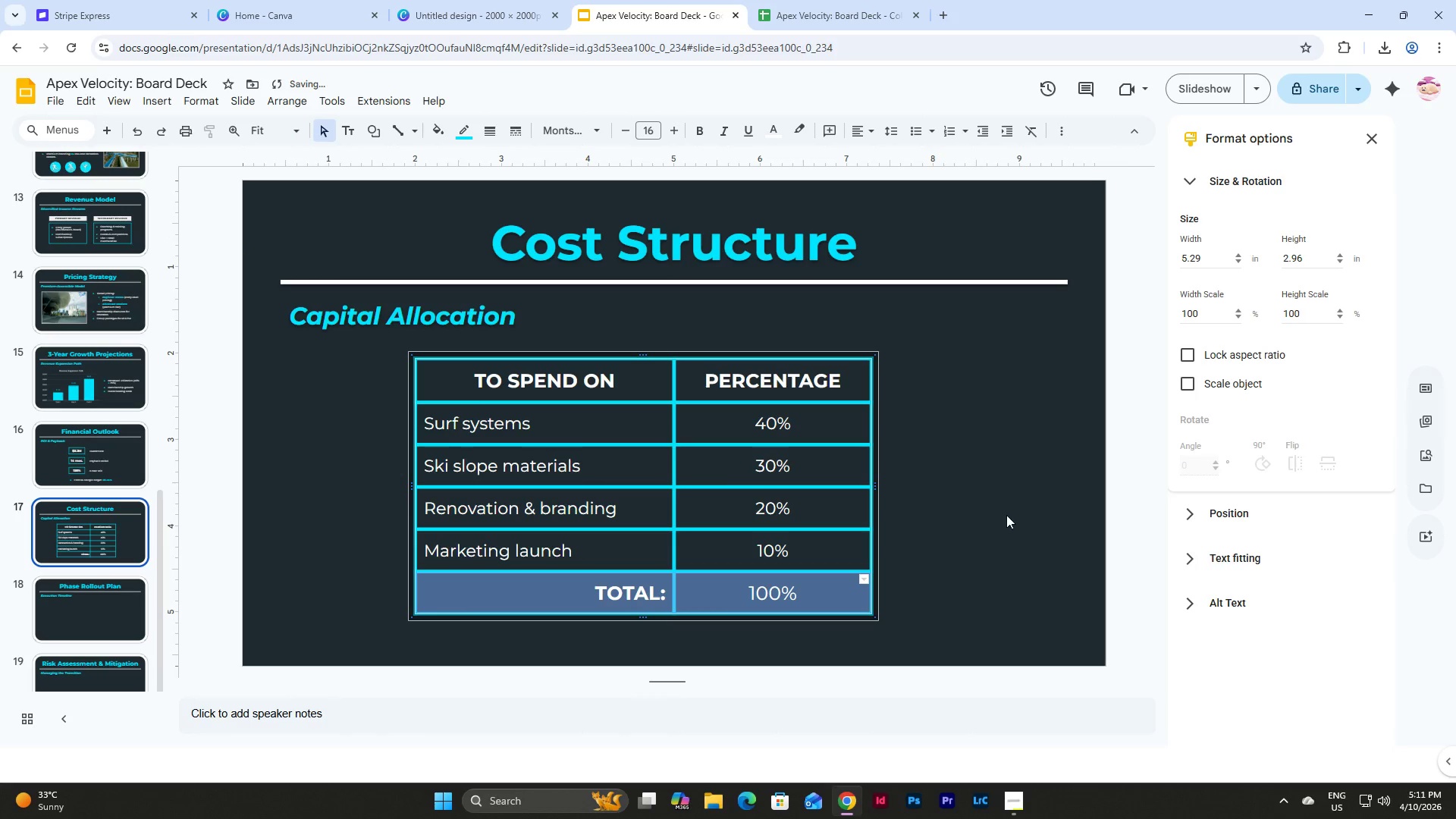 
left_click([1006, 515])
 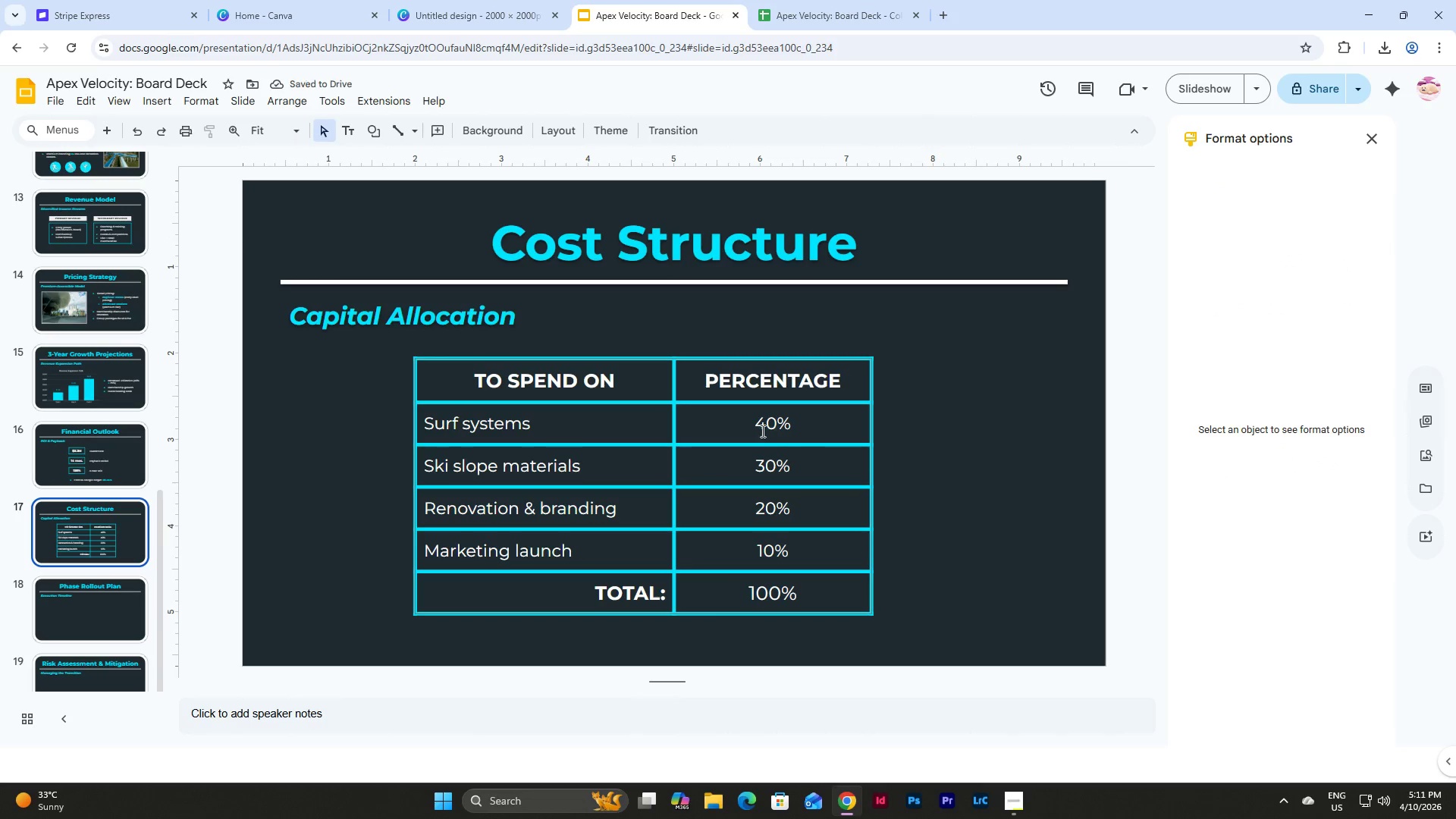 
left_click_drag(start_coordinate=[759, 431], to_coordinate=[804, 420])
 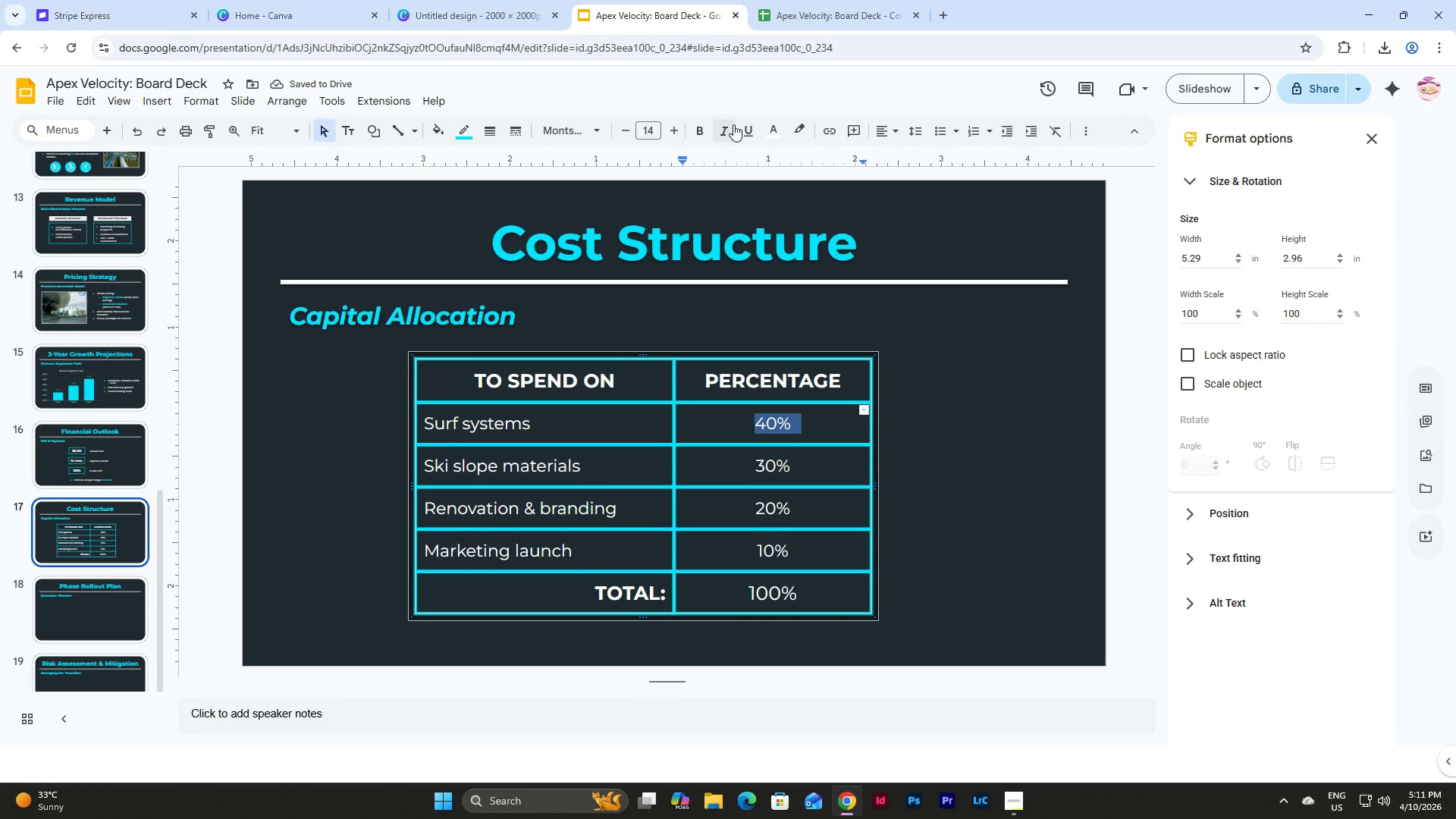 
left_click([730, 124])
 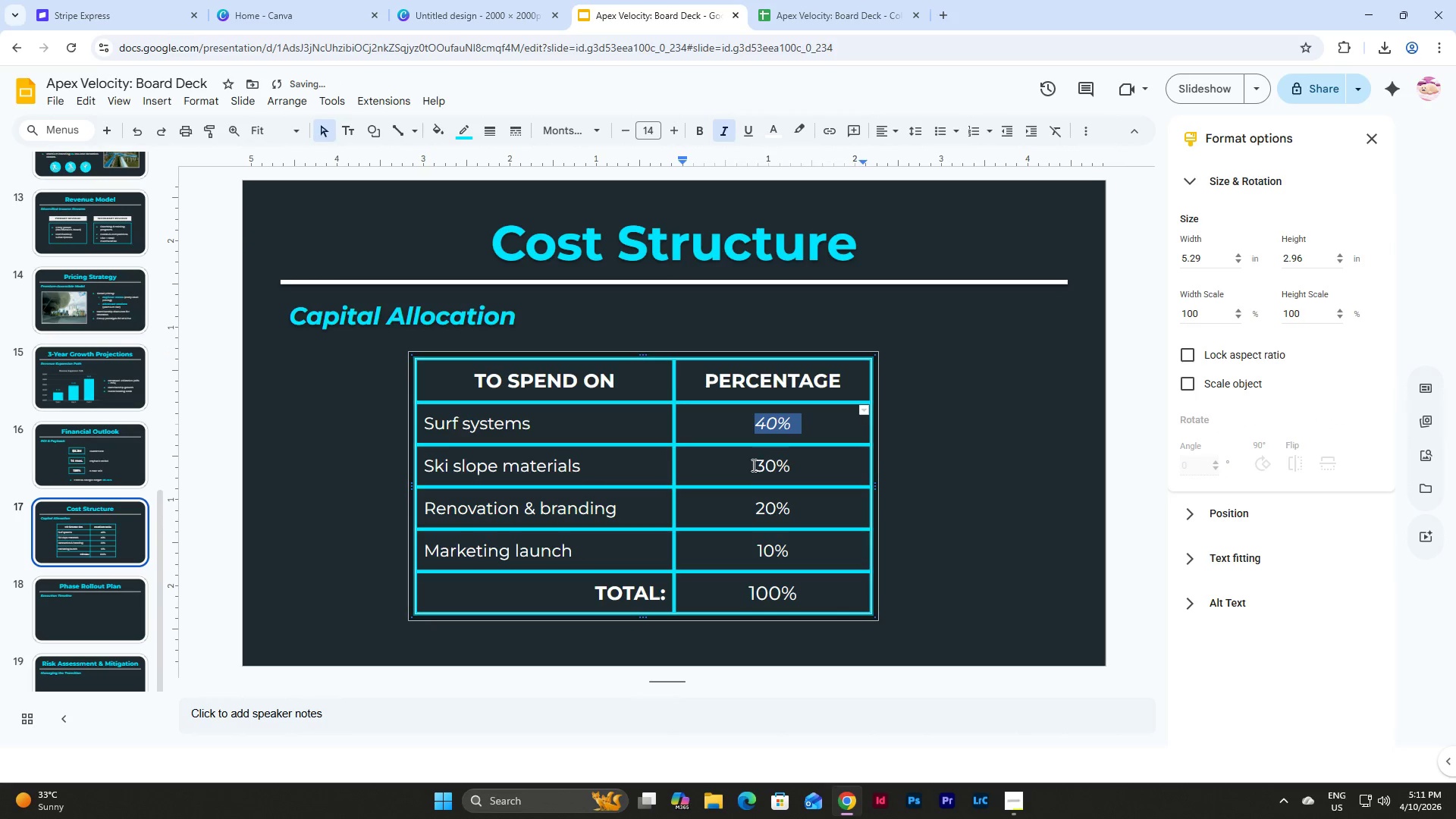 
left_click_drag(start_coordinate=[752, 465], to_coordinate=[793, 467])
 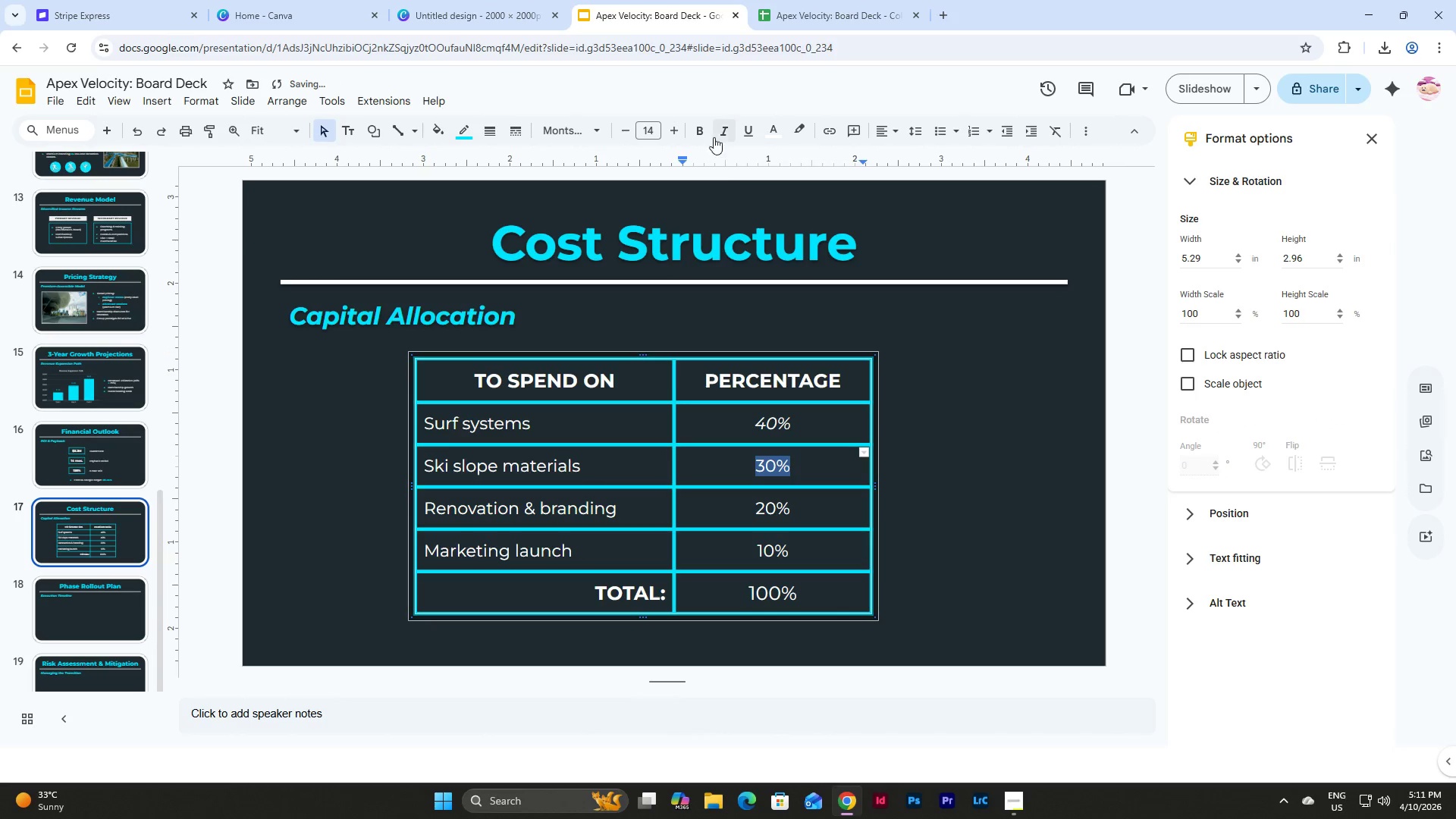 
left_click([720, 130])
 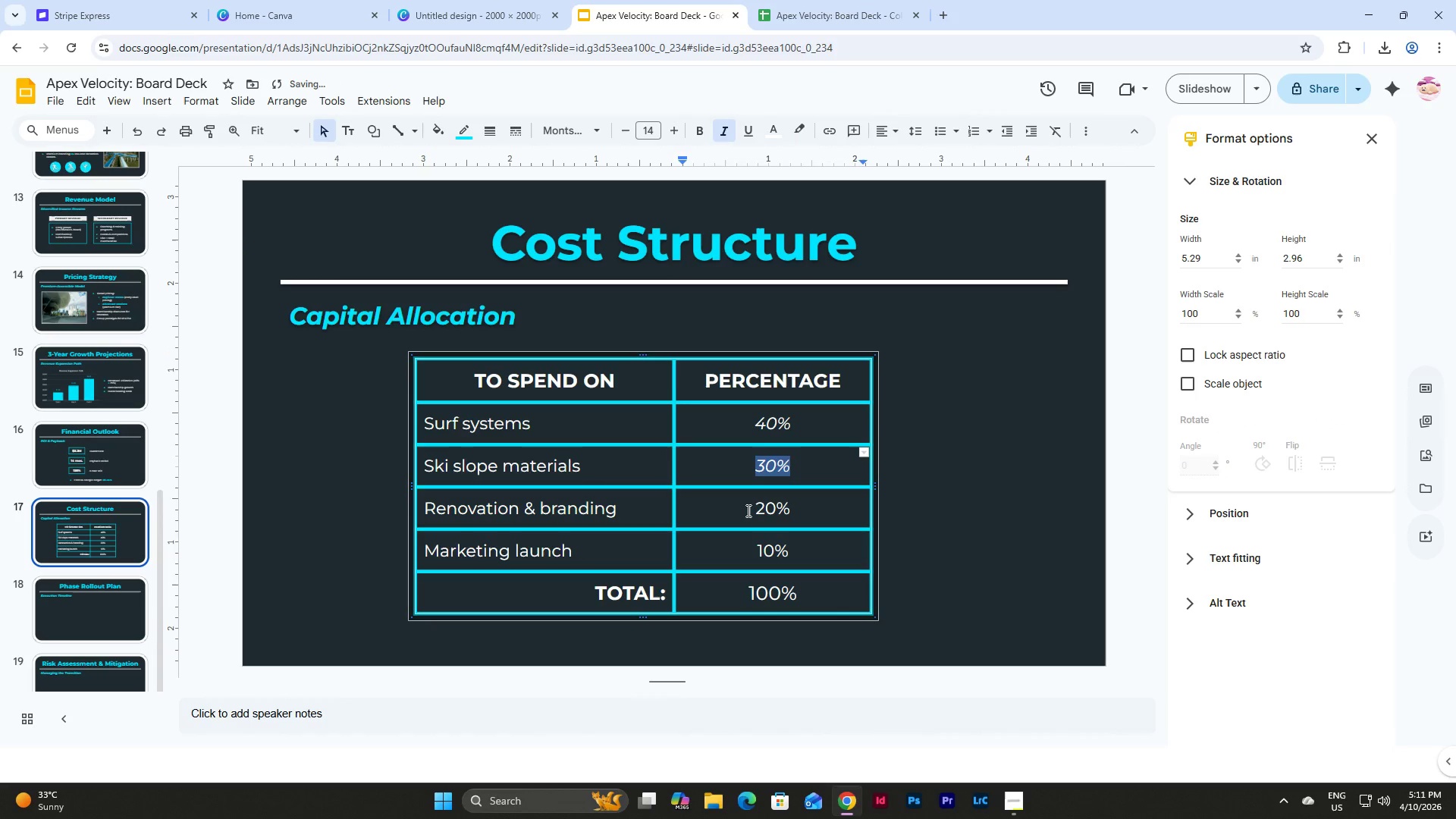 
left_click_drag(start_coordinate=[747, 510], to_coordinate=[795, 510])
 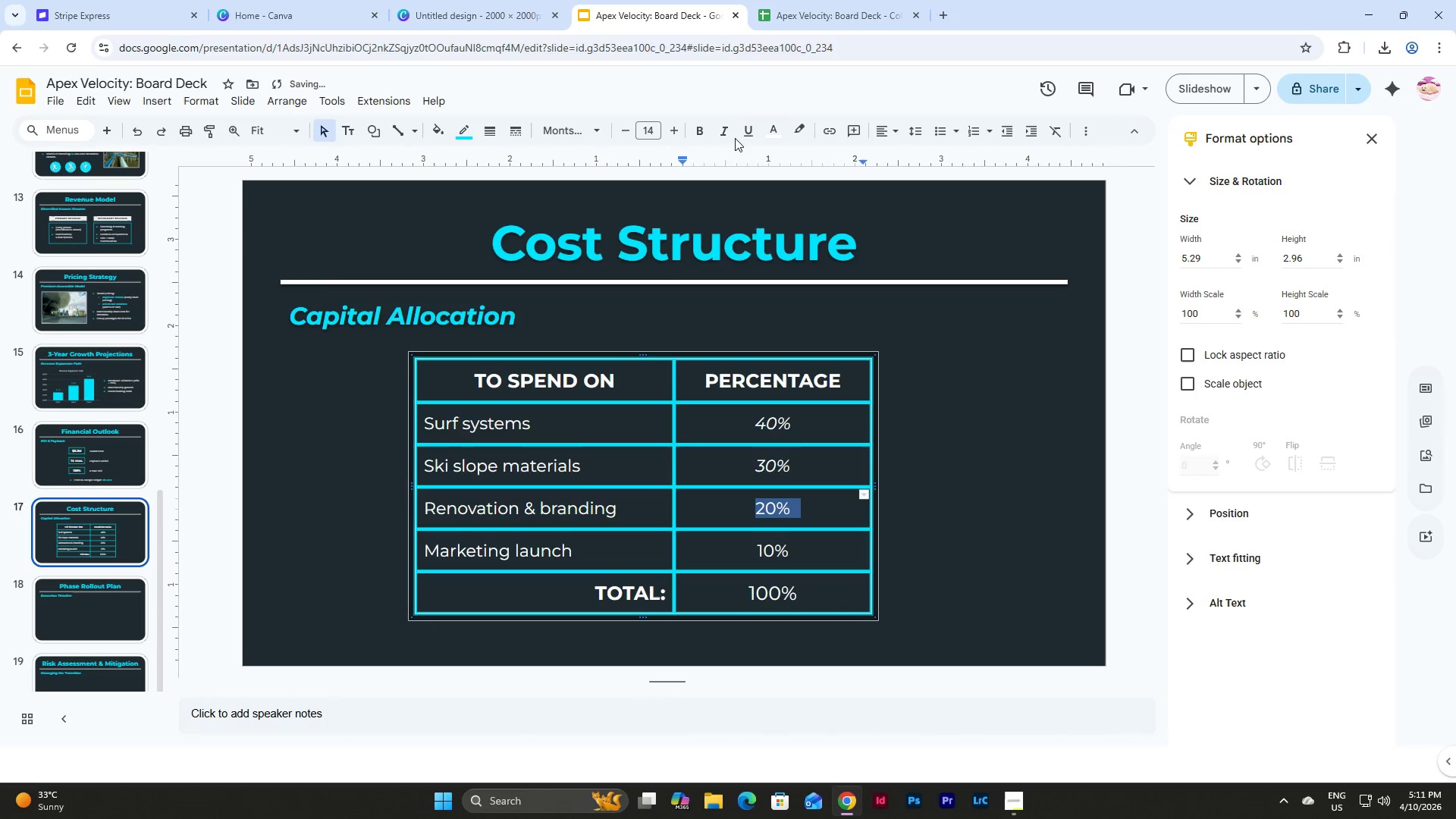 
left_click([725, 127])
 